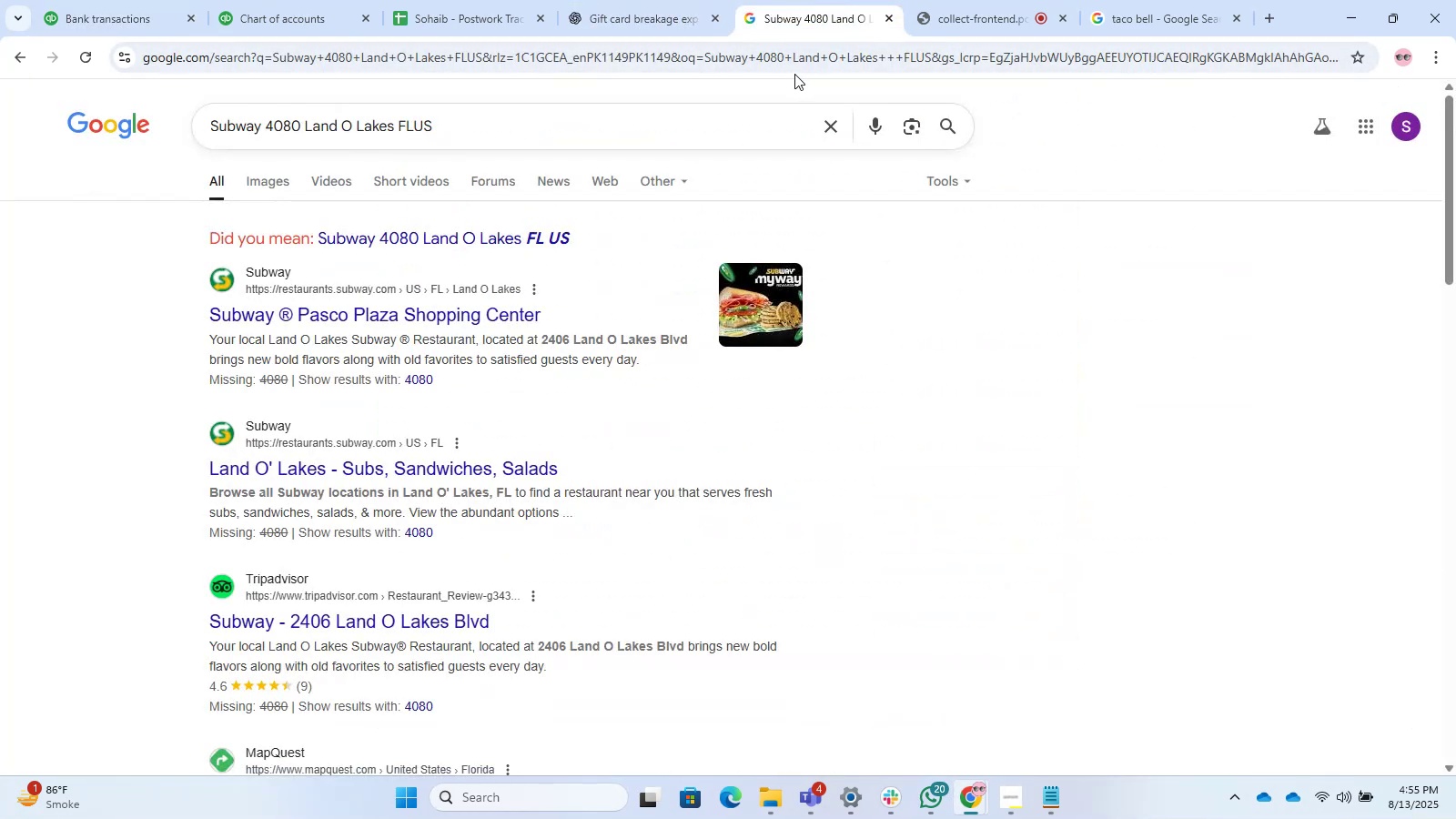 
triple_click([794, 74])
 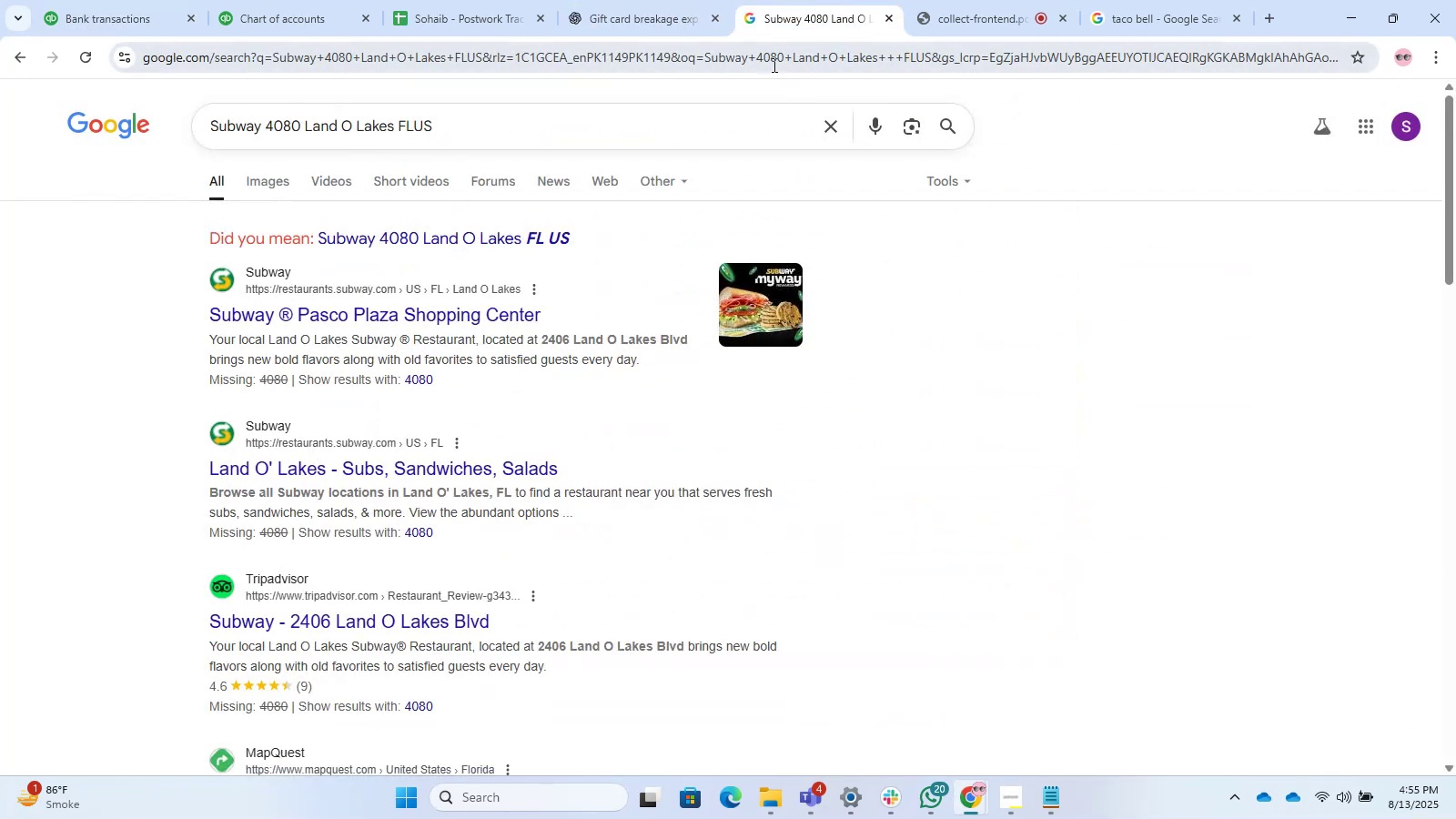 
triple_click([773, 65])
 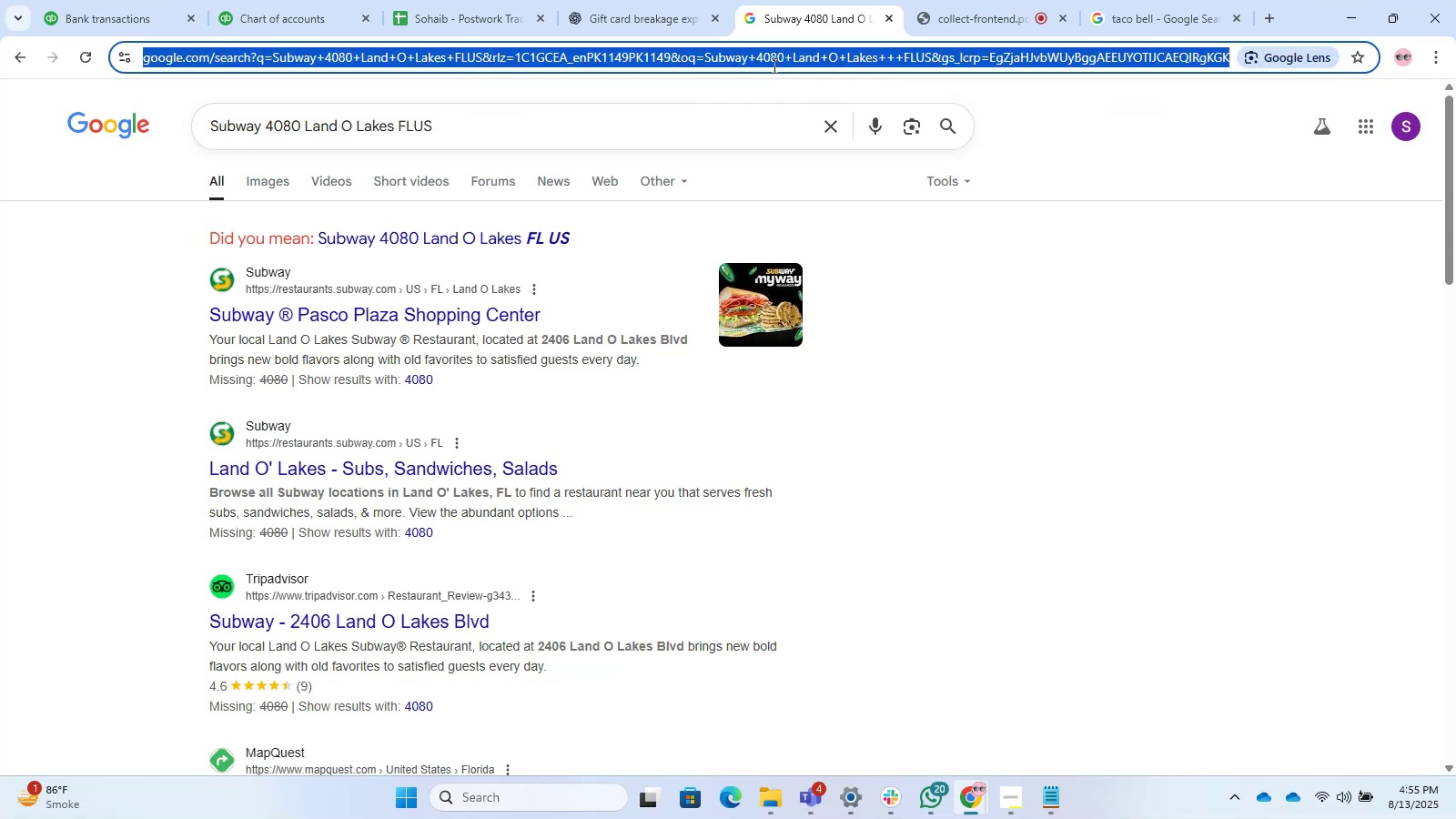 
key(Control+V)
 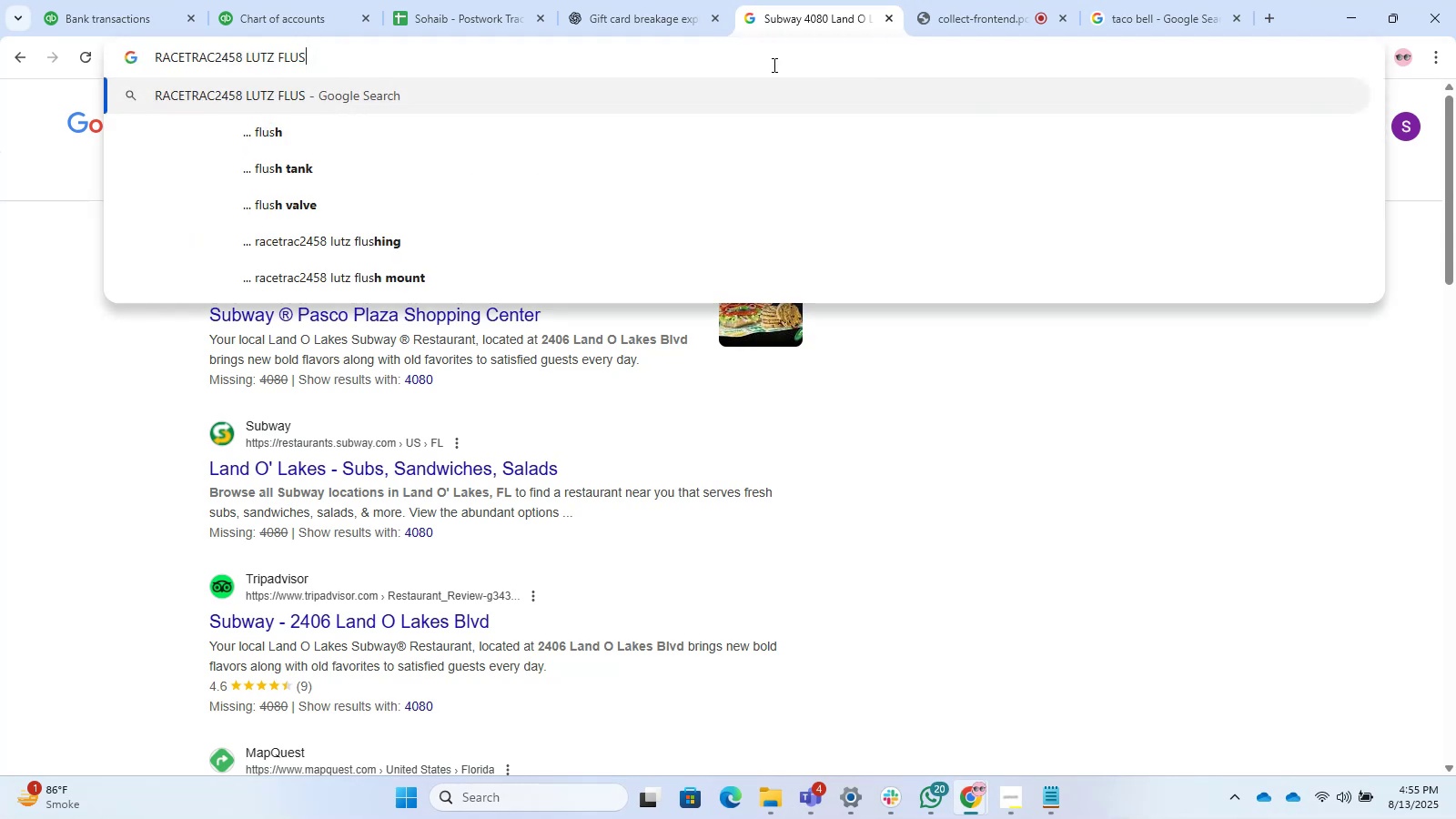 
key(Enter)
 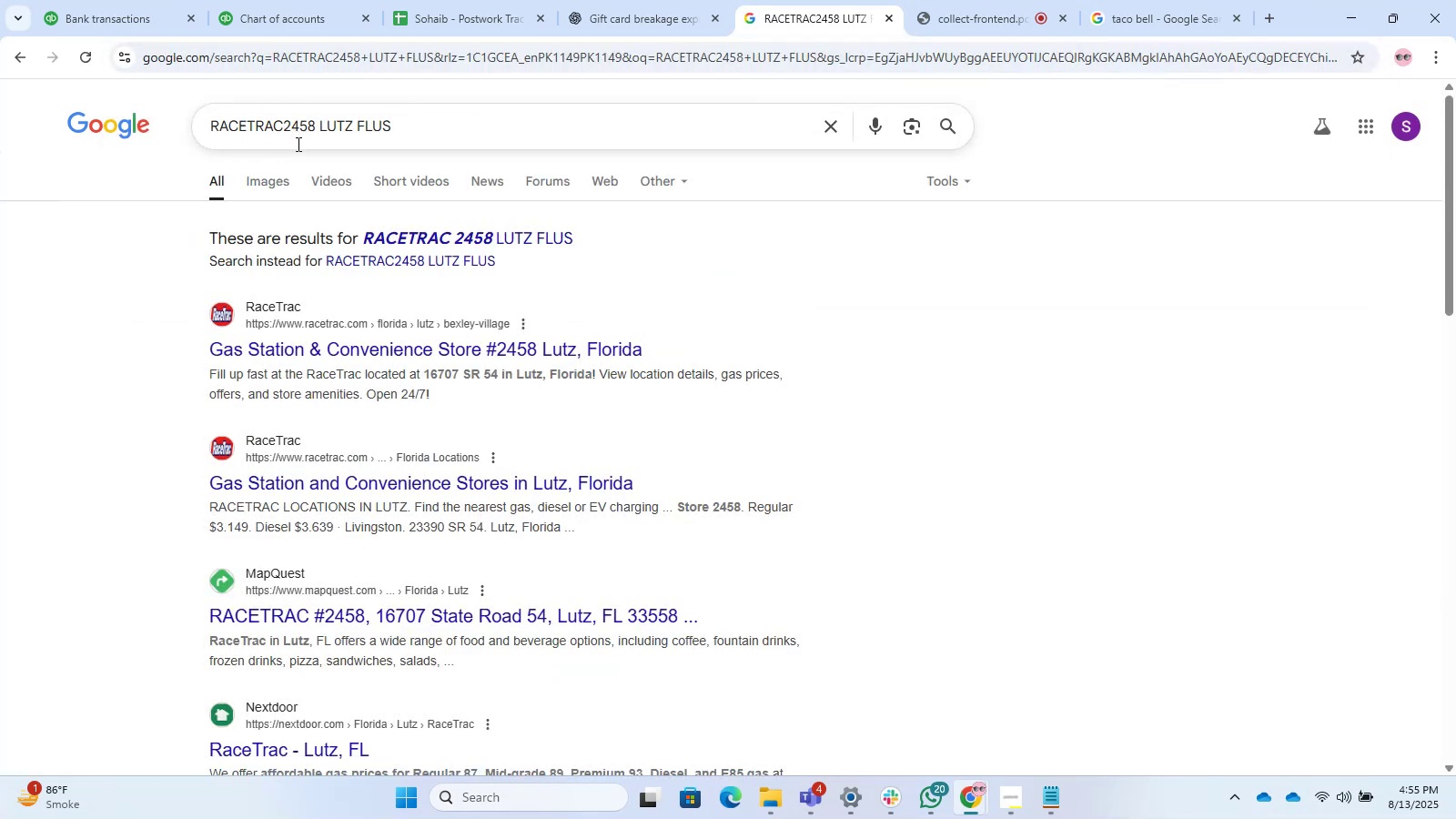 
wait(7.8)
 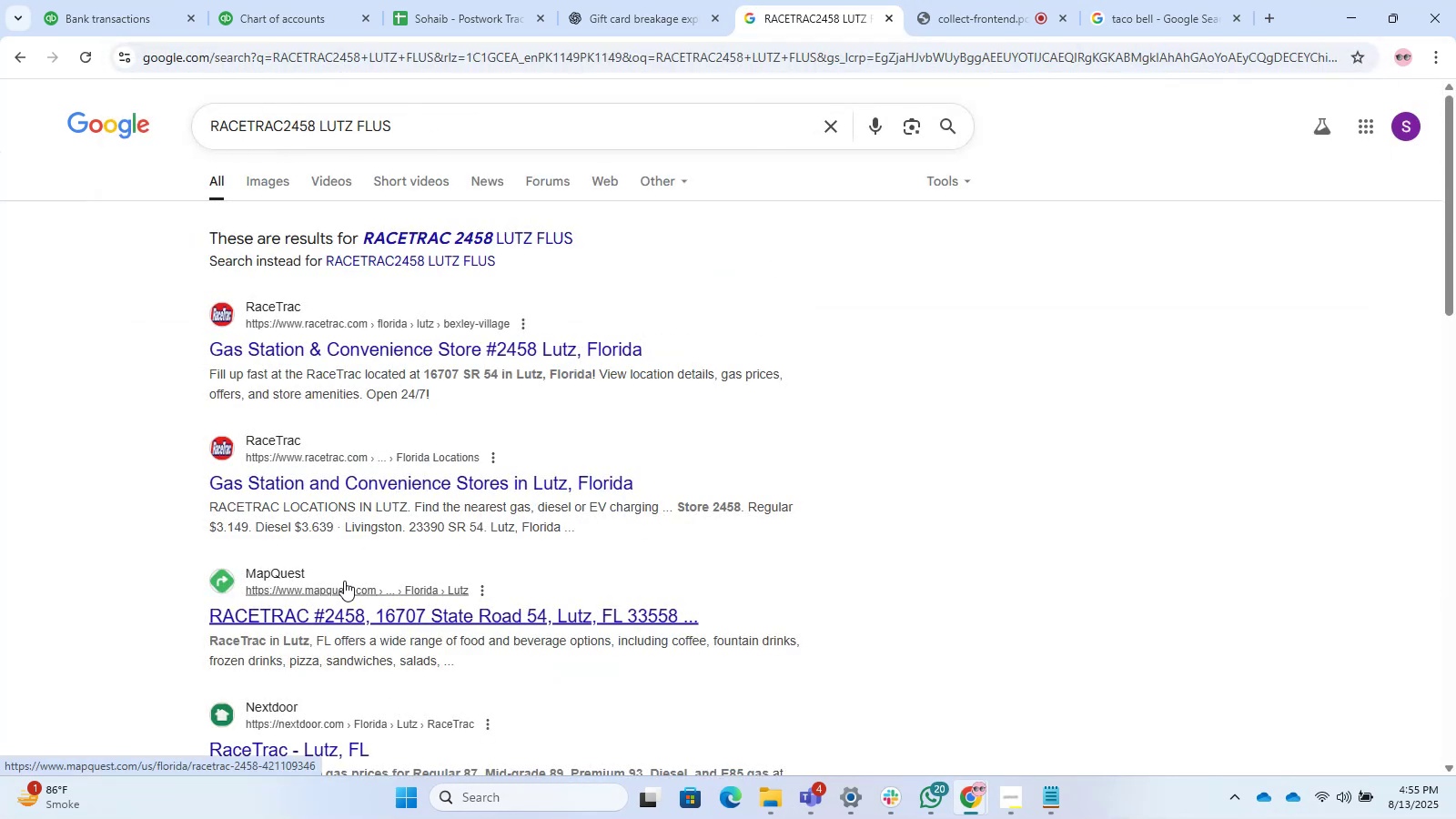 
left_click_drag(start_coordinate=[281, 124], to_coordinate=[506, 136])
 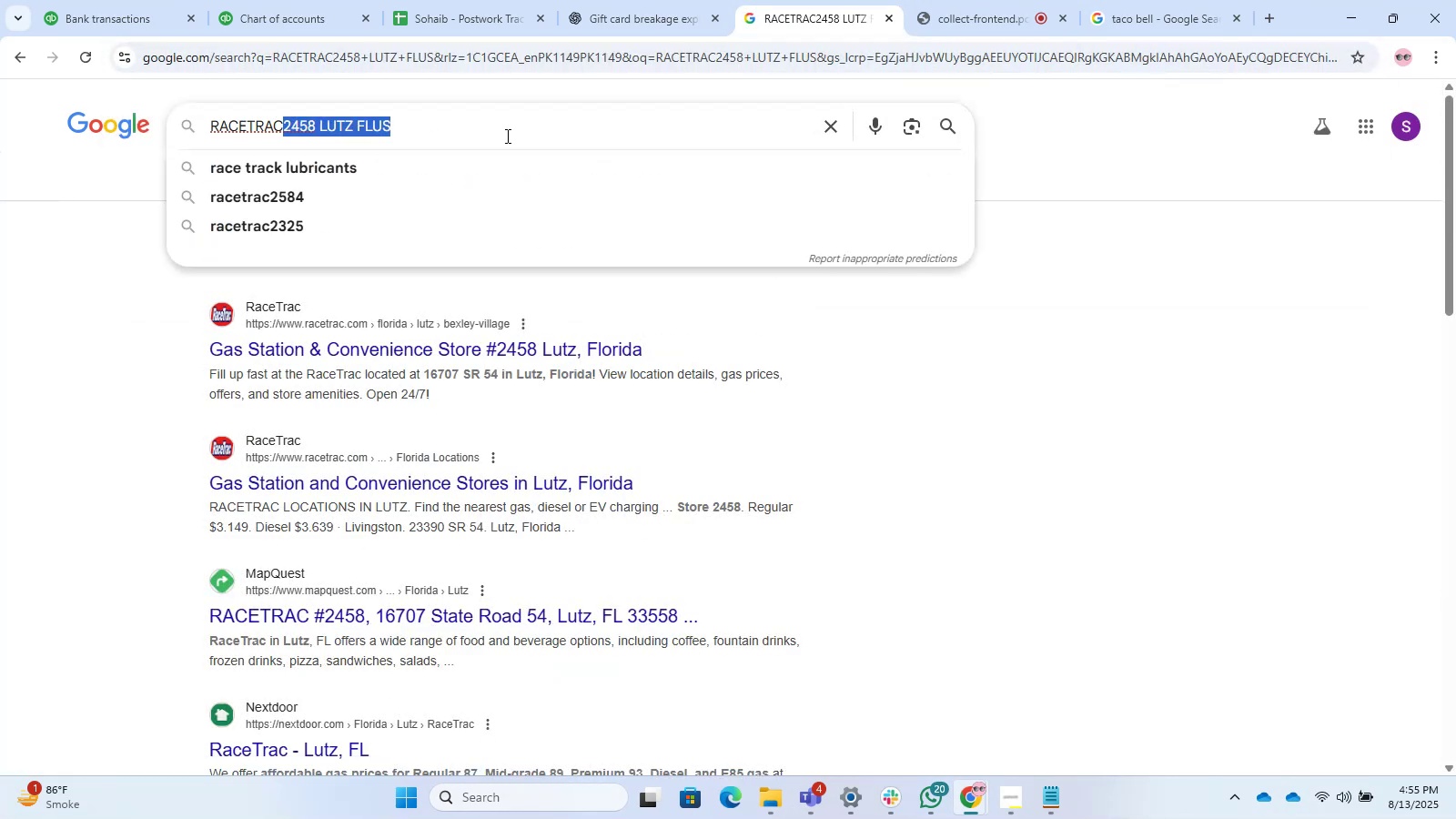 
key(Backspace)
 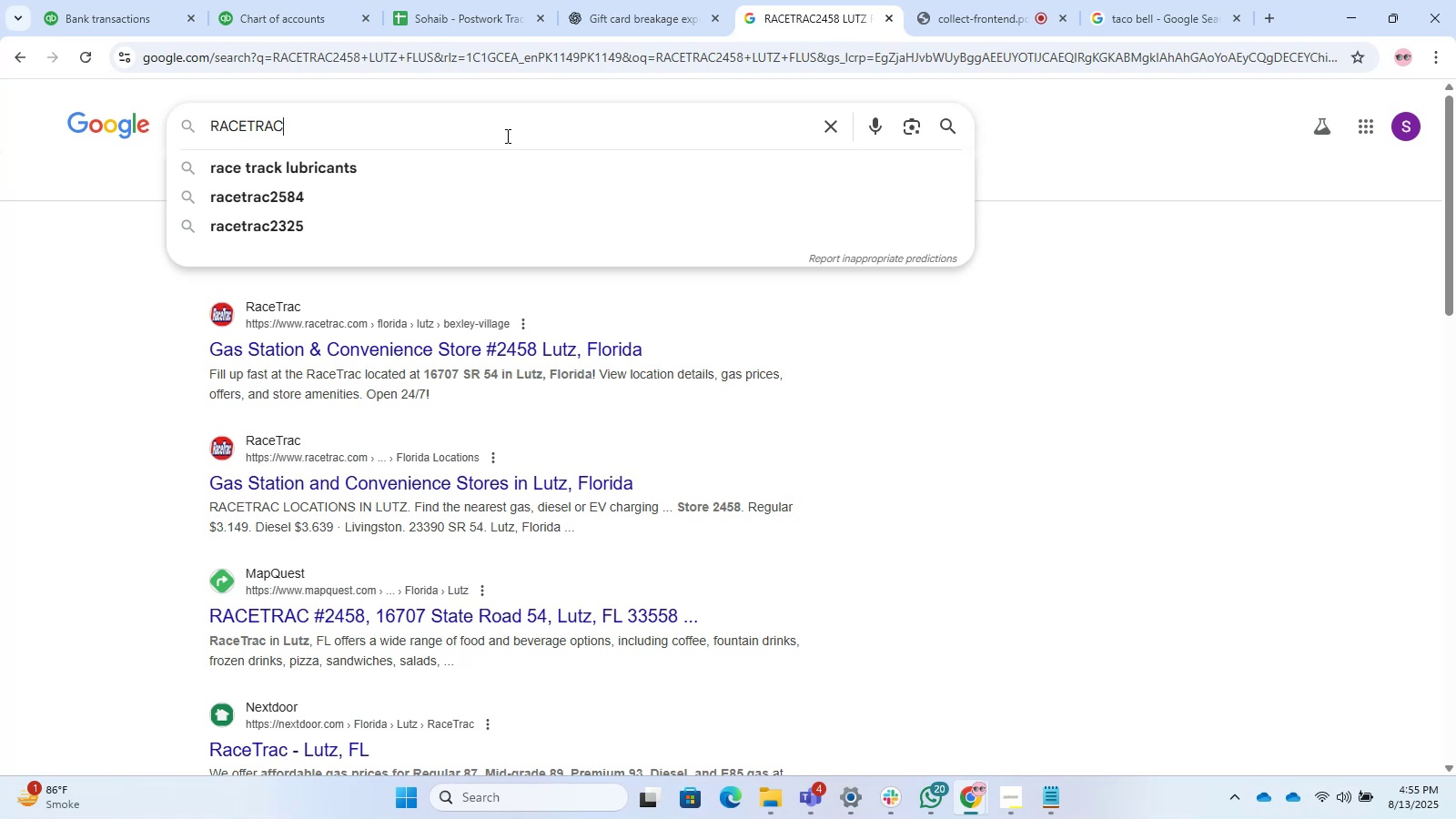 
key(Enter)
 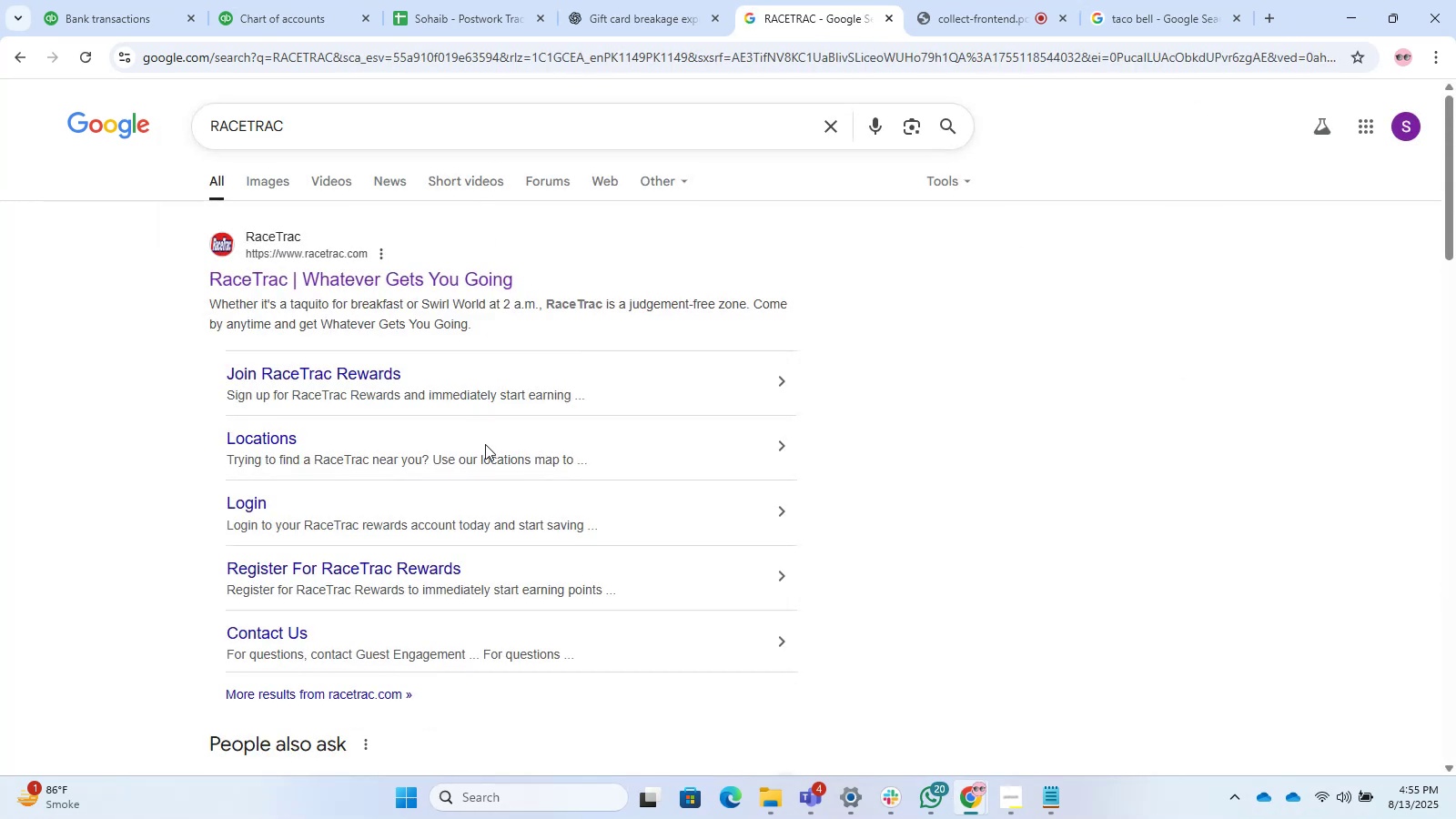 
wait(6.05)
 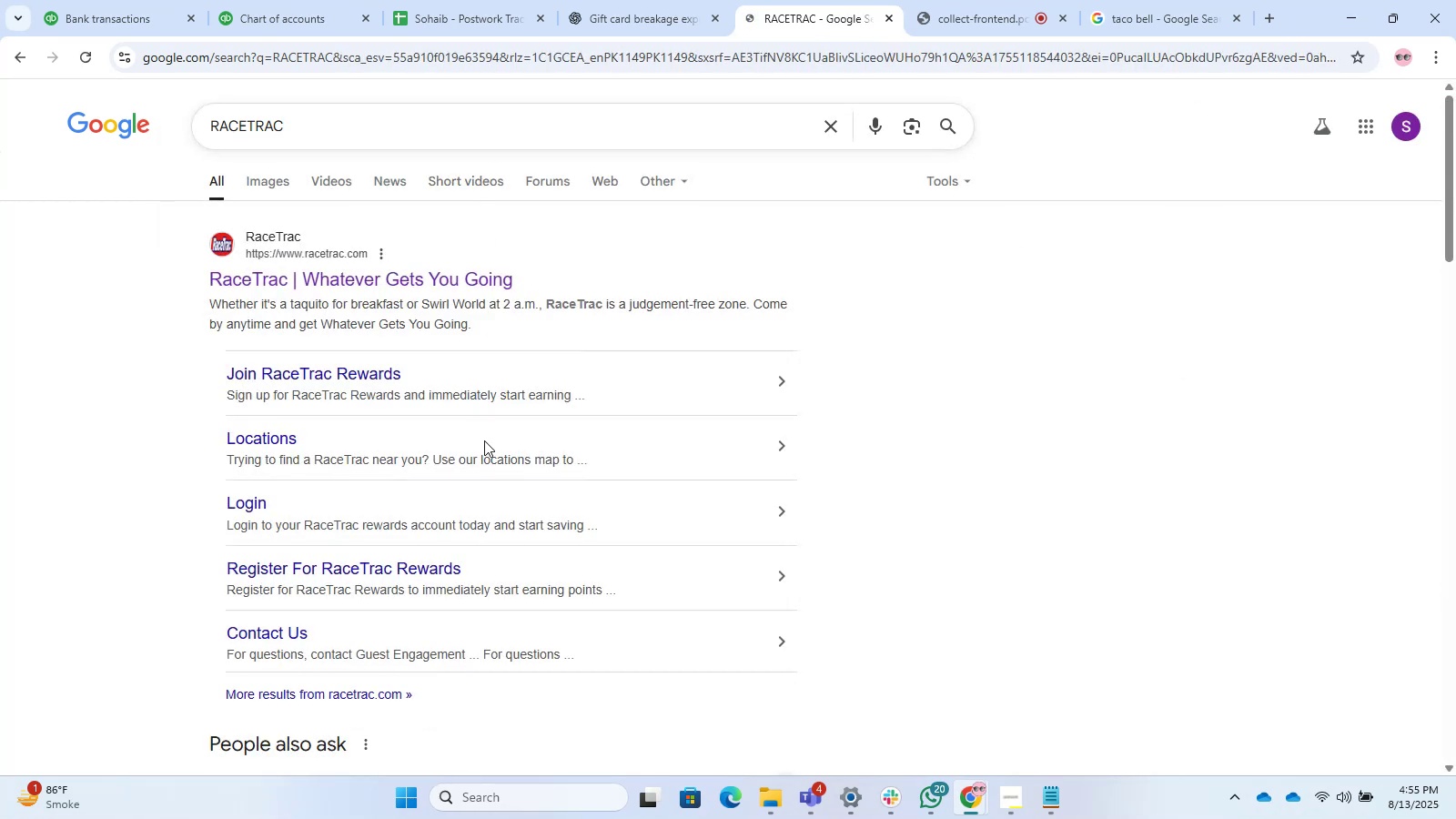 
left_click([274, 177])
 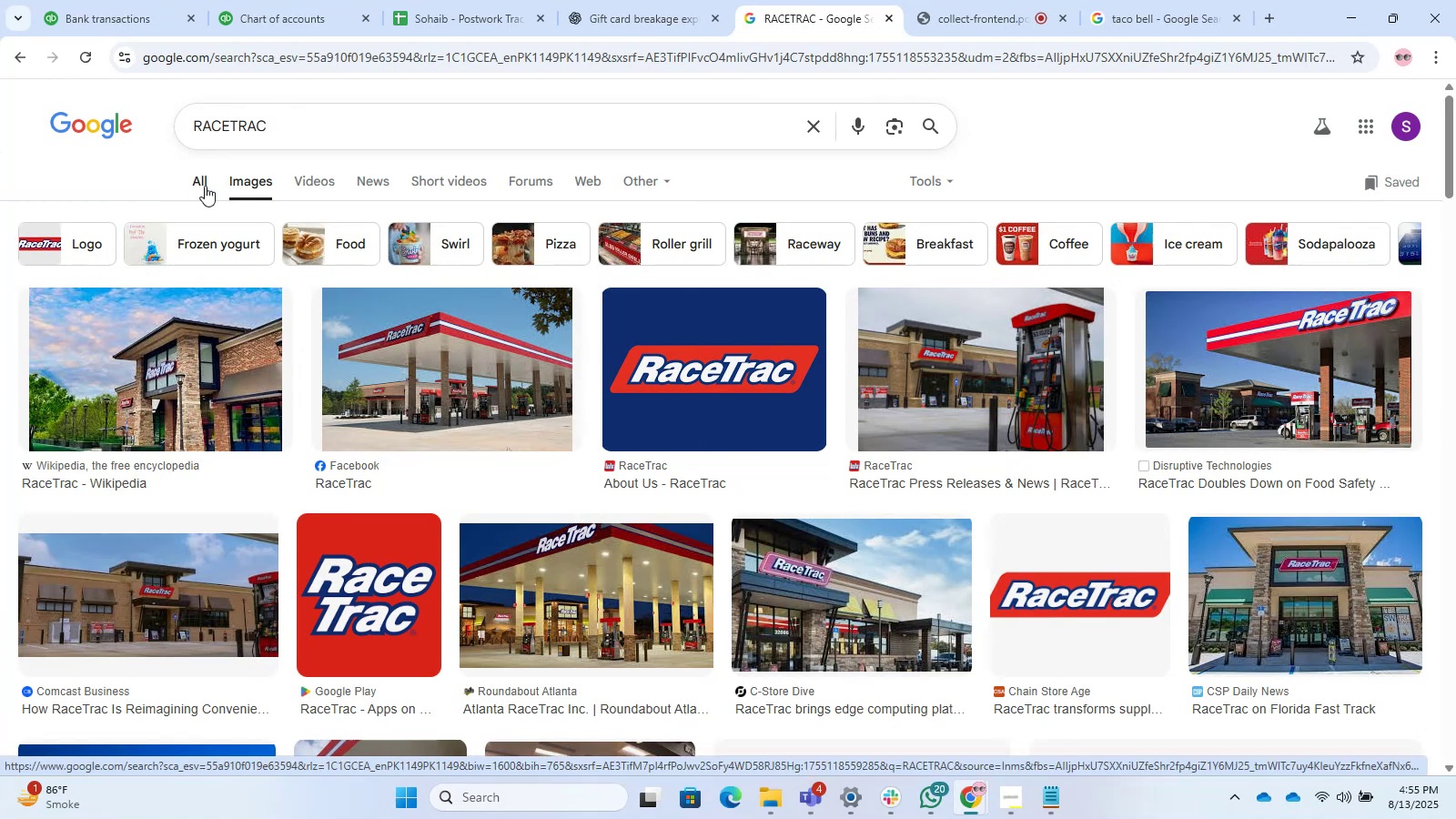 
wait(7.62)
 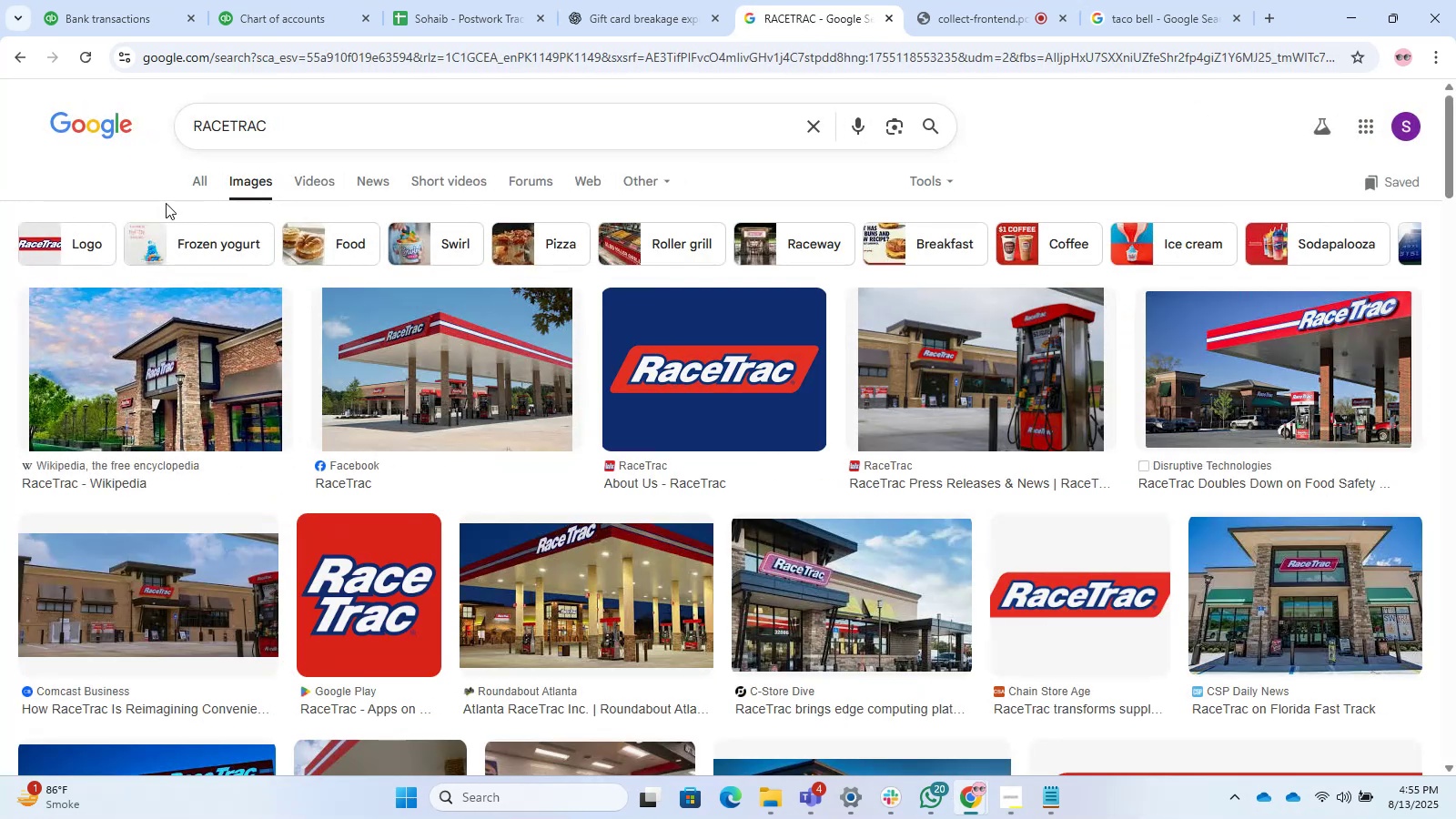 
left_click([205, 186])
 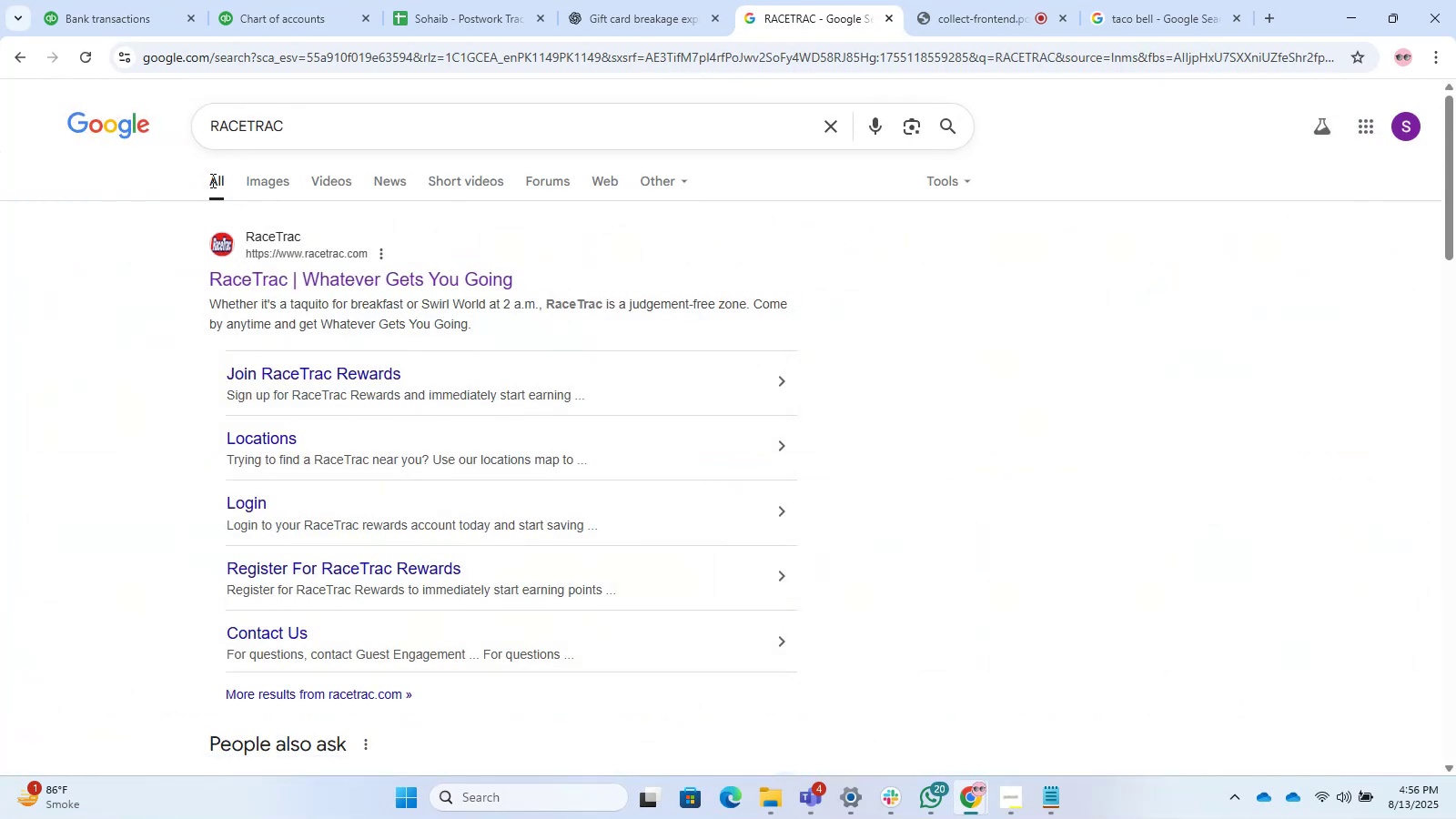 
wait(5.67)
 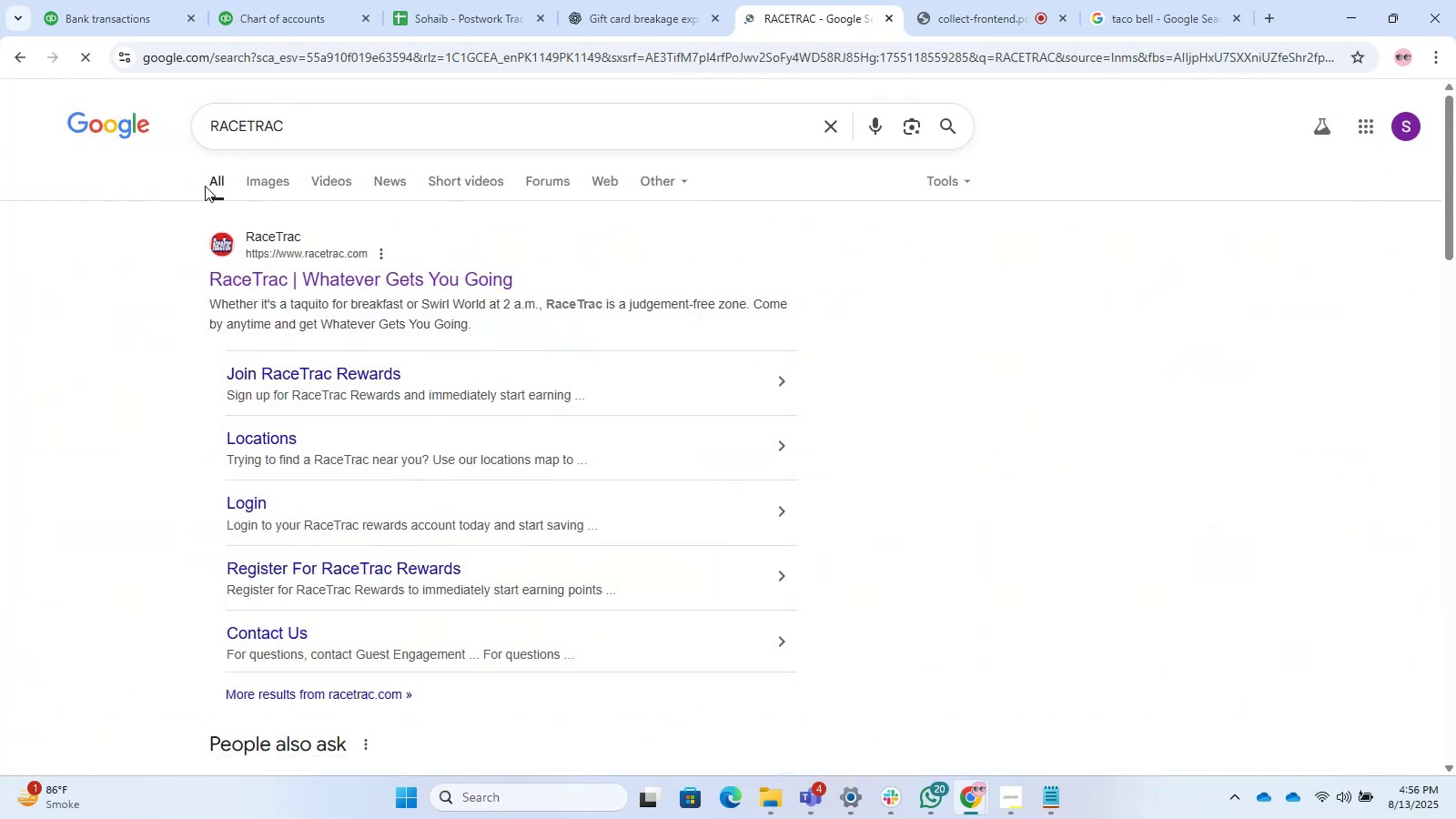 
left_click([121, 0])
 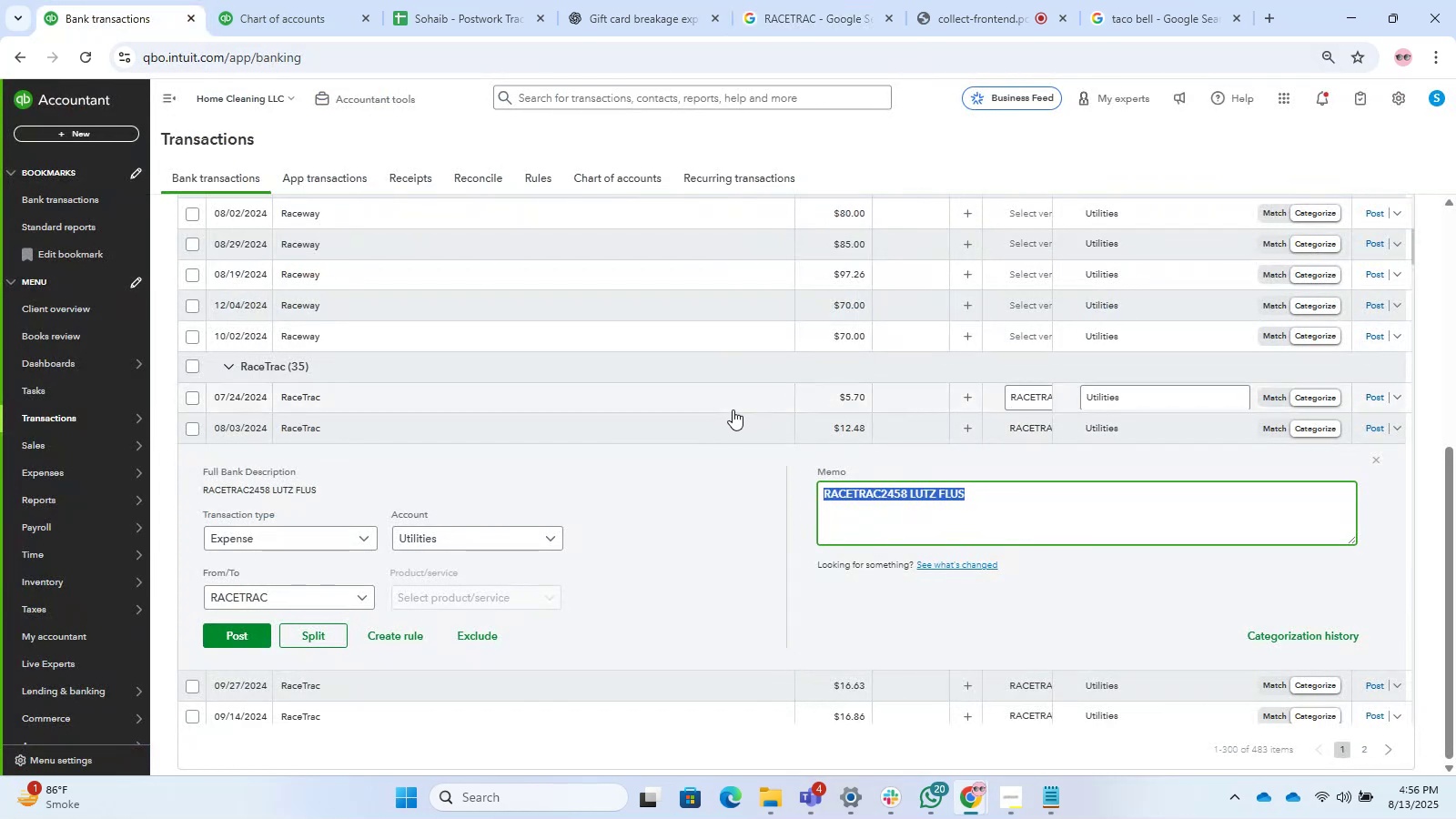 
left_click([693, 425])
 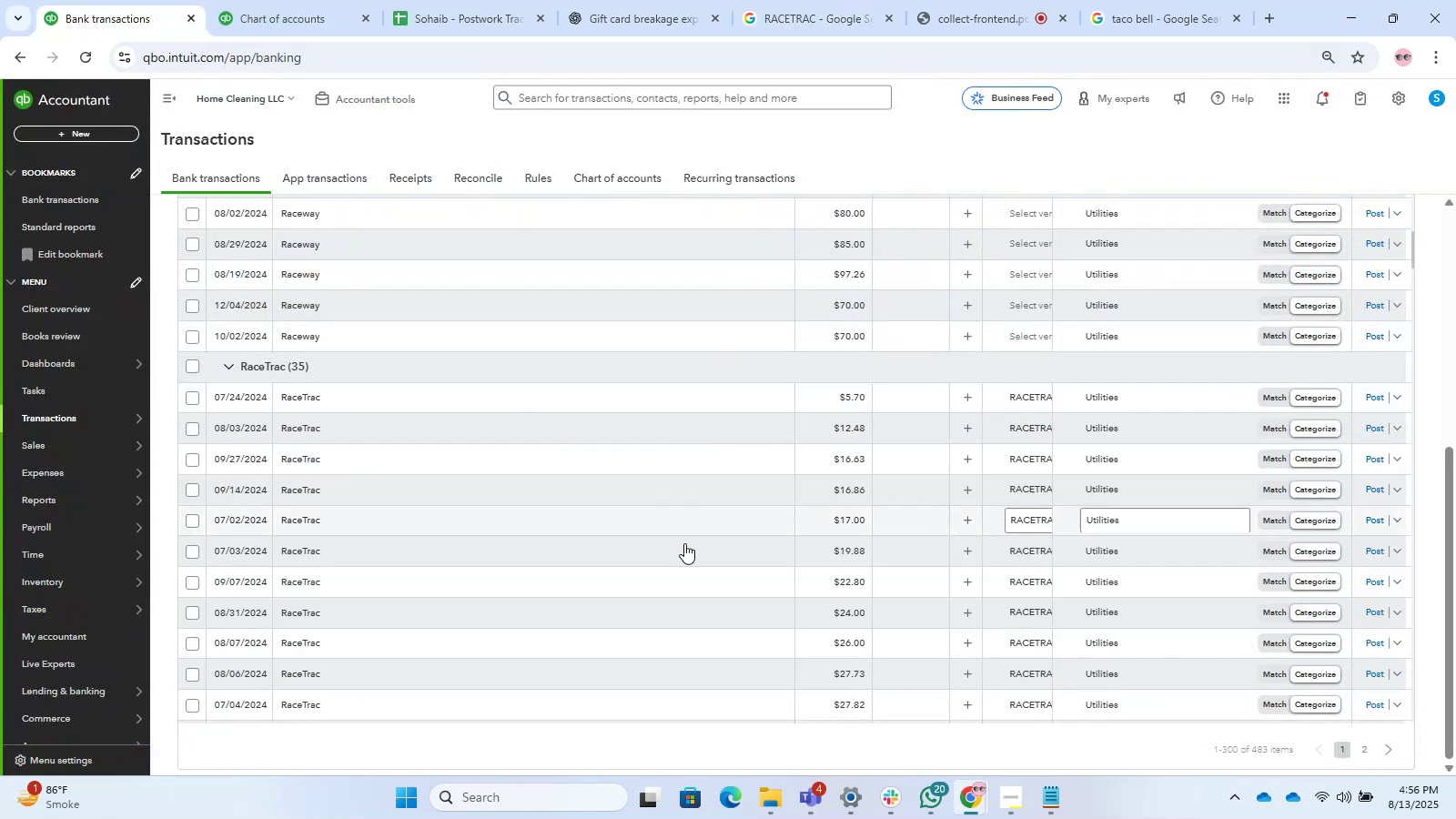 
scroll: coordinate [684, 549], scroll_direction: down, amount: 2.0
 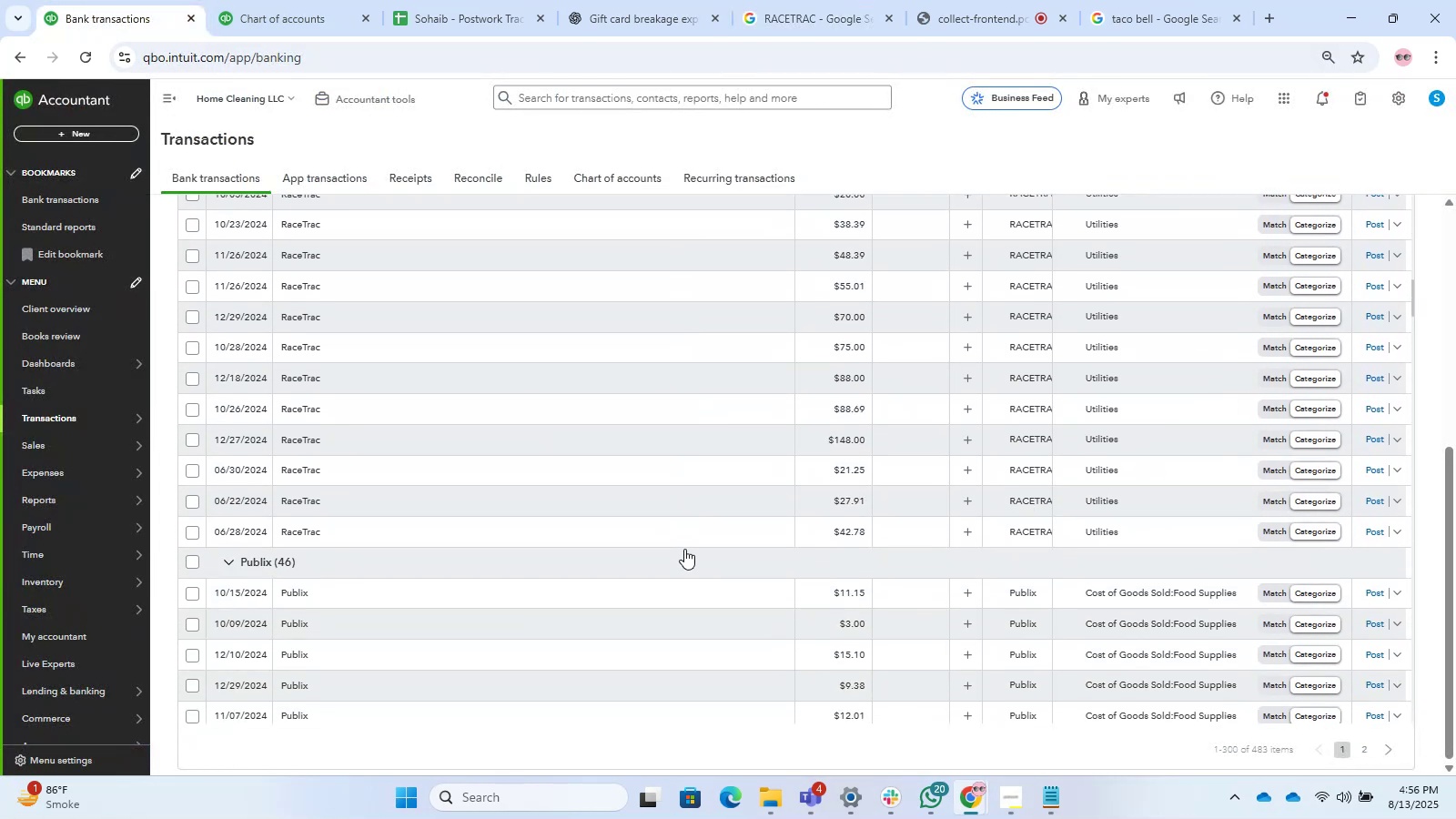 
scroll: coordinate [684, 549], scroll_direction: up, amount: 10.0
 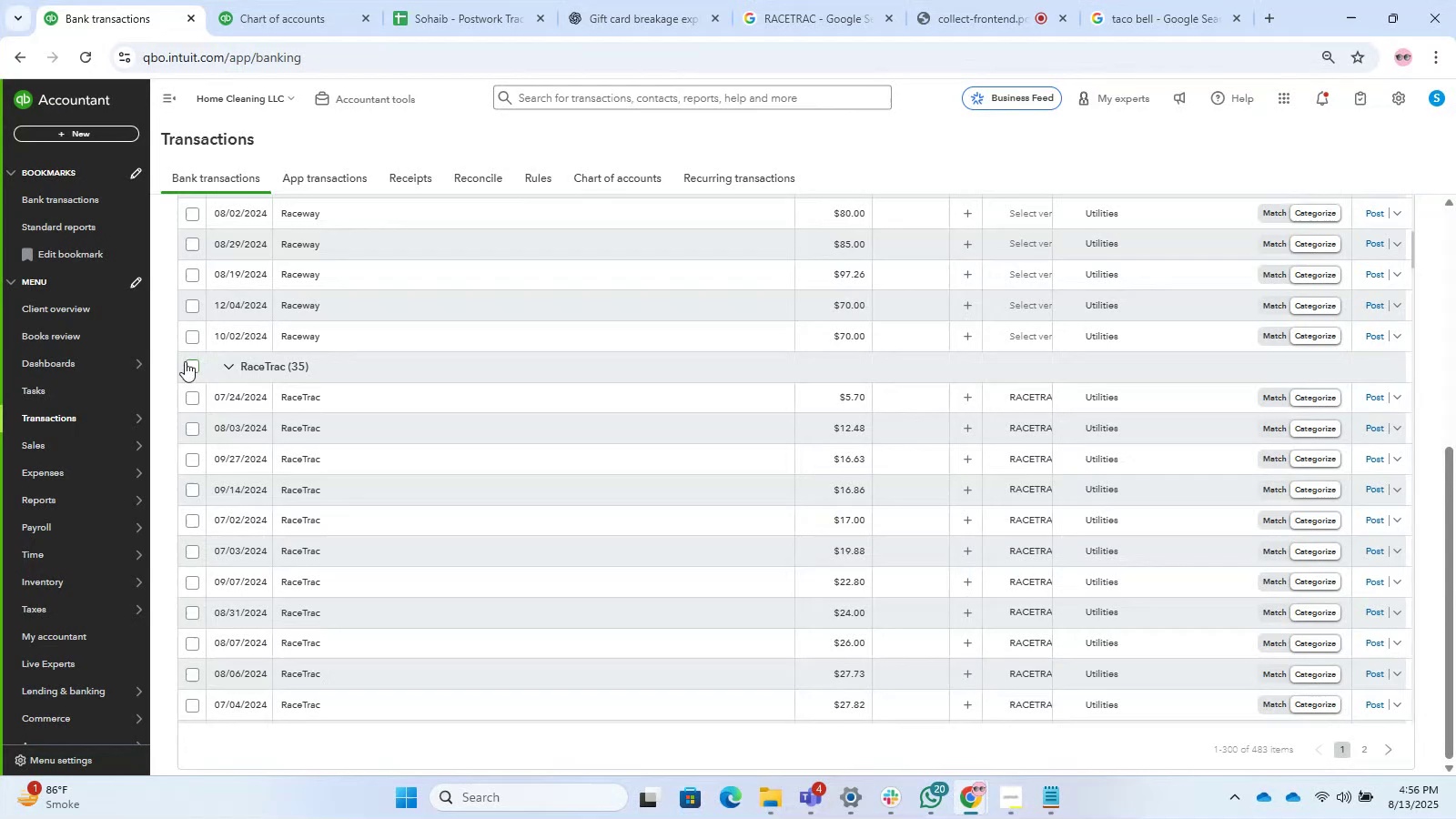 
left_click([193, 365])
 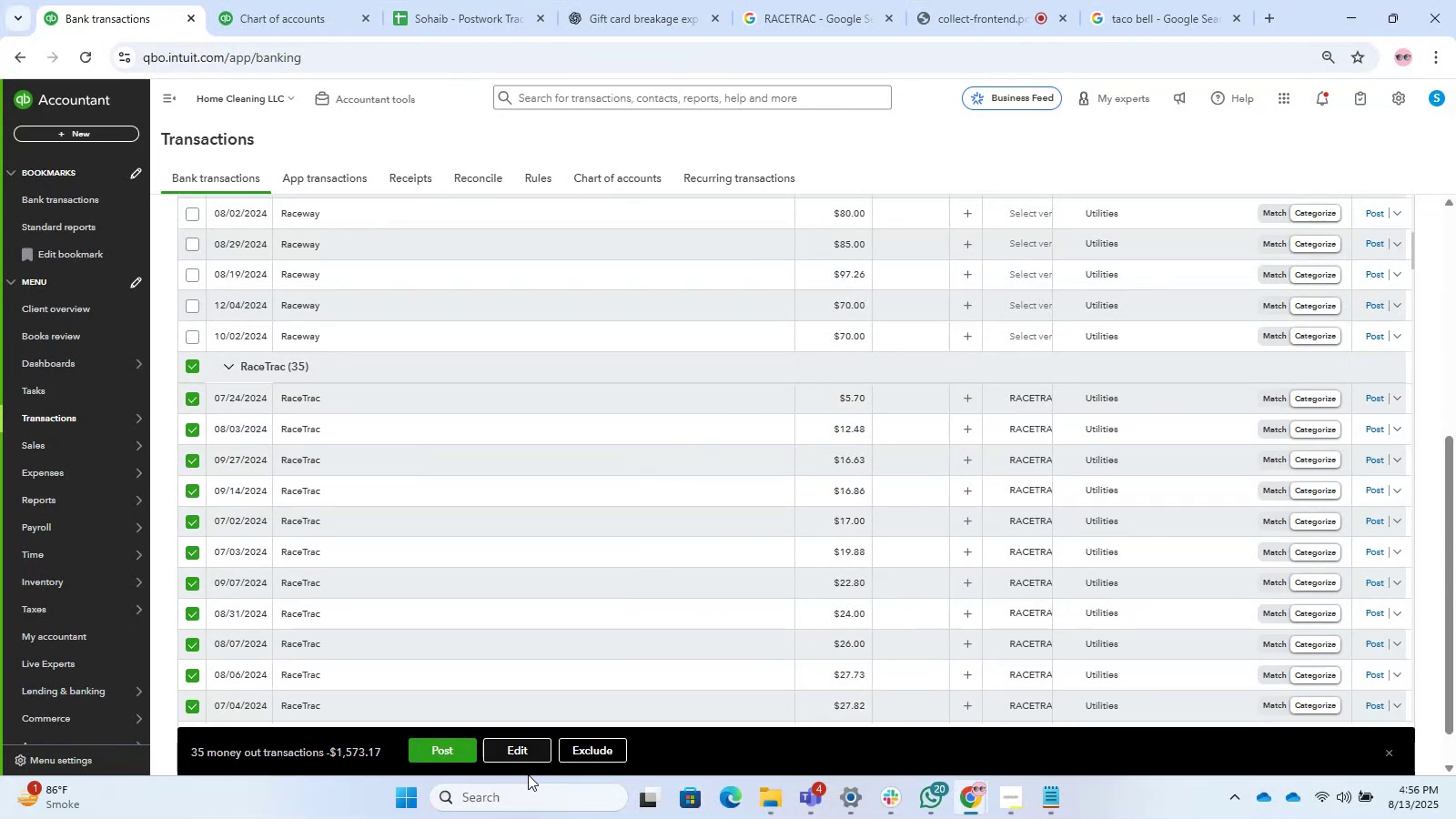 
left_click([505, 744])
 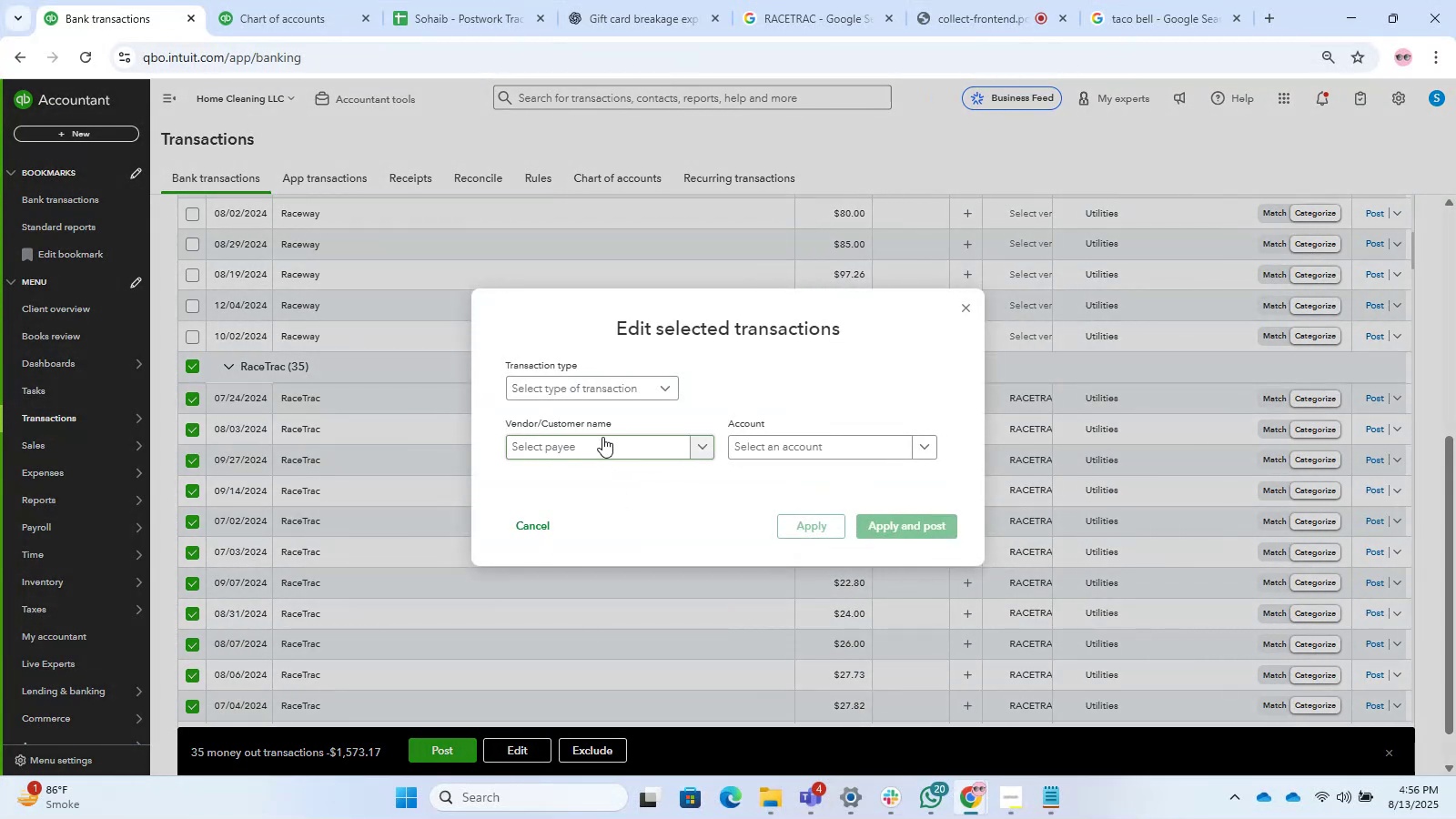 
left_click([602, 437])
 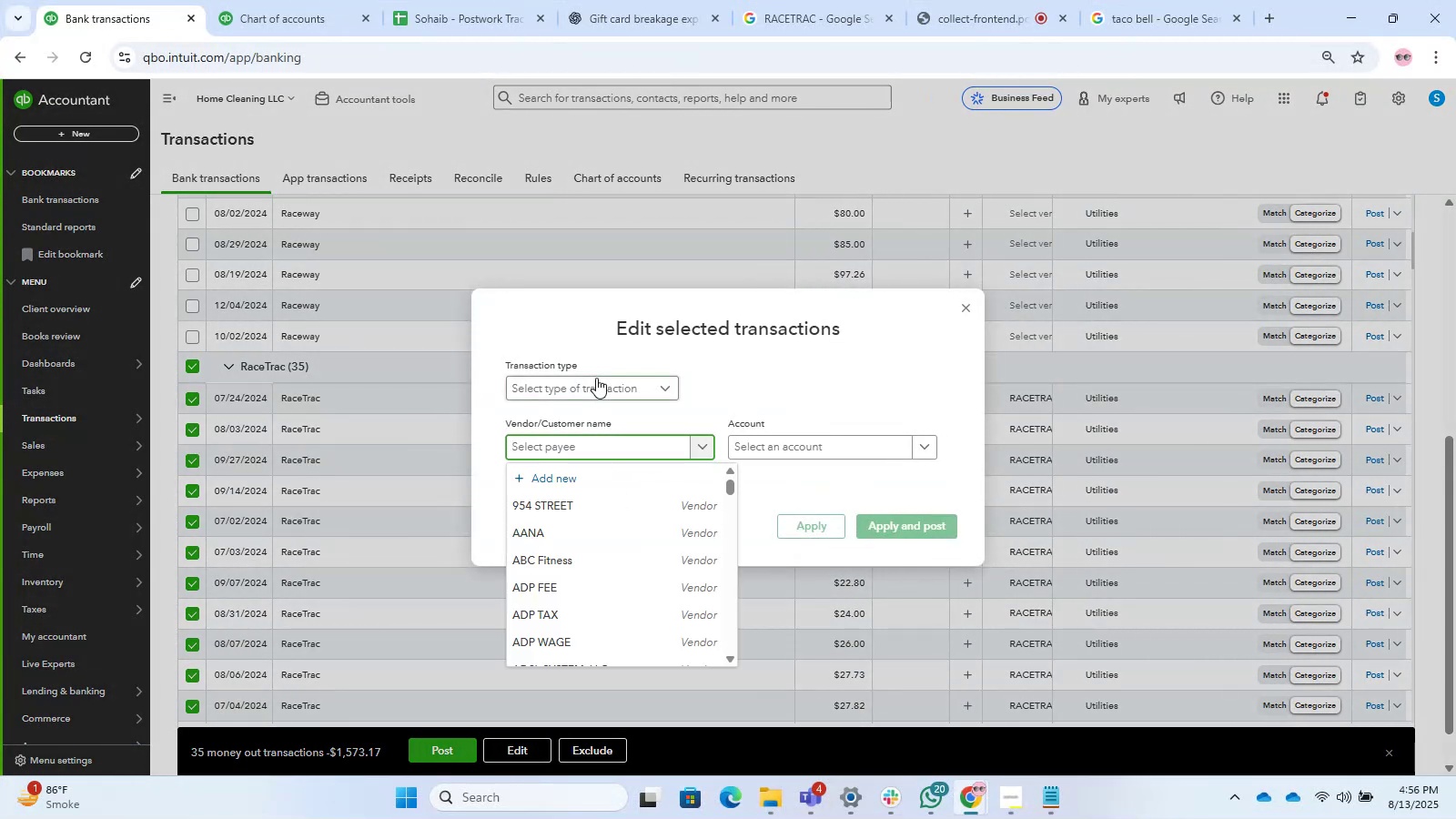 
left_click([596, 378])
 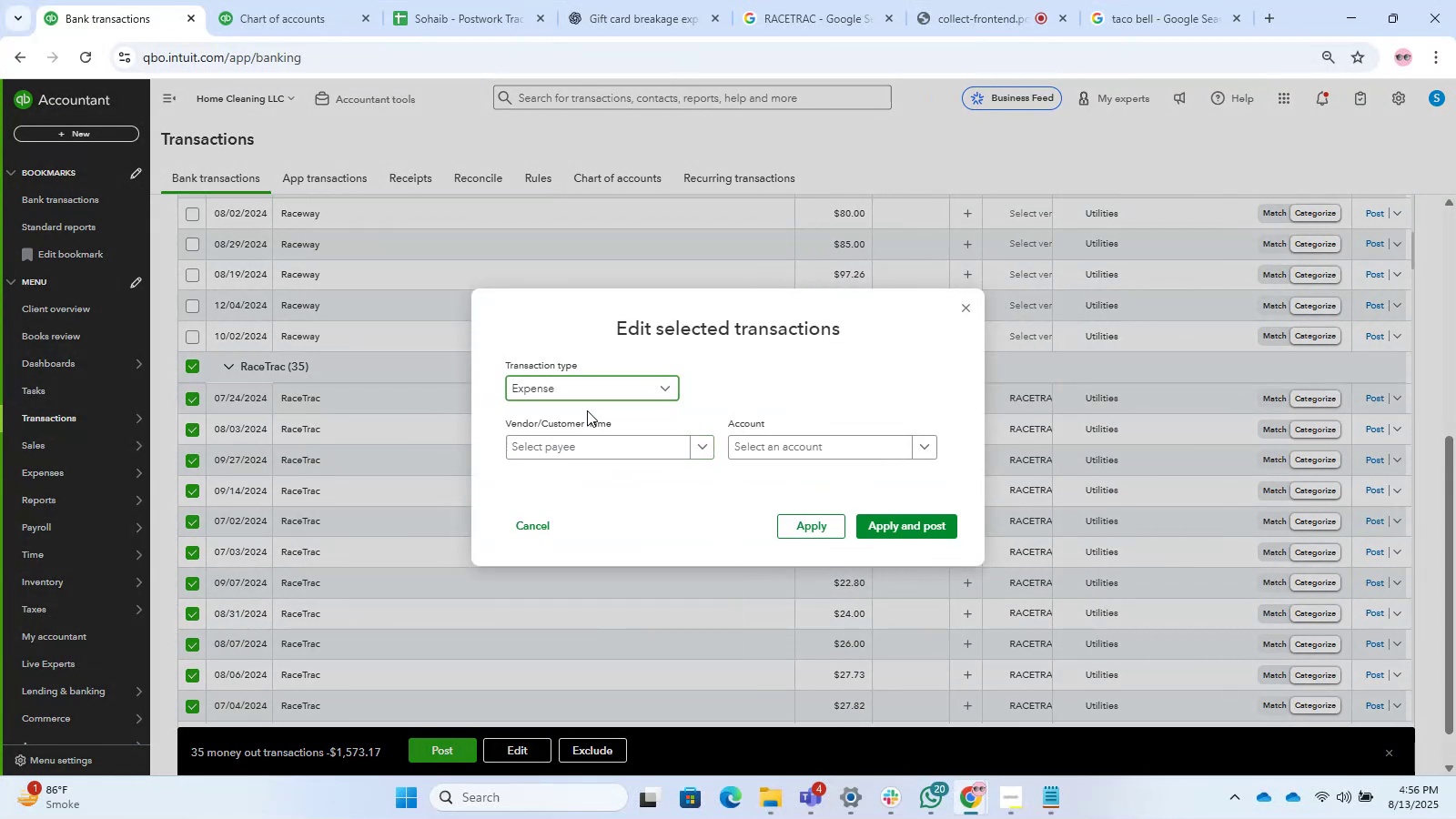 
double_click([595, 432])
 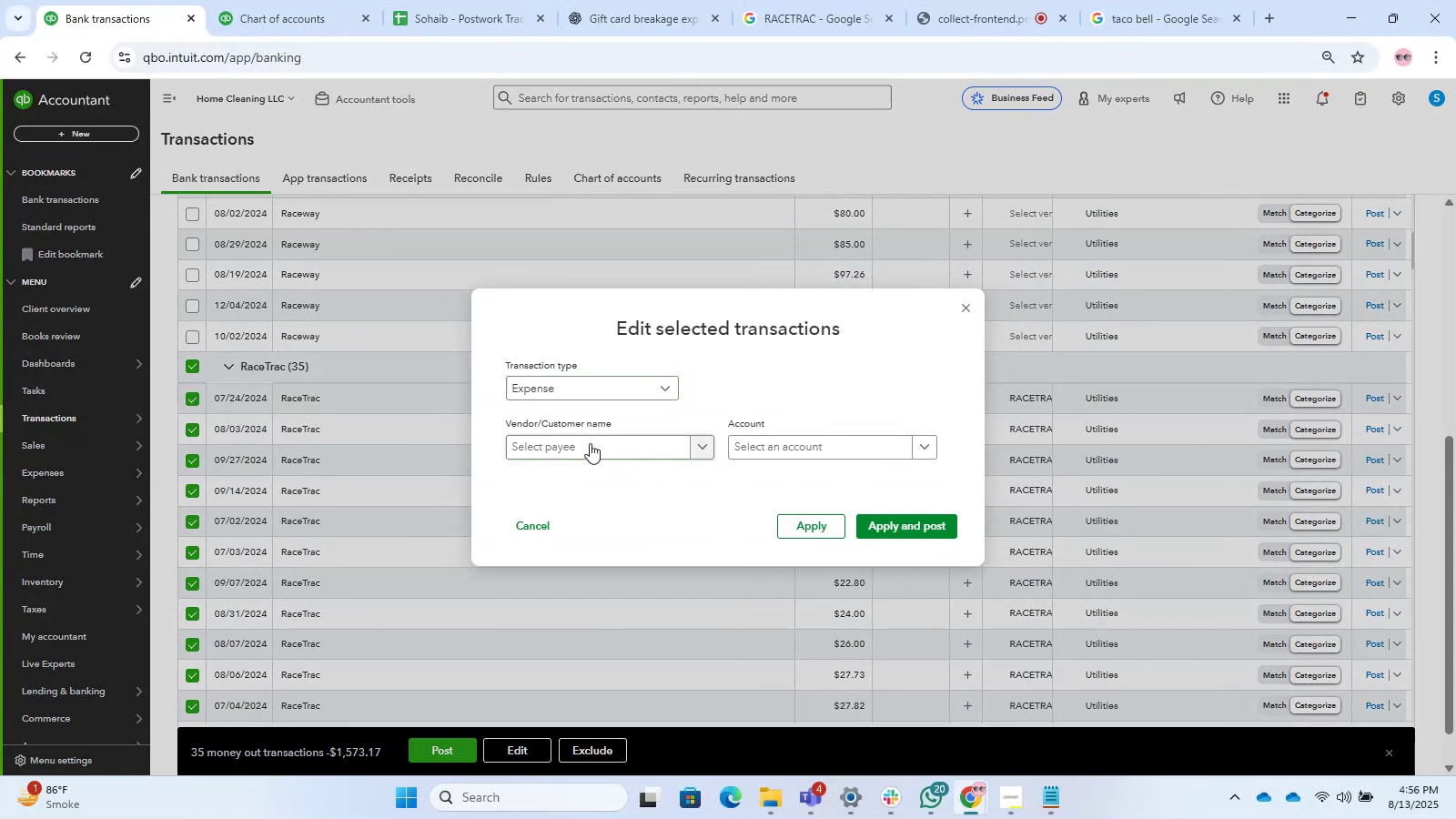 
triple_click([590, 443])
 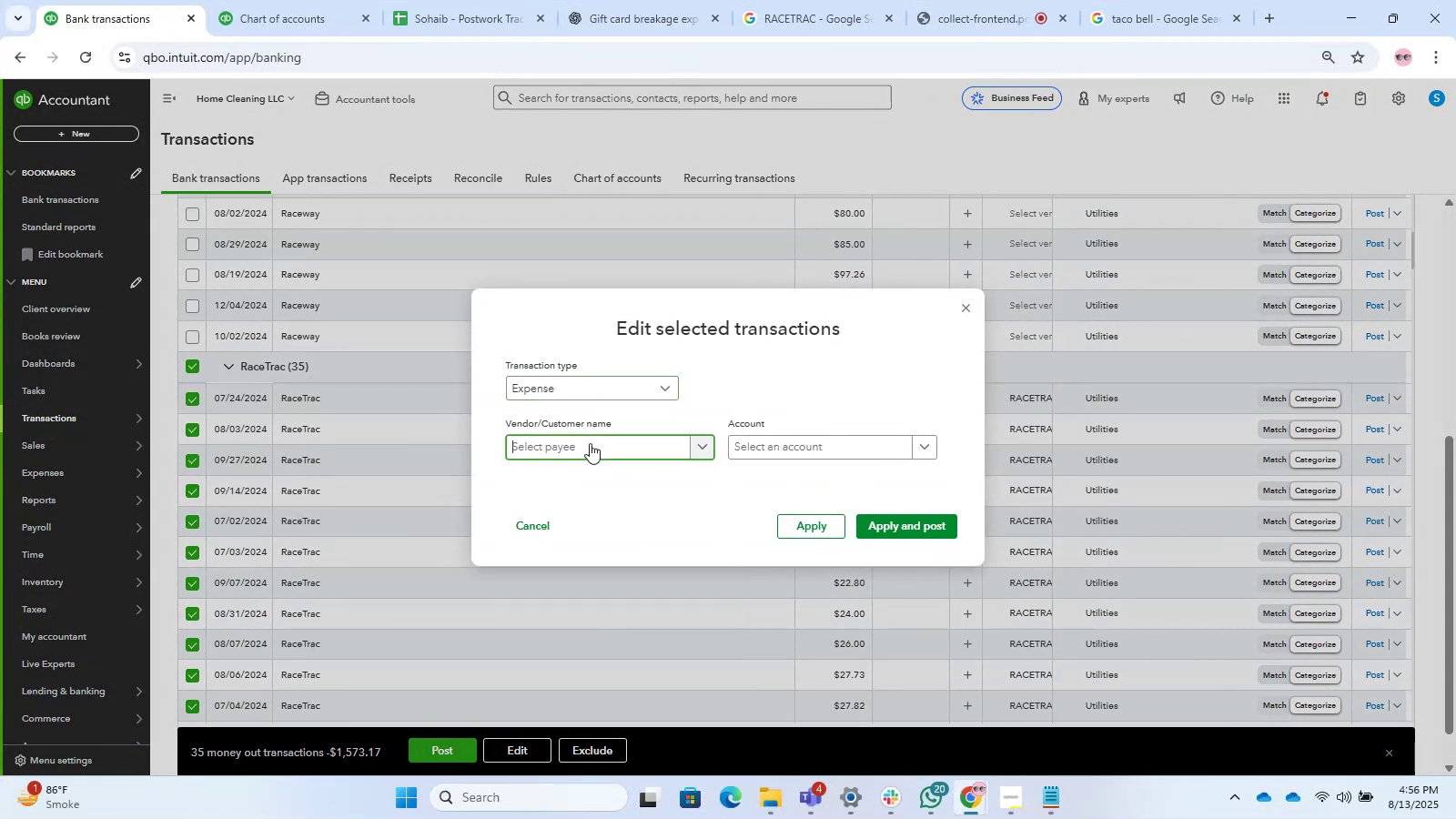 
key(Control+V)
 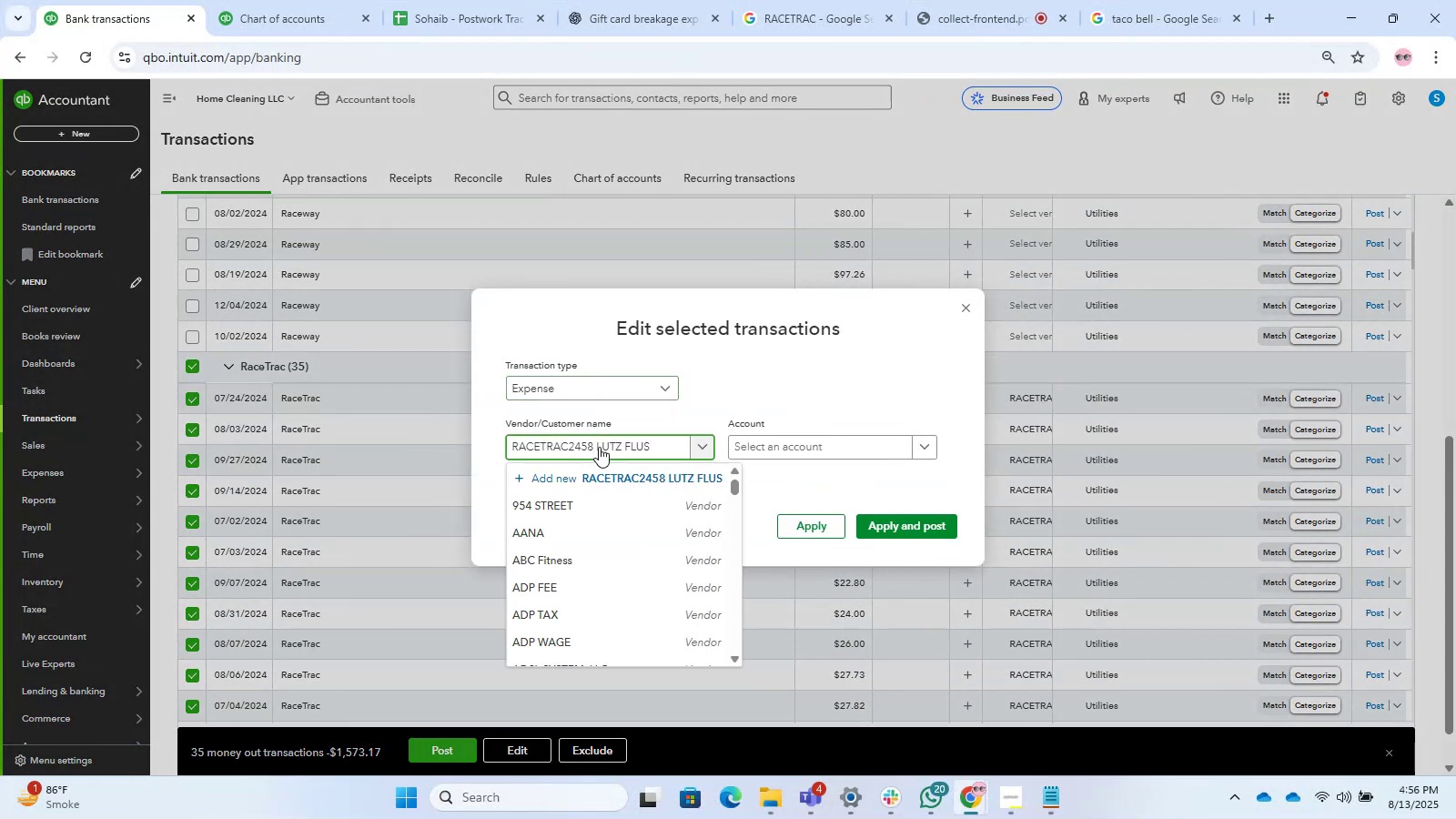 
hold_key(key=Backspace, duration=0.88)
 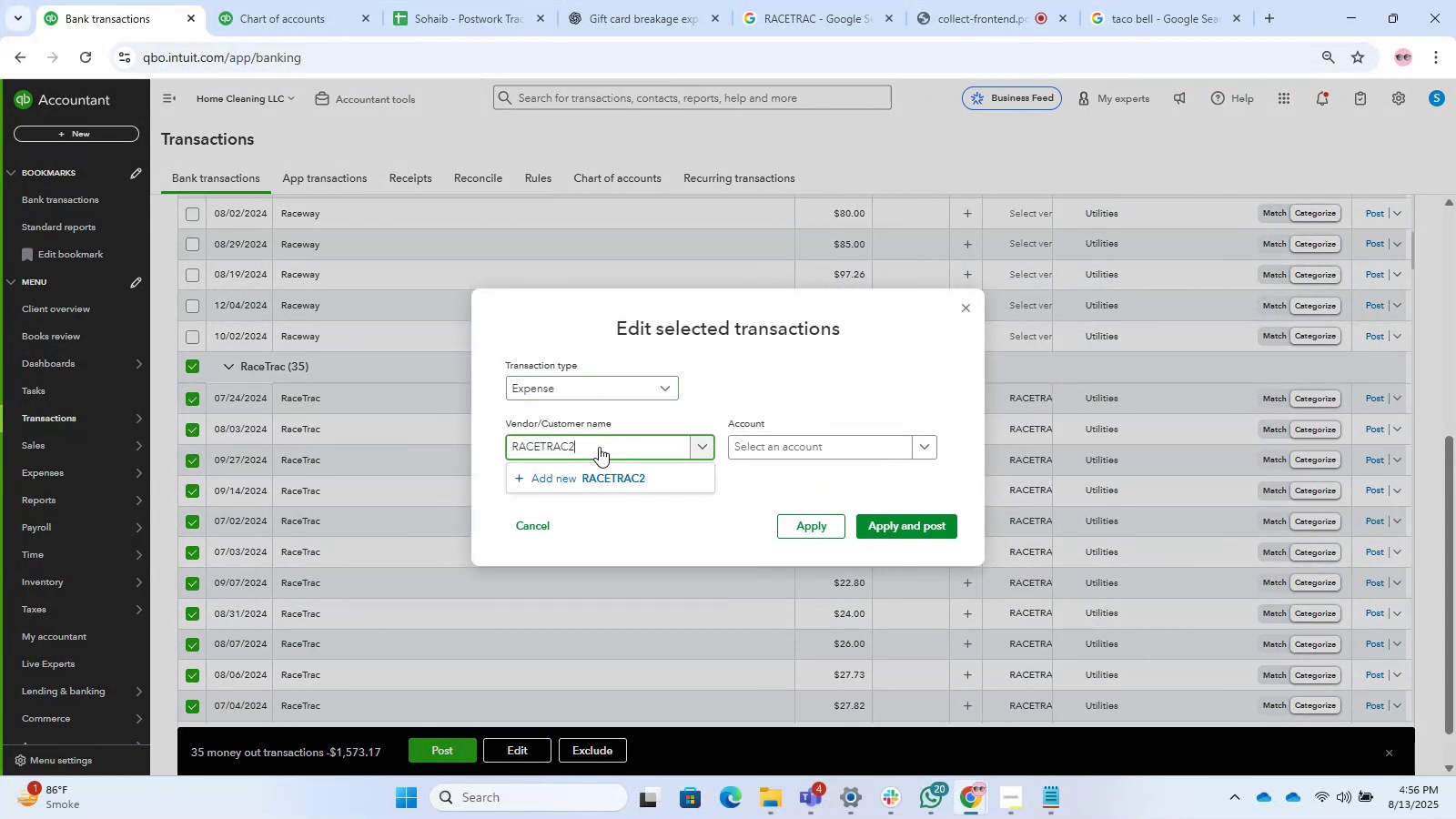 
key(Backspace)
 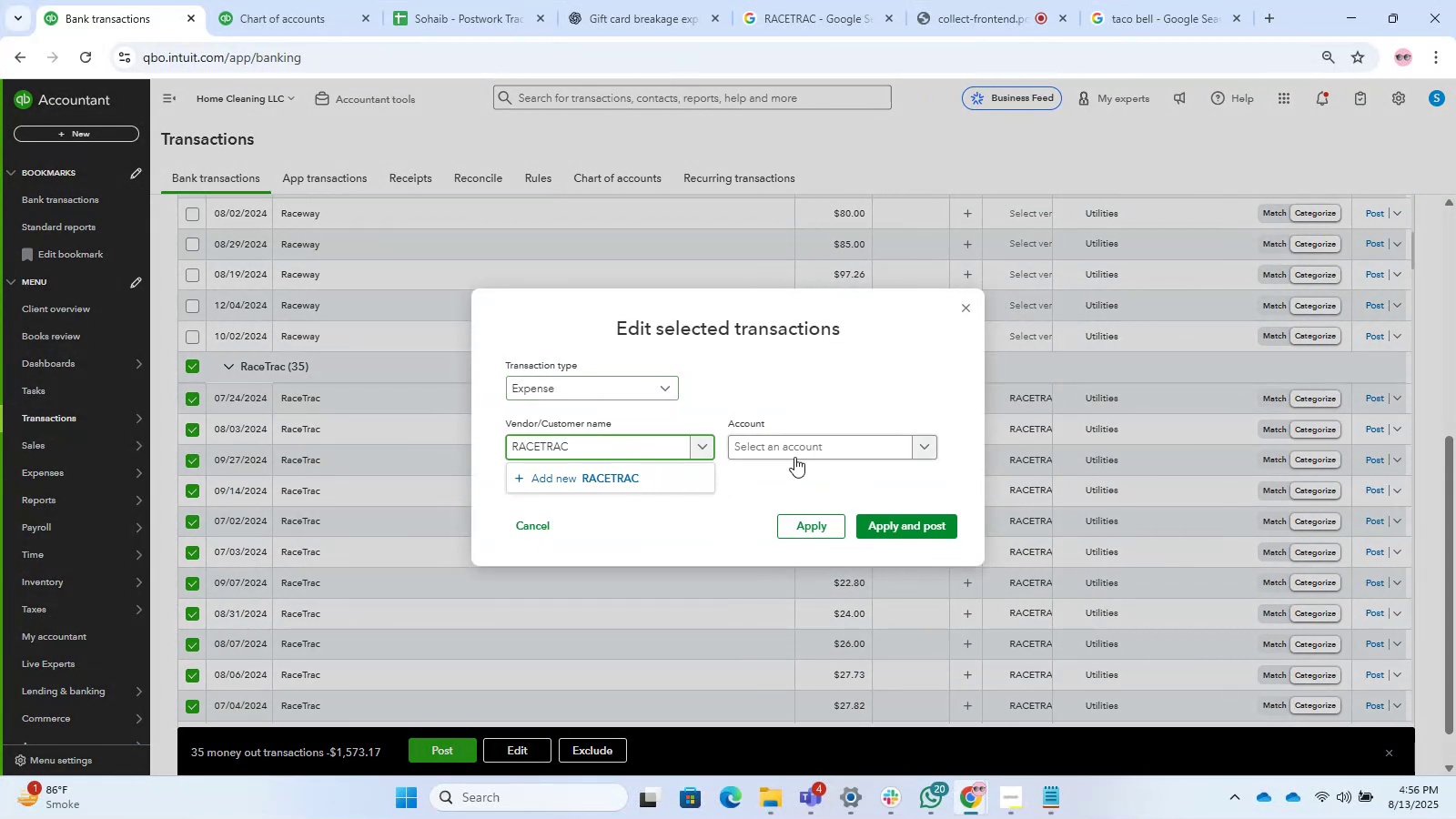 
left_click([797, 449])
 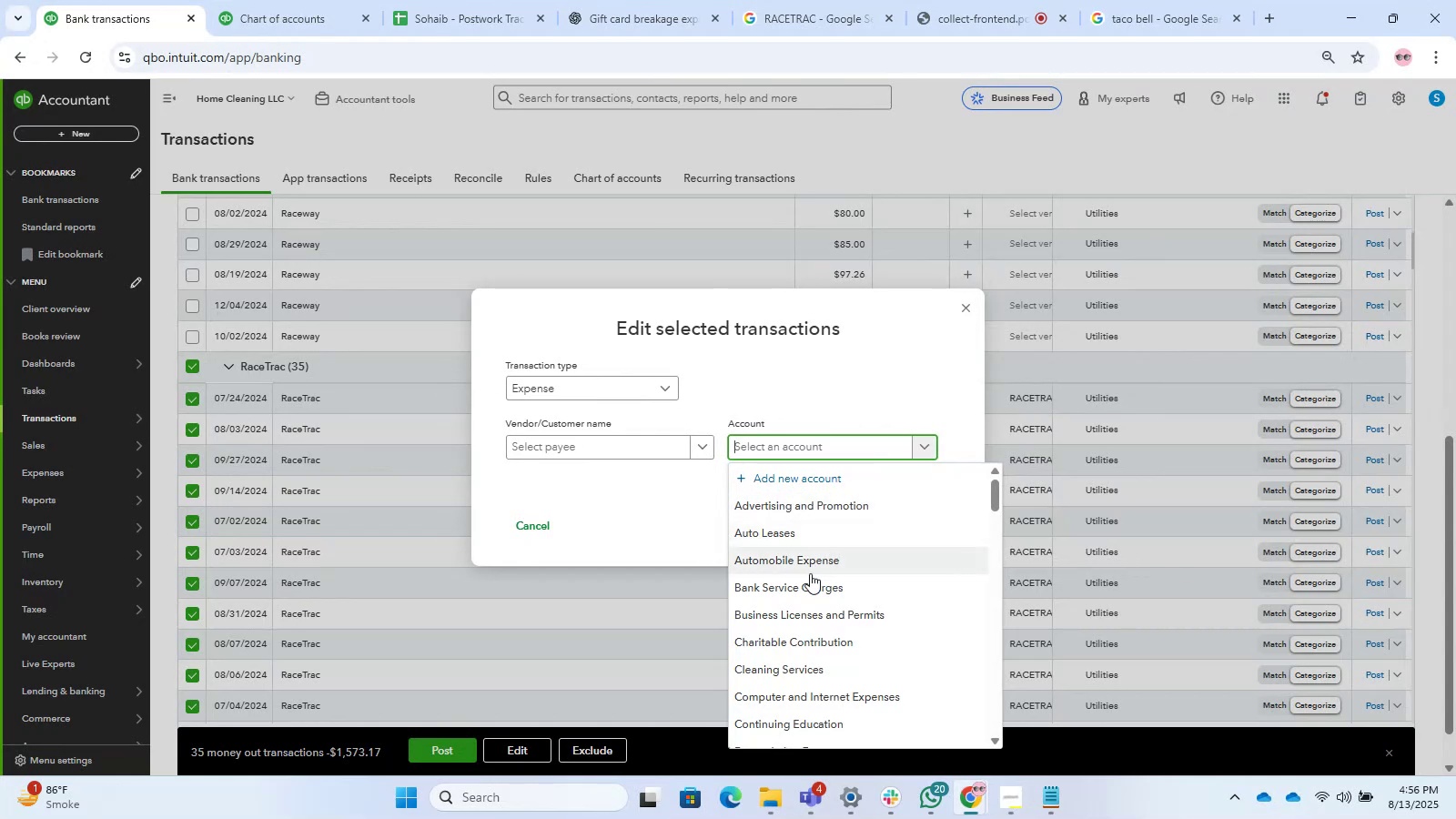 
left_click([799, 568])
 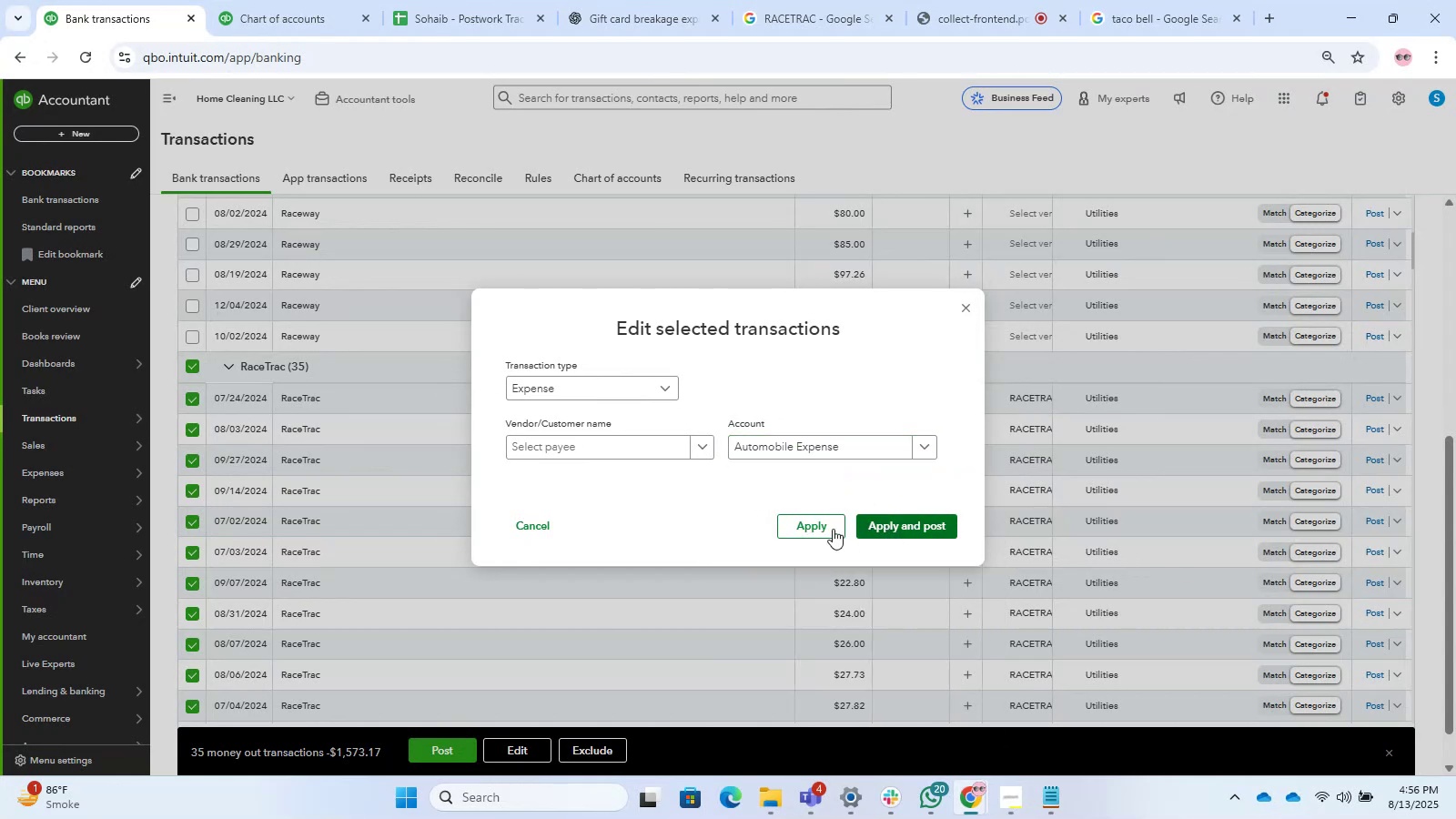 
left_click([593, 441])
 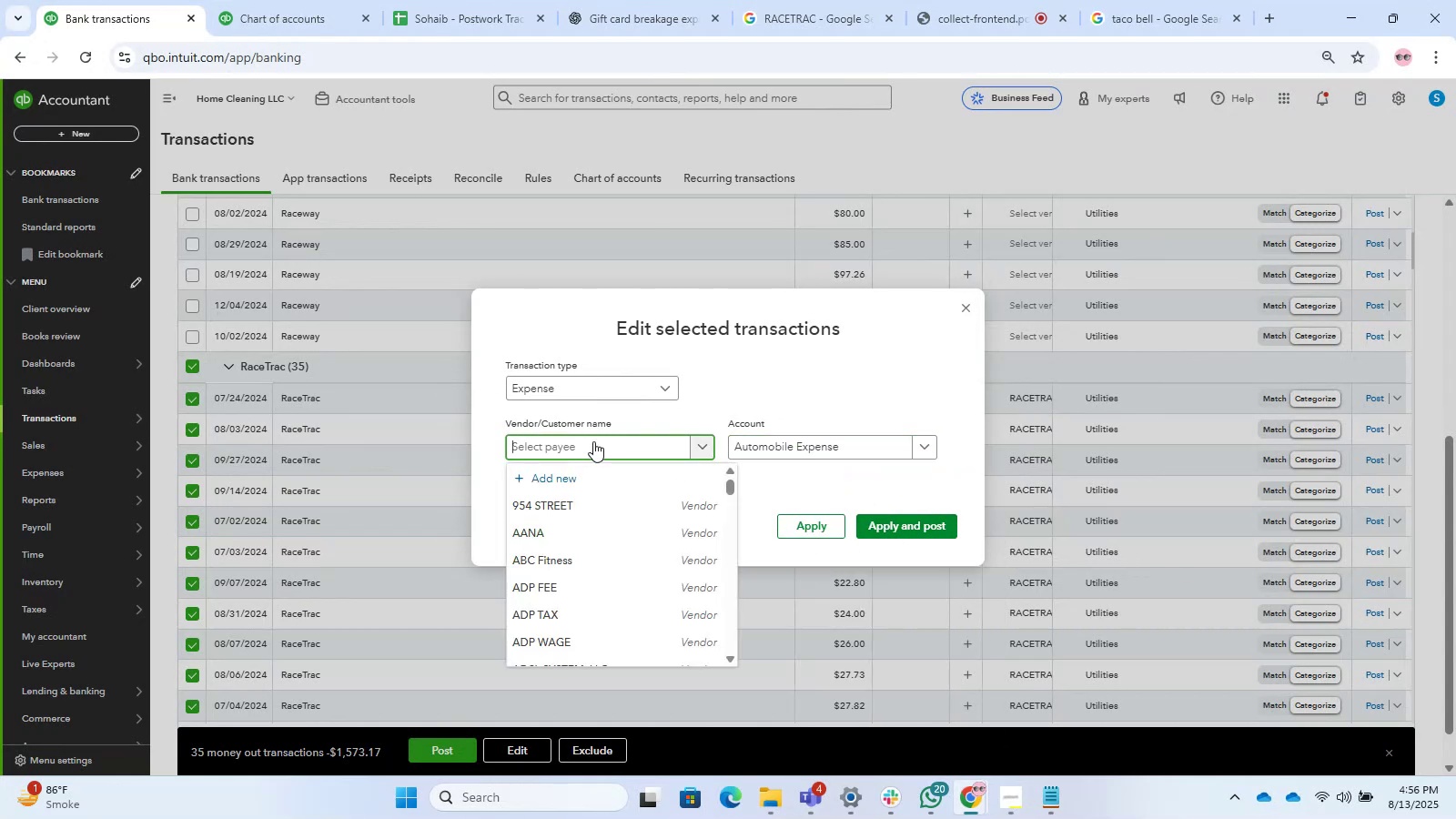 
key(R)
 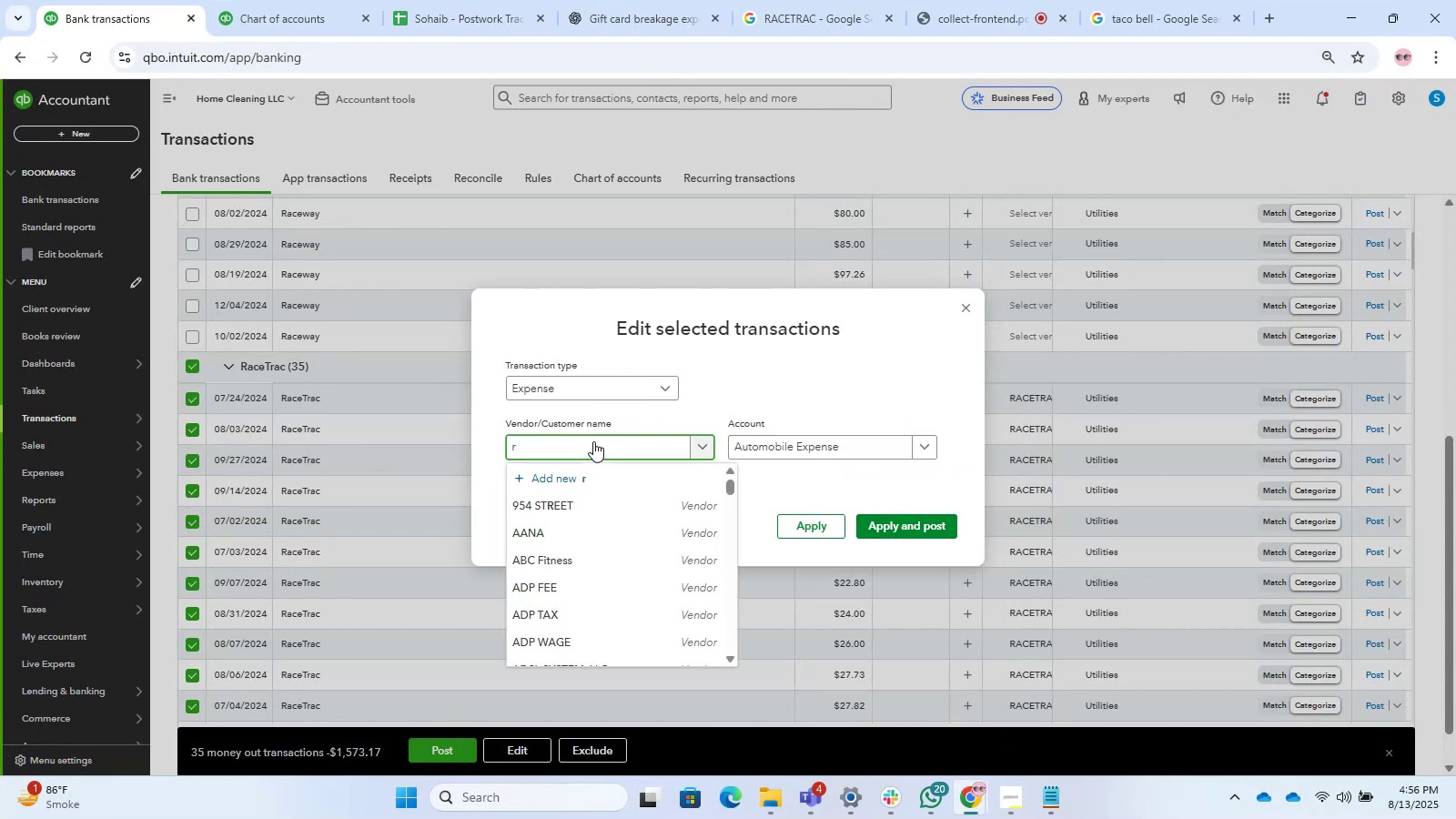 
left_click([593, 441])
 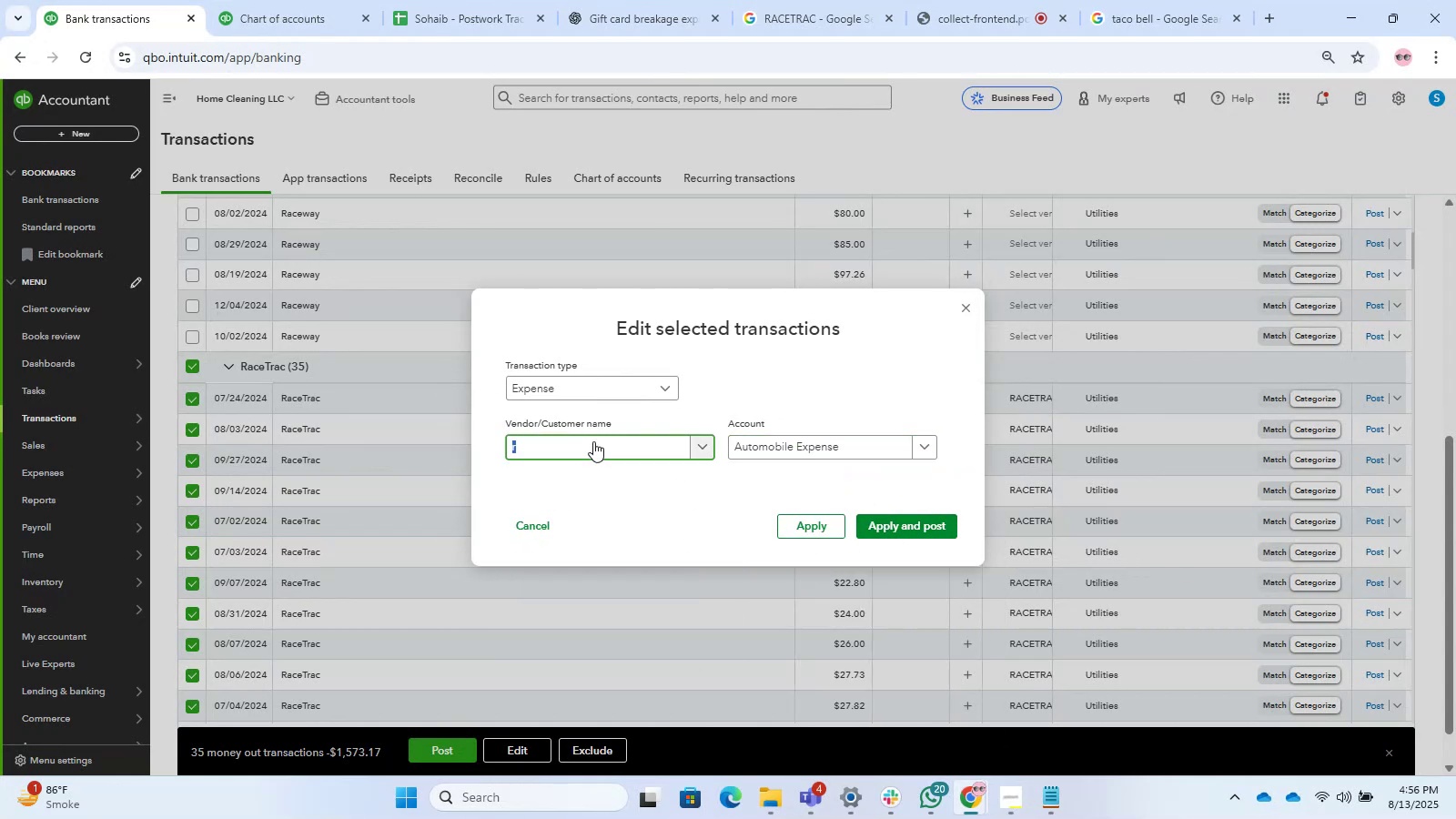 
key(Control+V)
 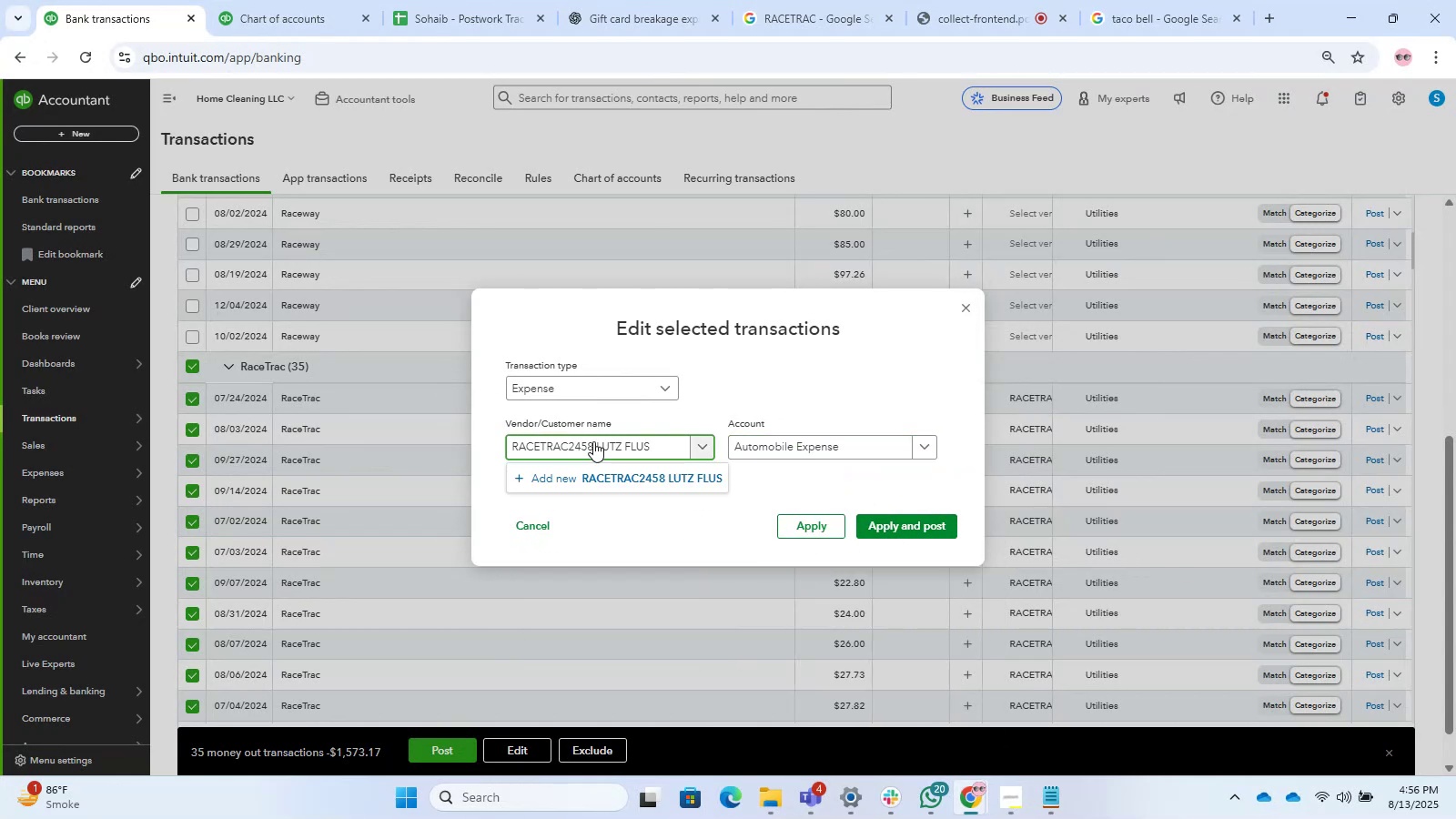 
hold_key(key=Backspace, duration=0.77)
 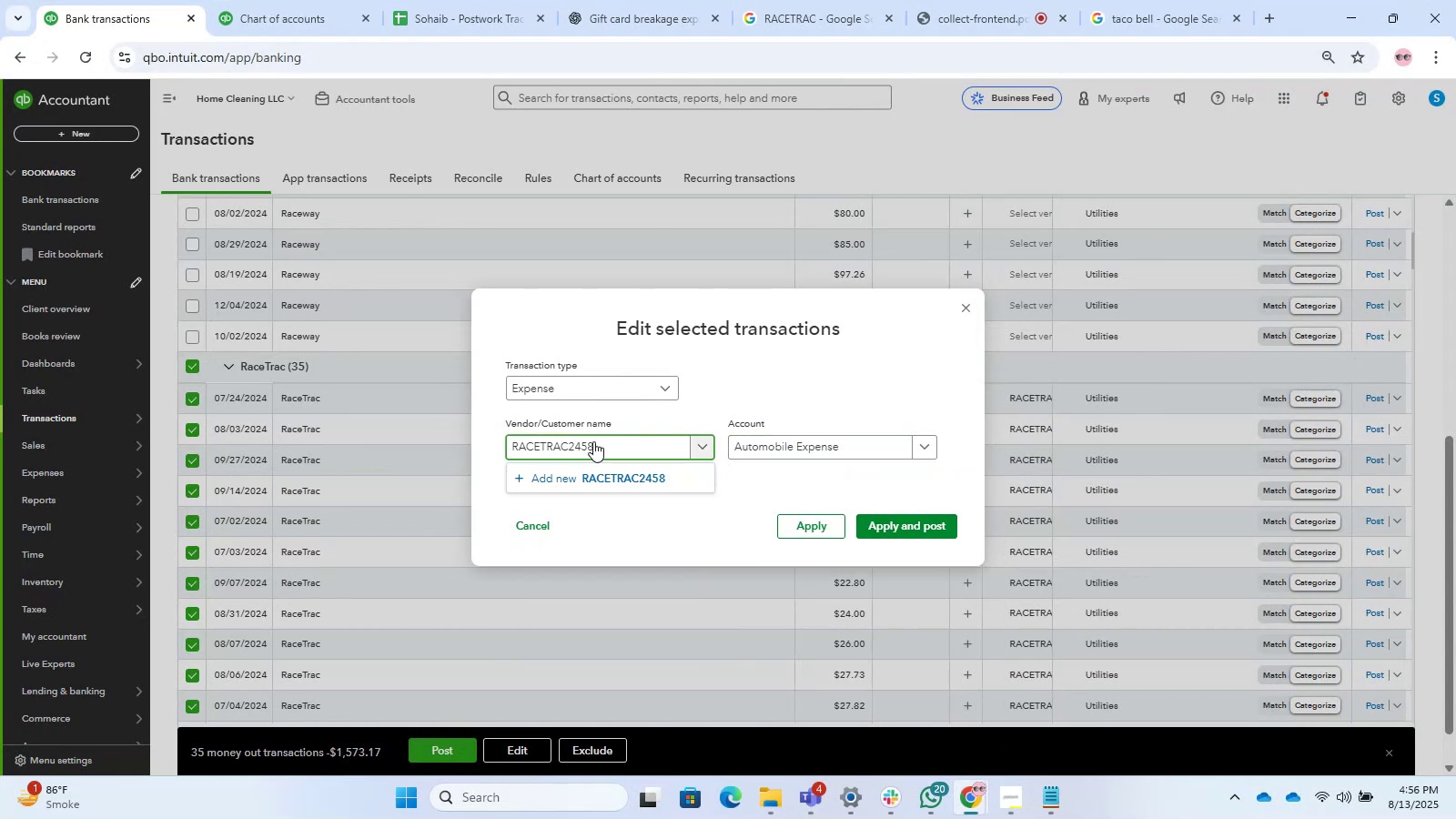 
key(Backspace)
 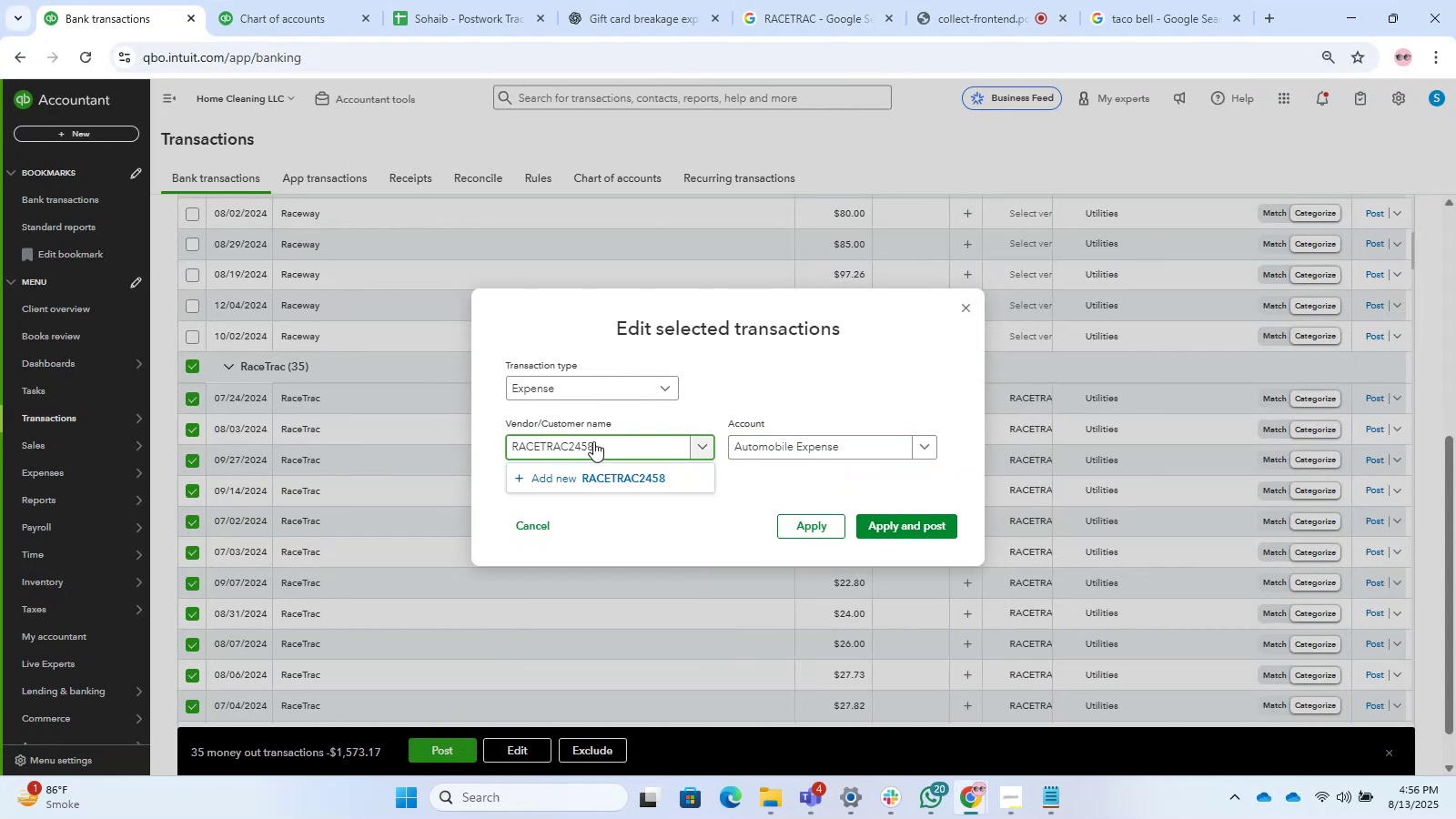 
key(Backspace)
 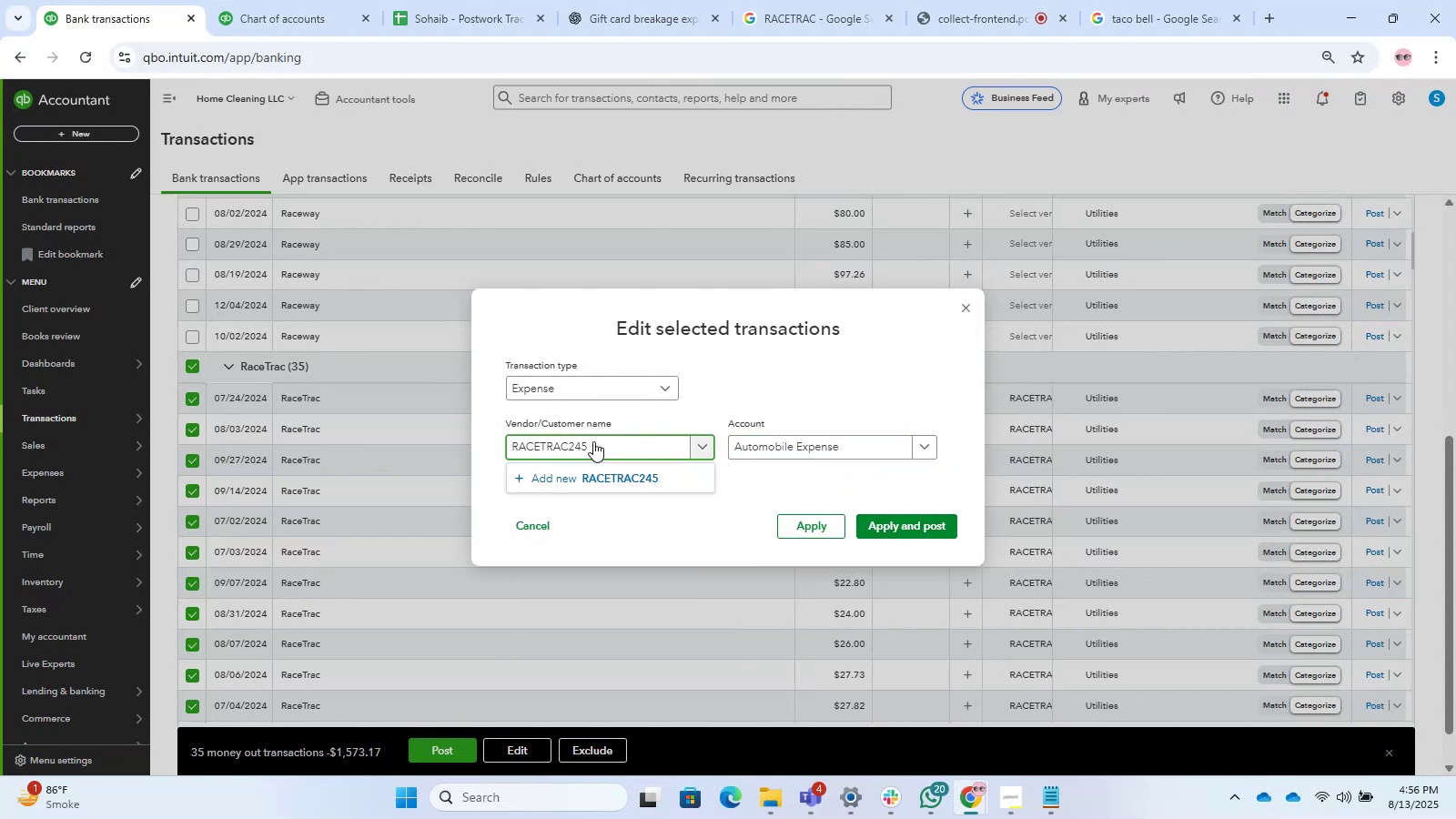 
key(Backspace)
 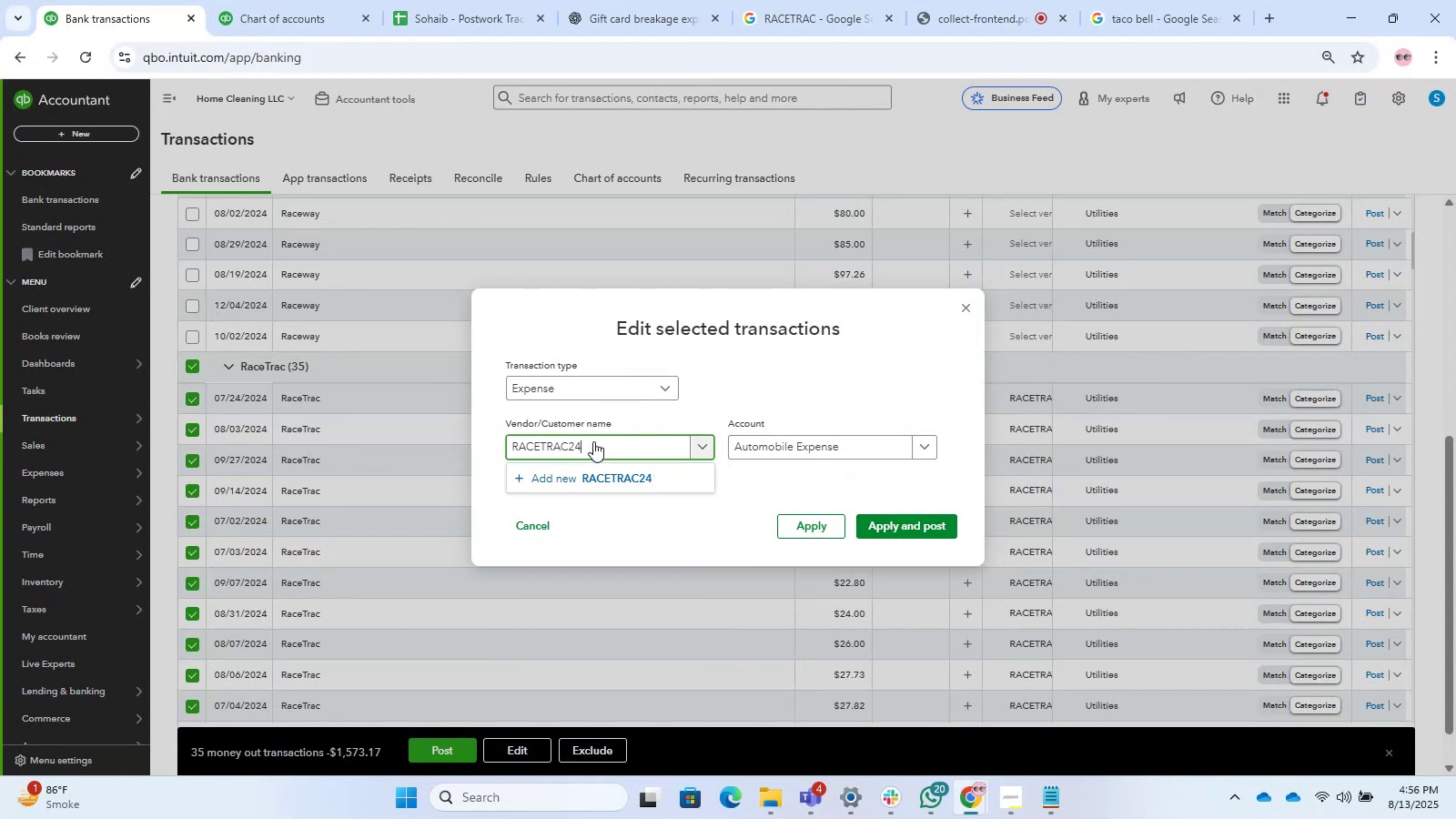 
key(Backspace)
 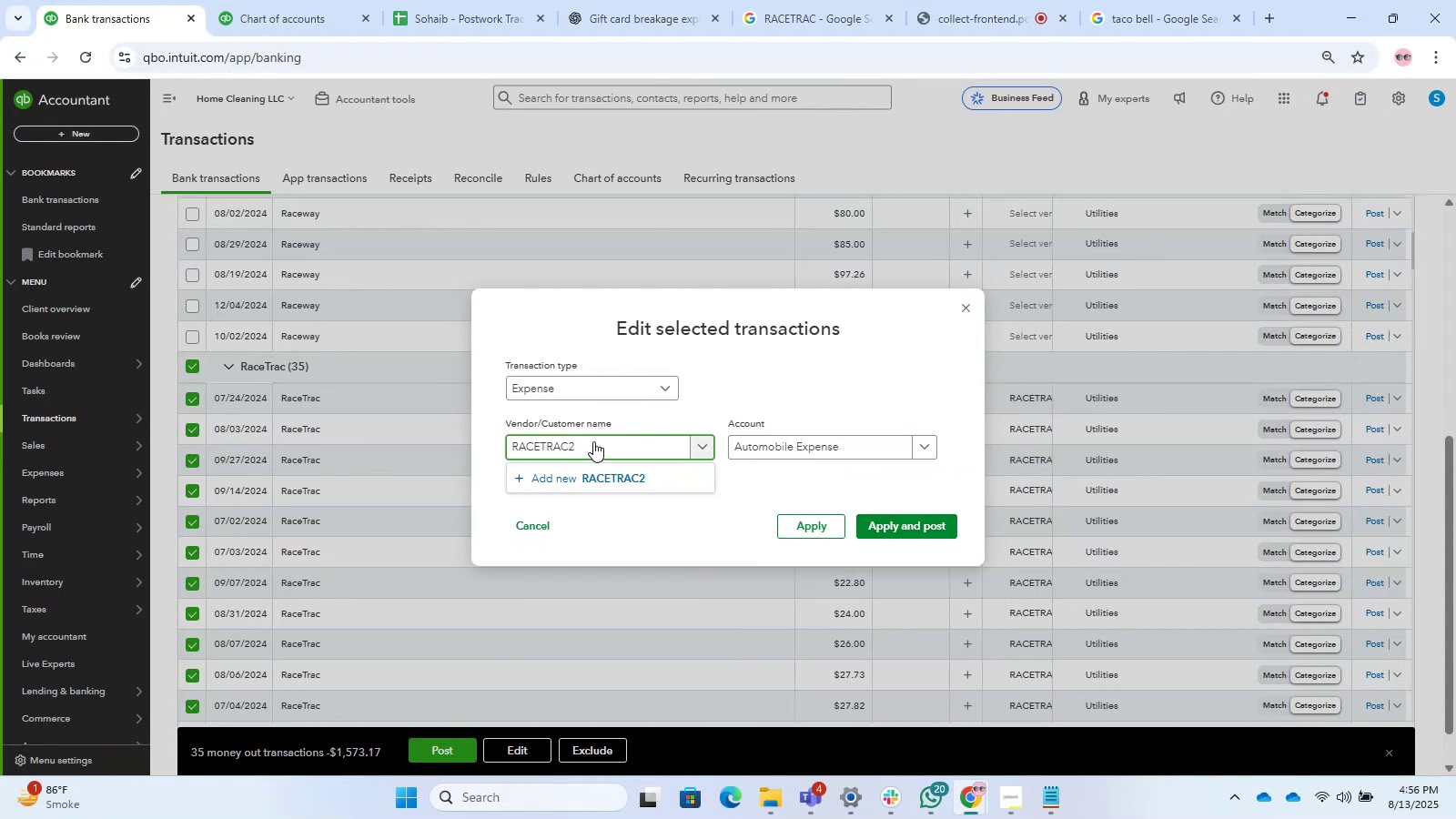 
key(Backspace)
 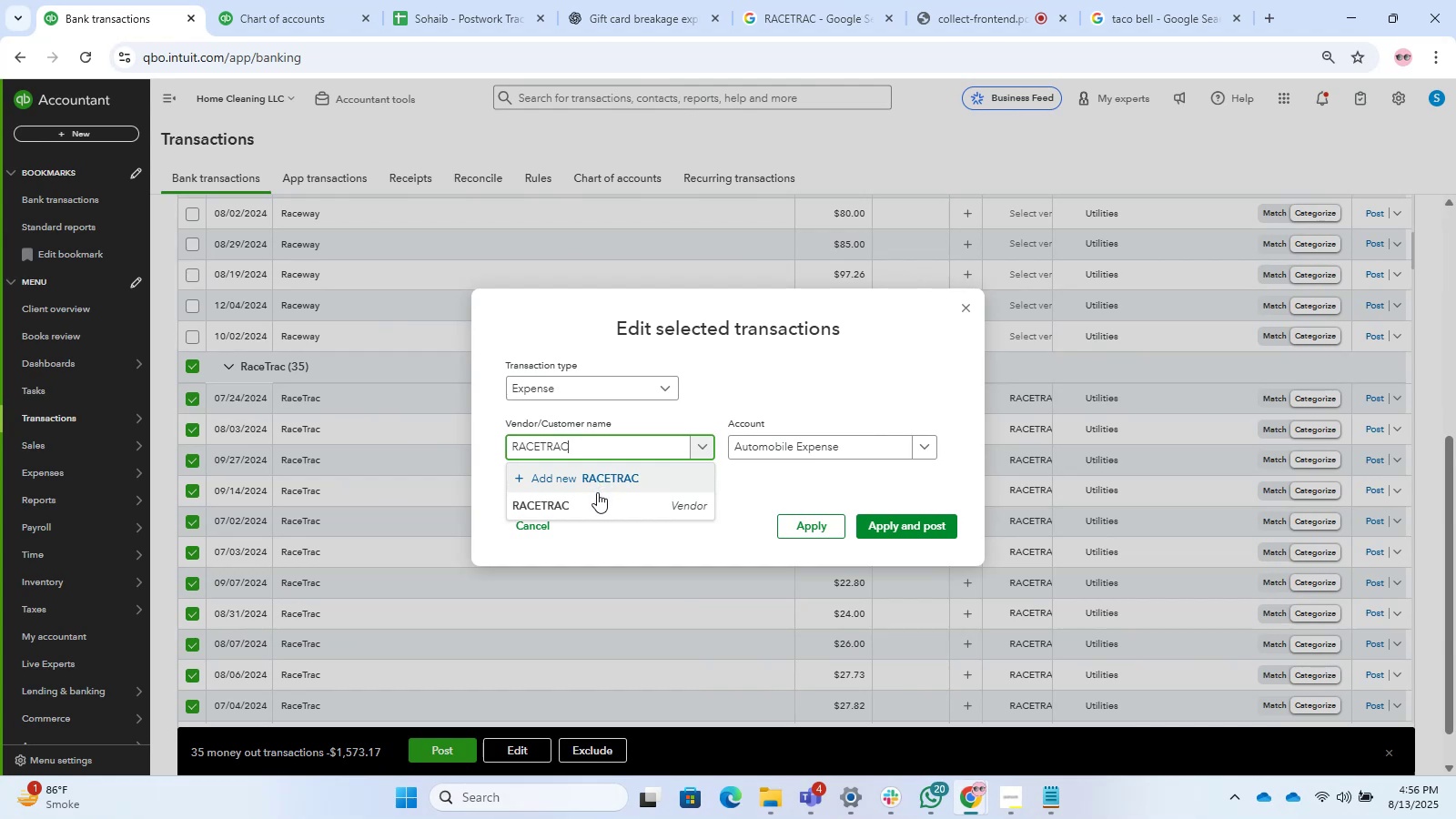 
left_click([589, 494])
 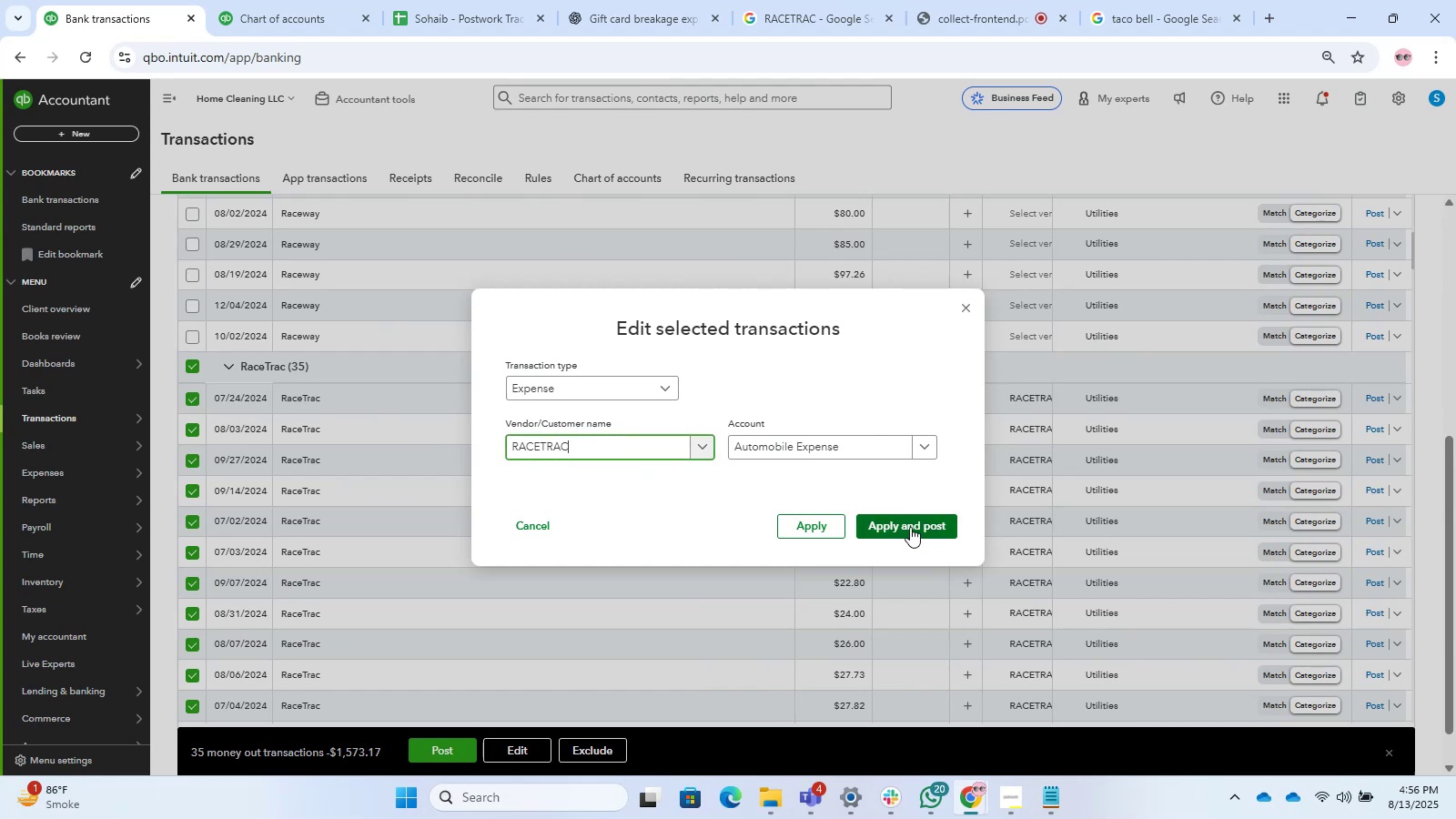 
left_click([910, 527])
 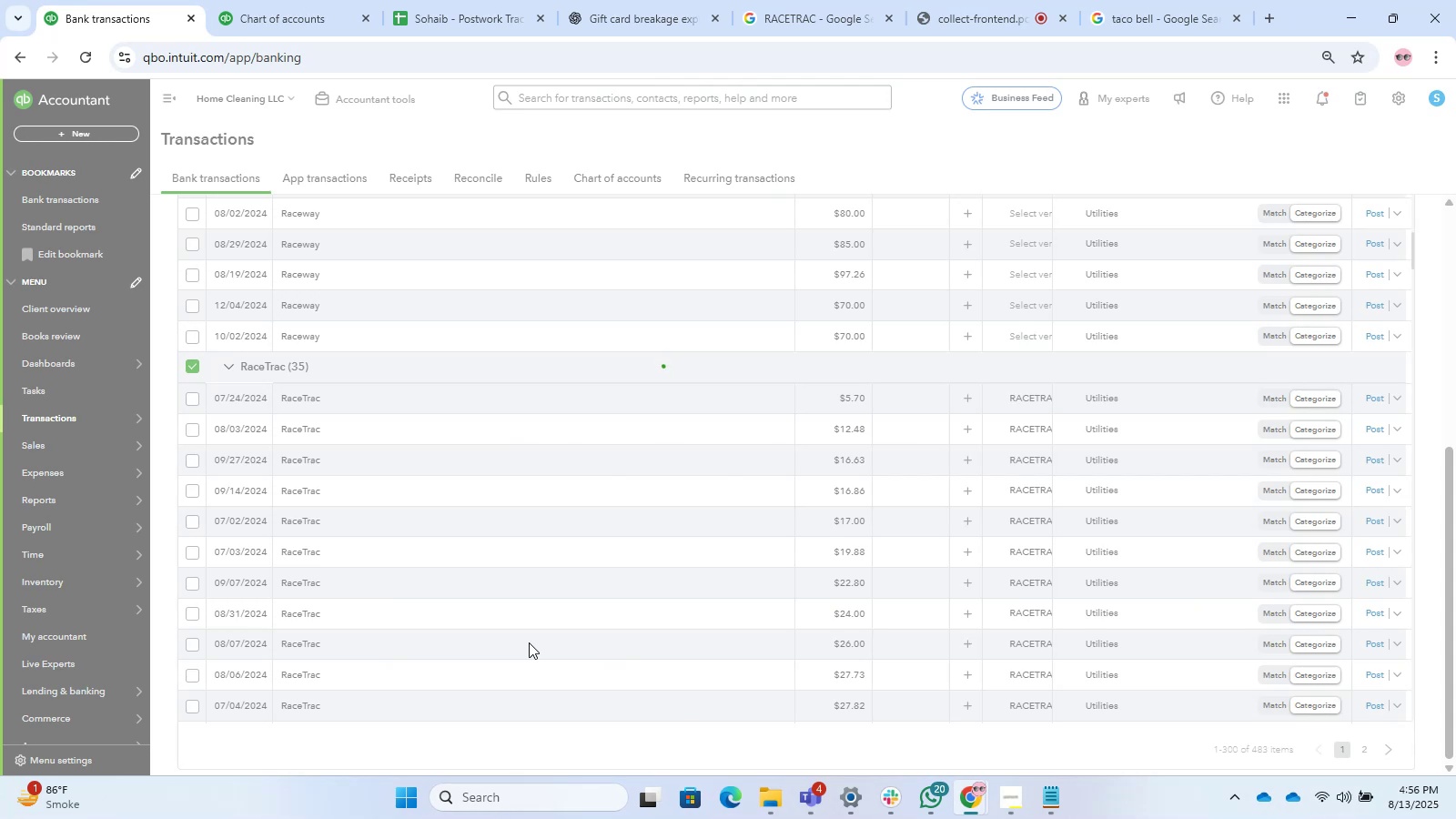 
wait(12.72)
 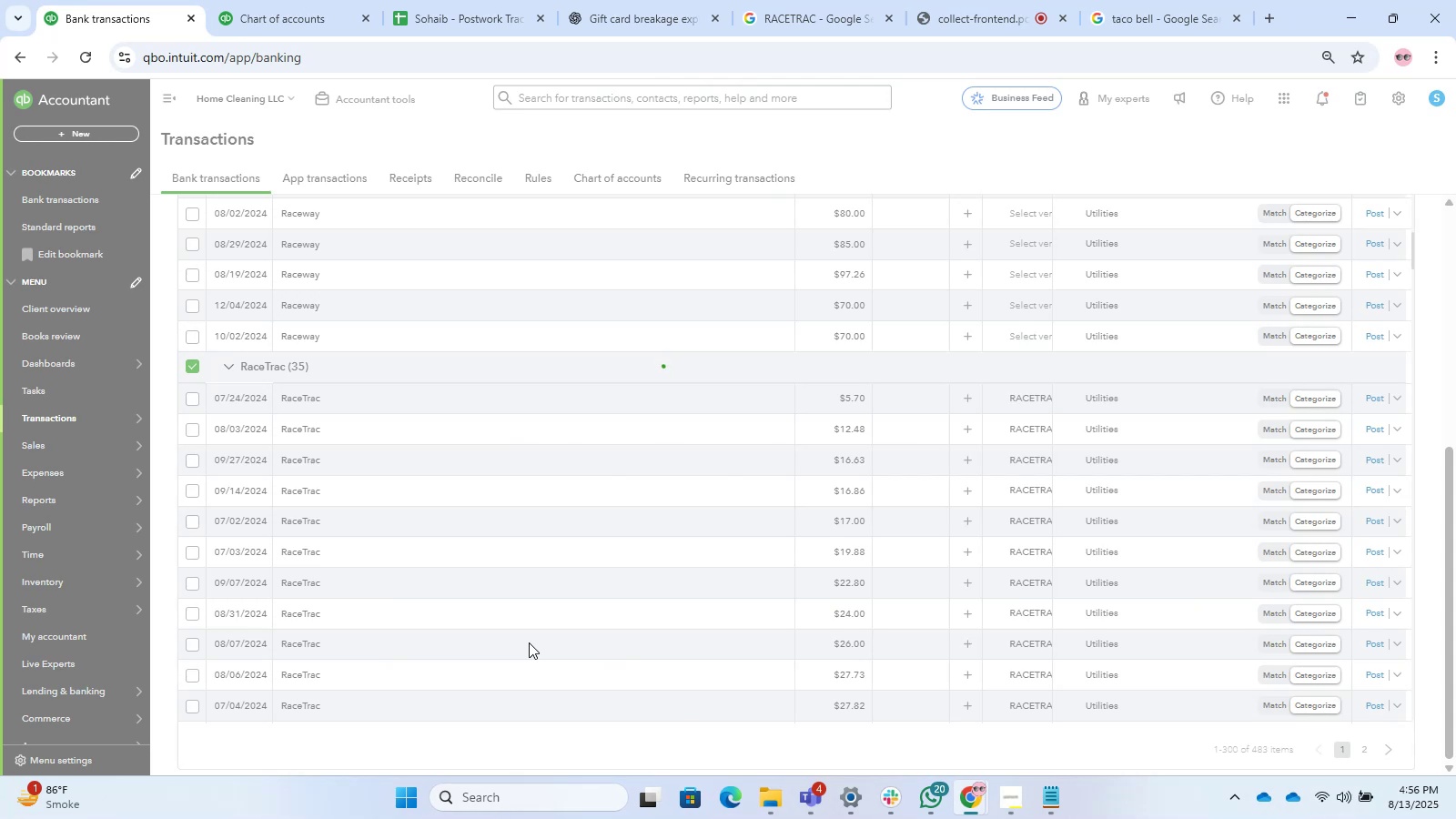 
left_click([409, 389])
 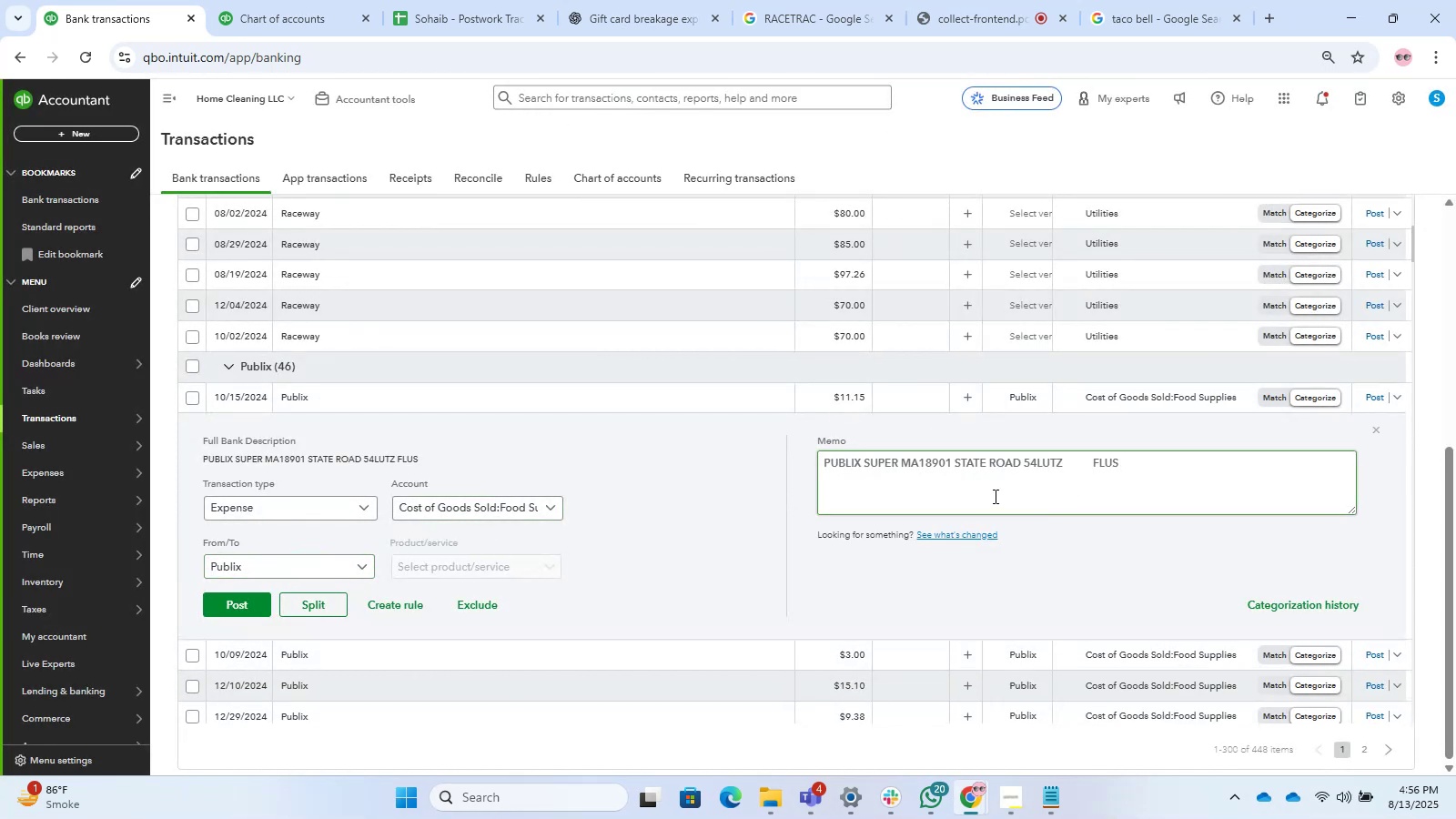 
double_click([977, 462])
 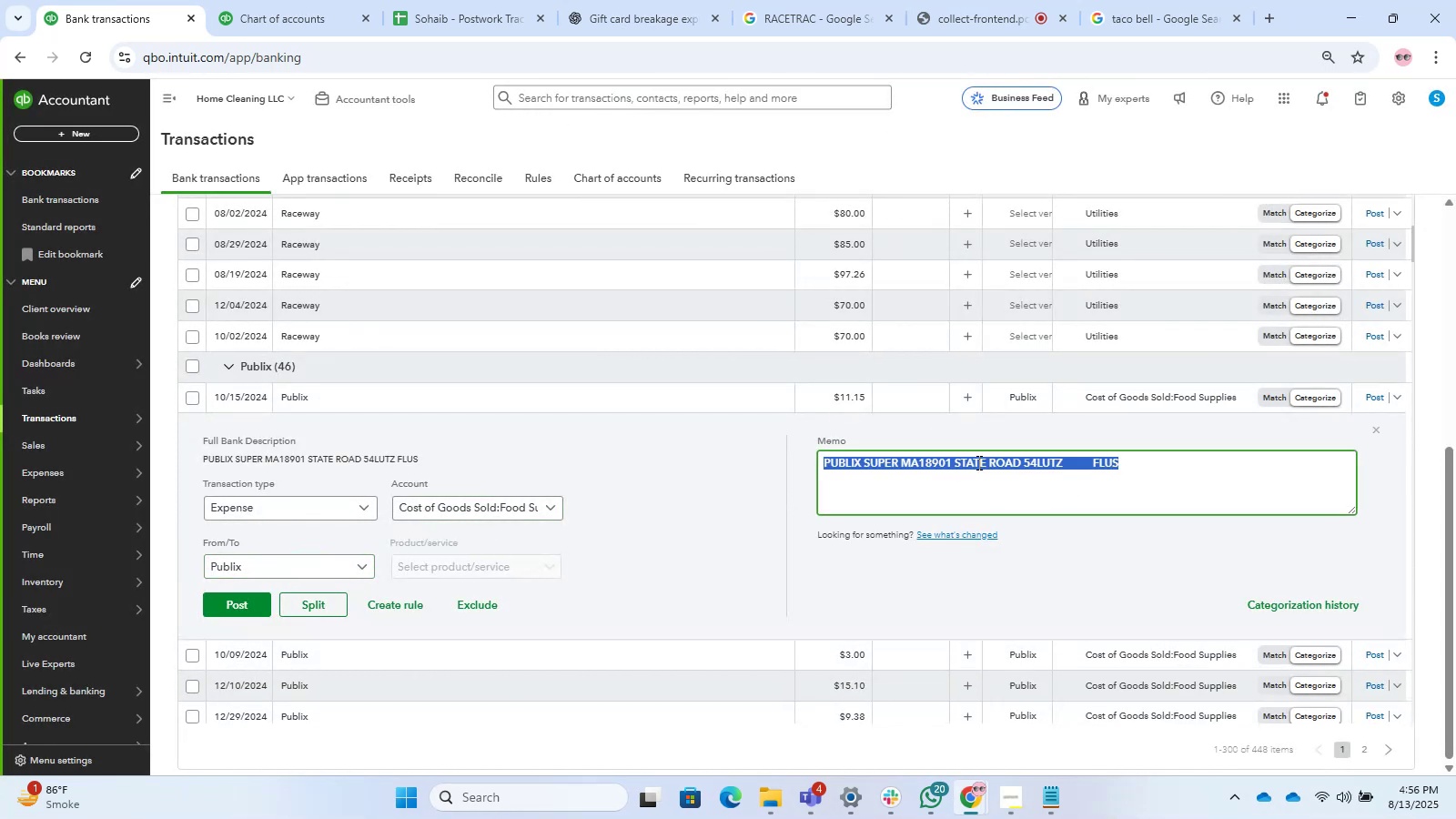 
triple_click([977, 462])
 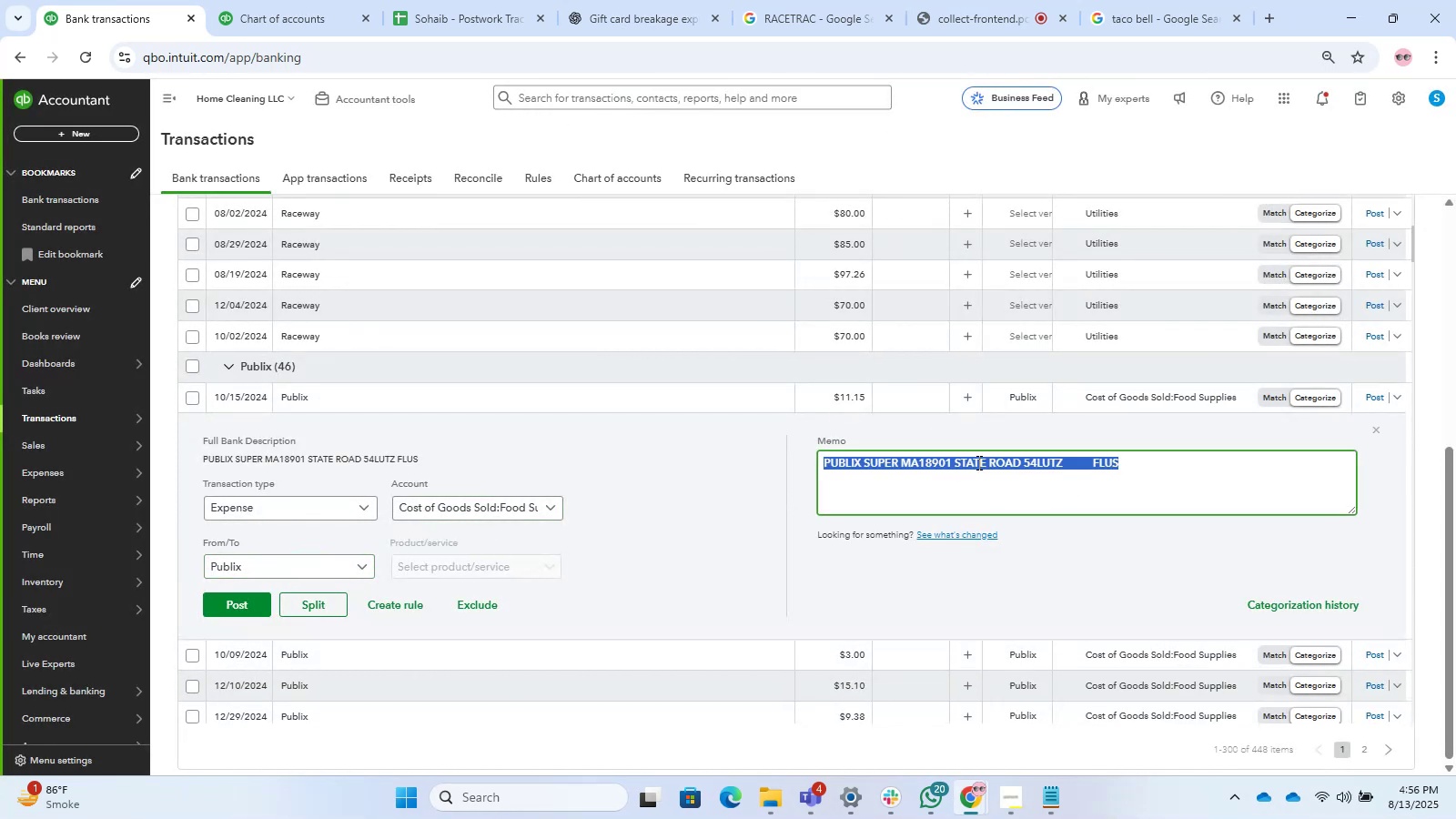 
key(Control+C)
 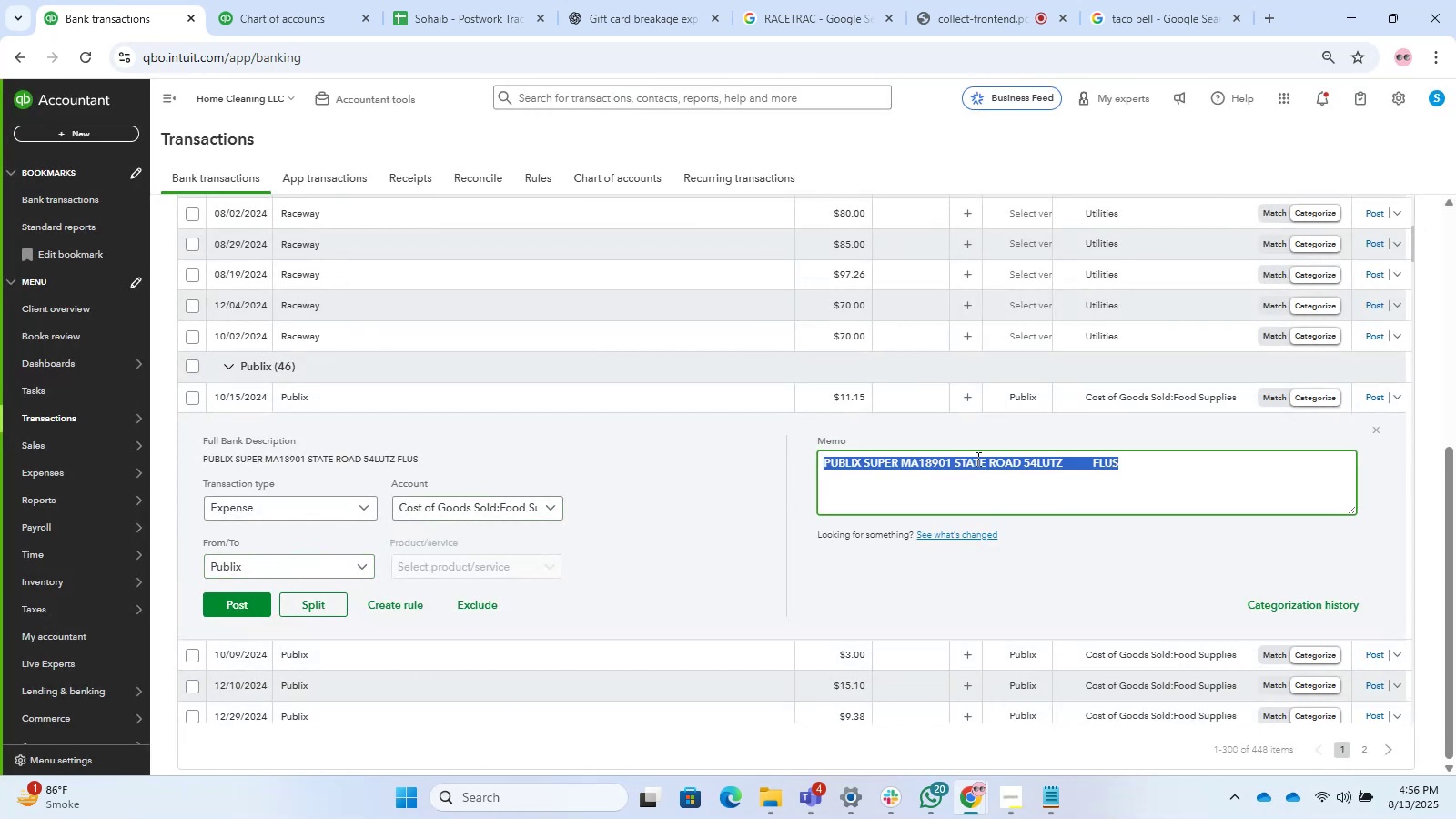 
key(Control+C)
 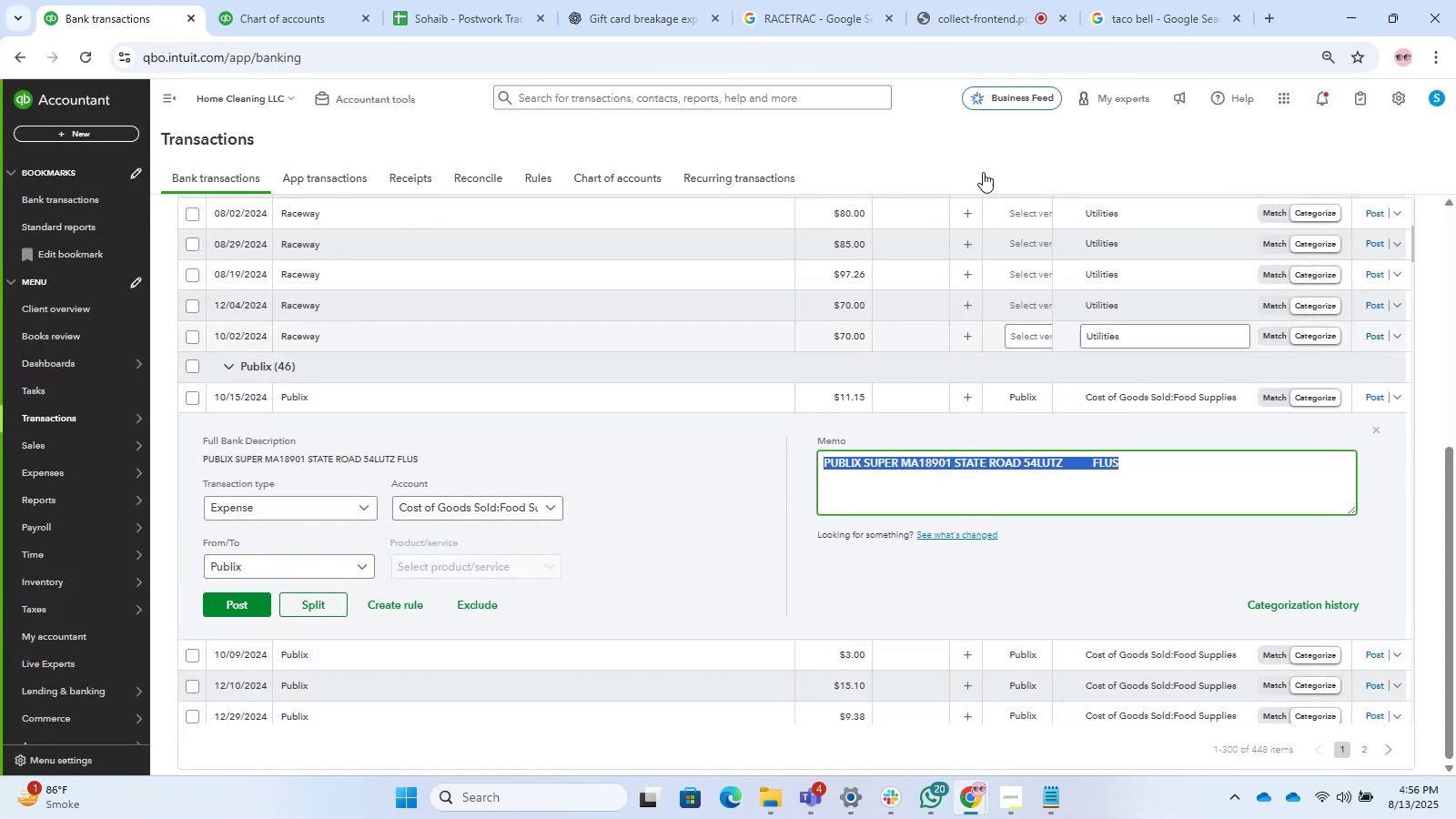 
key(Control+C)
 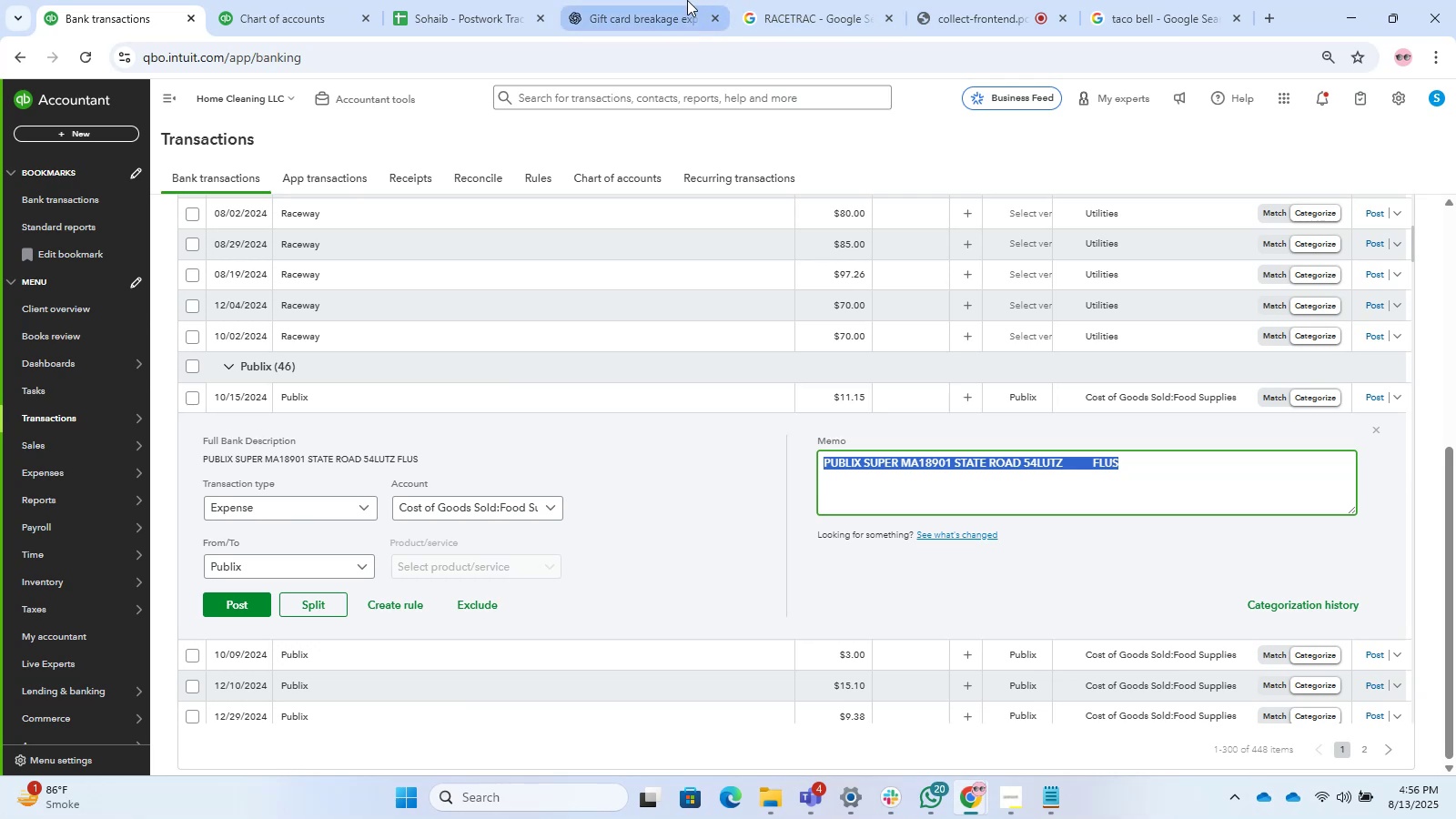 
left_click([687, 0])
 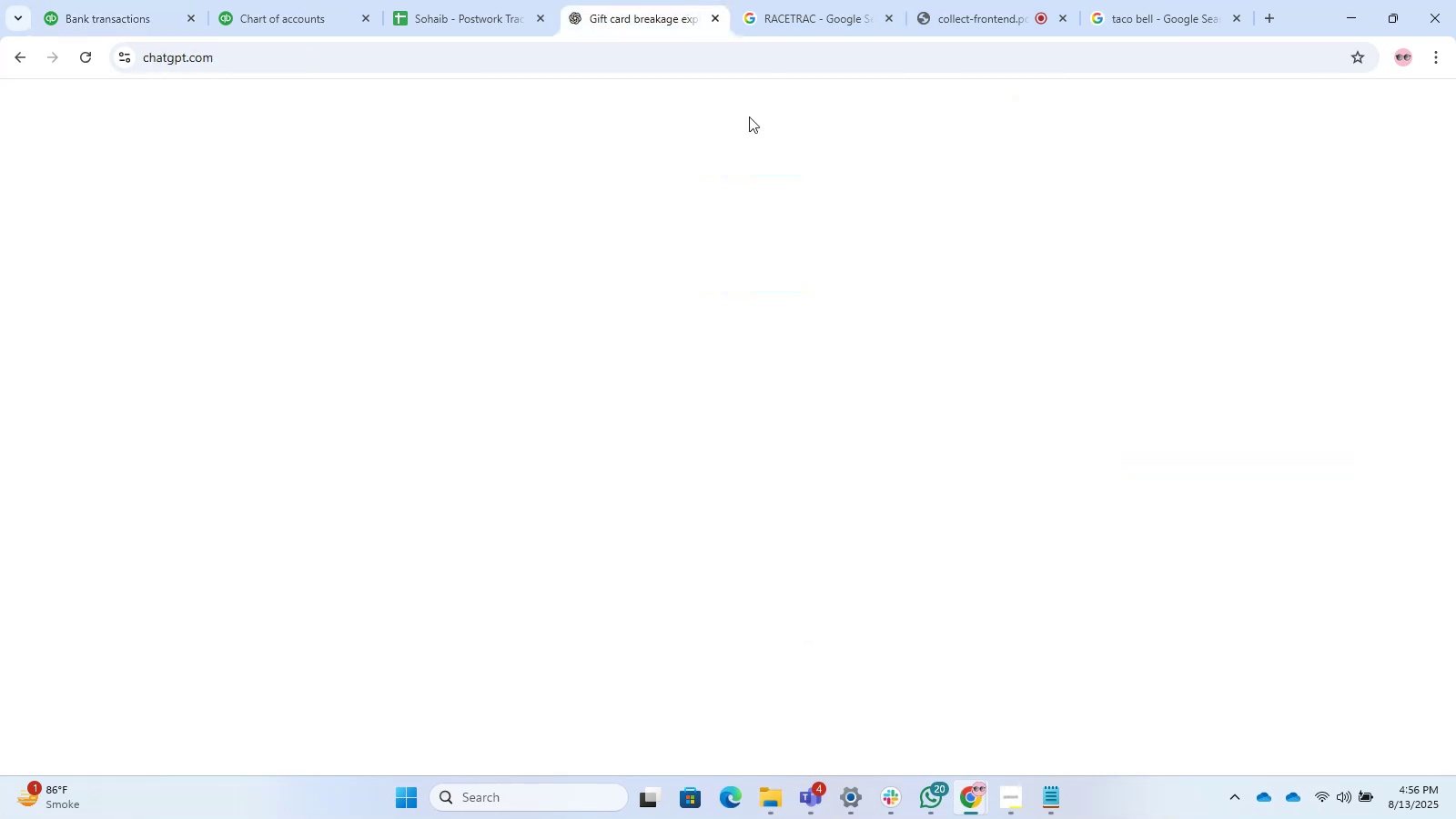 
key(Control+V)
 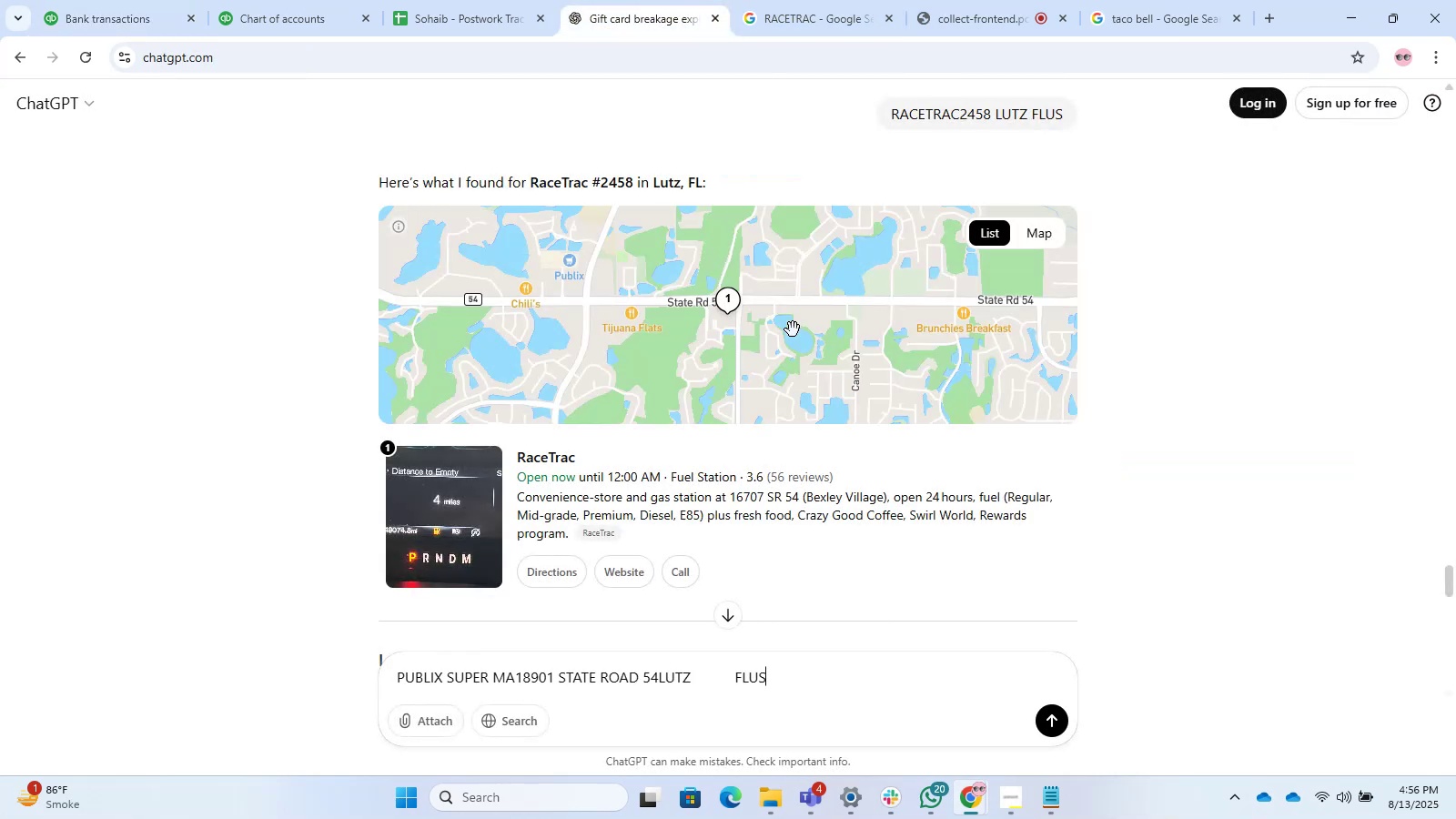 
key(Enter)
 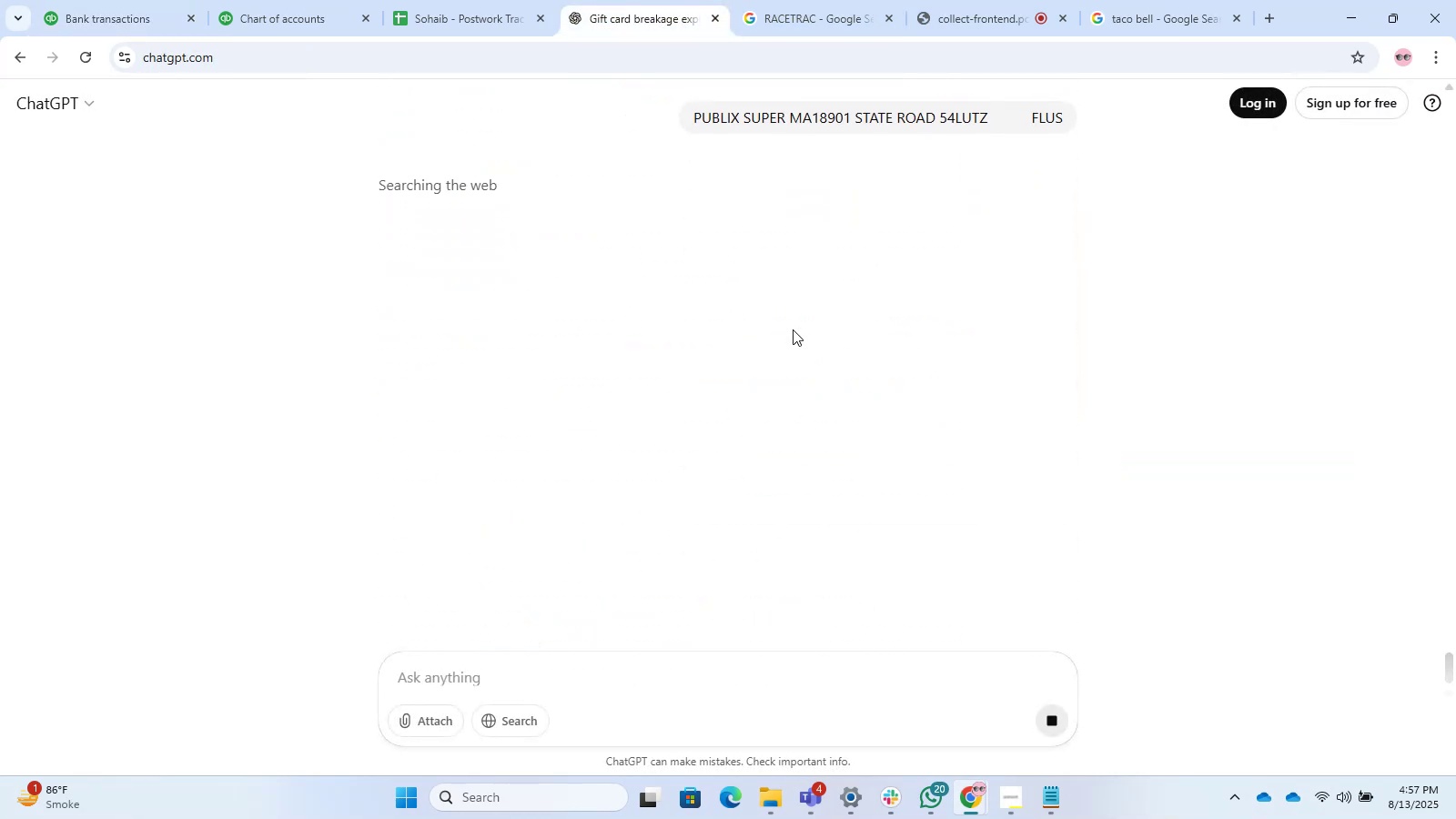 
mouse_move([788, 35])
 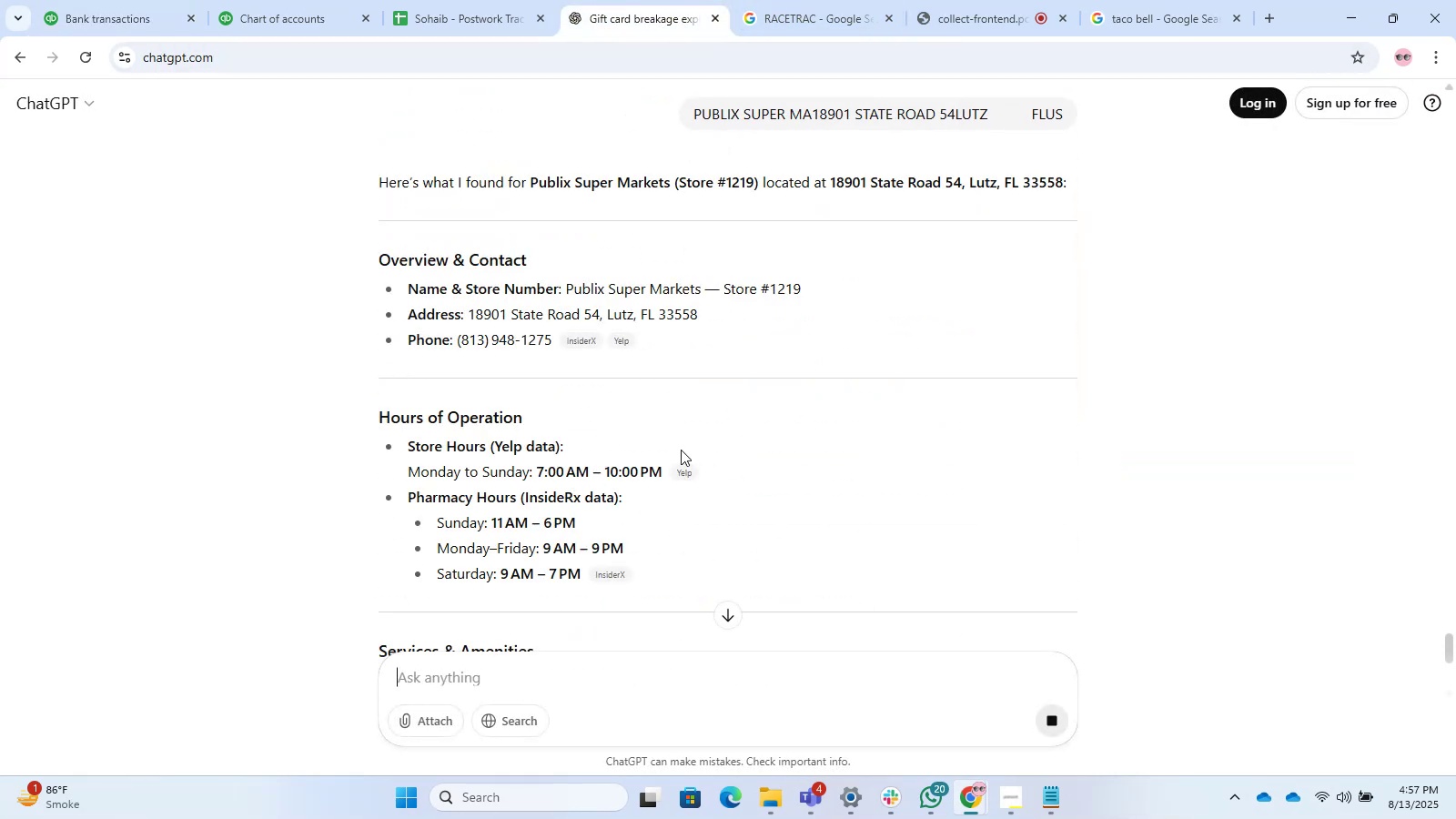 
wait(5.81)
 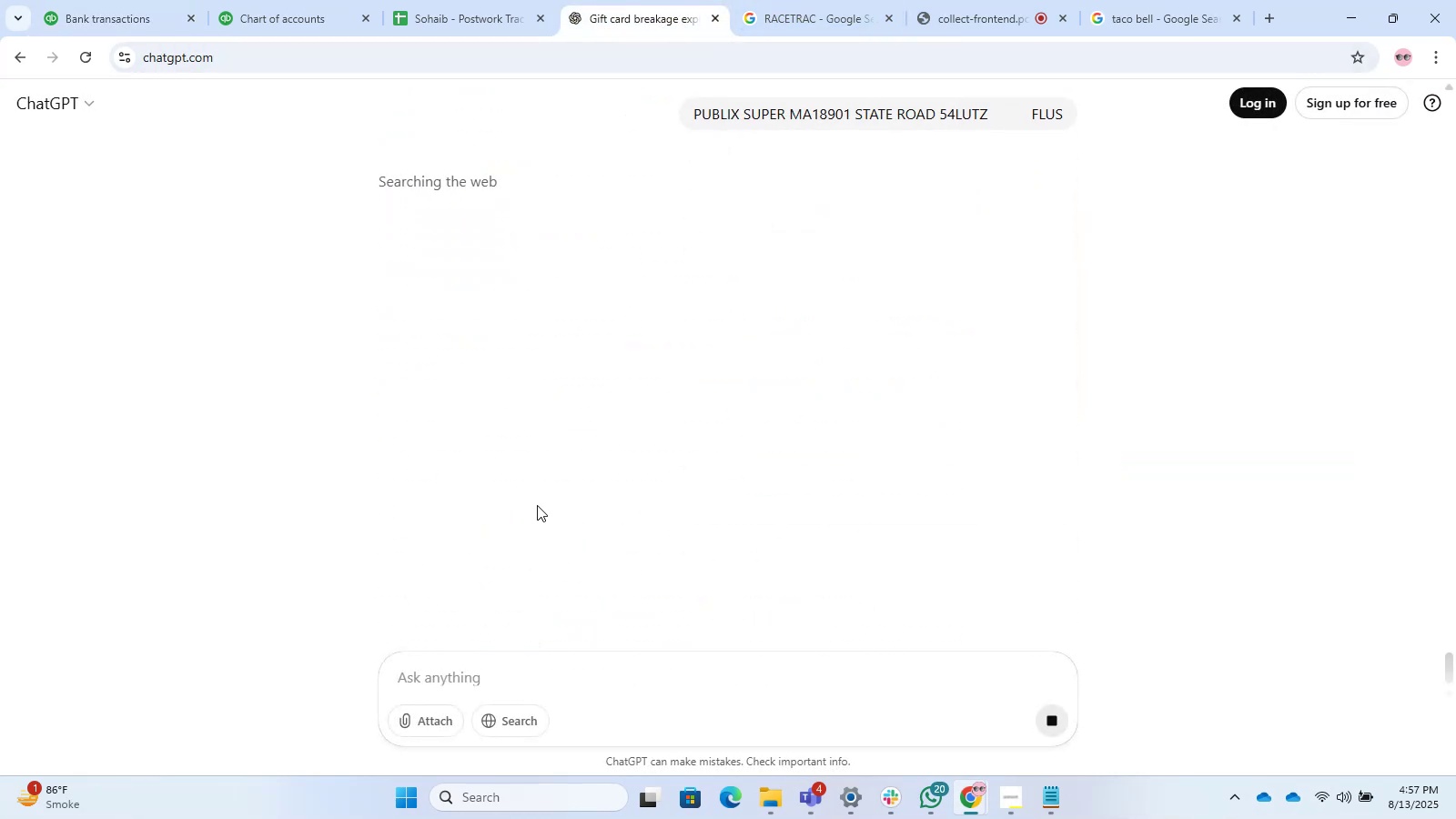 
scroll: coordinate [780, 567], scroll_direction: down, amount: 13.0
 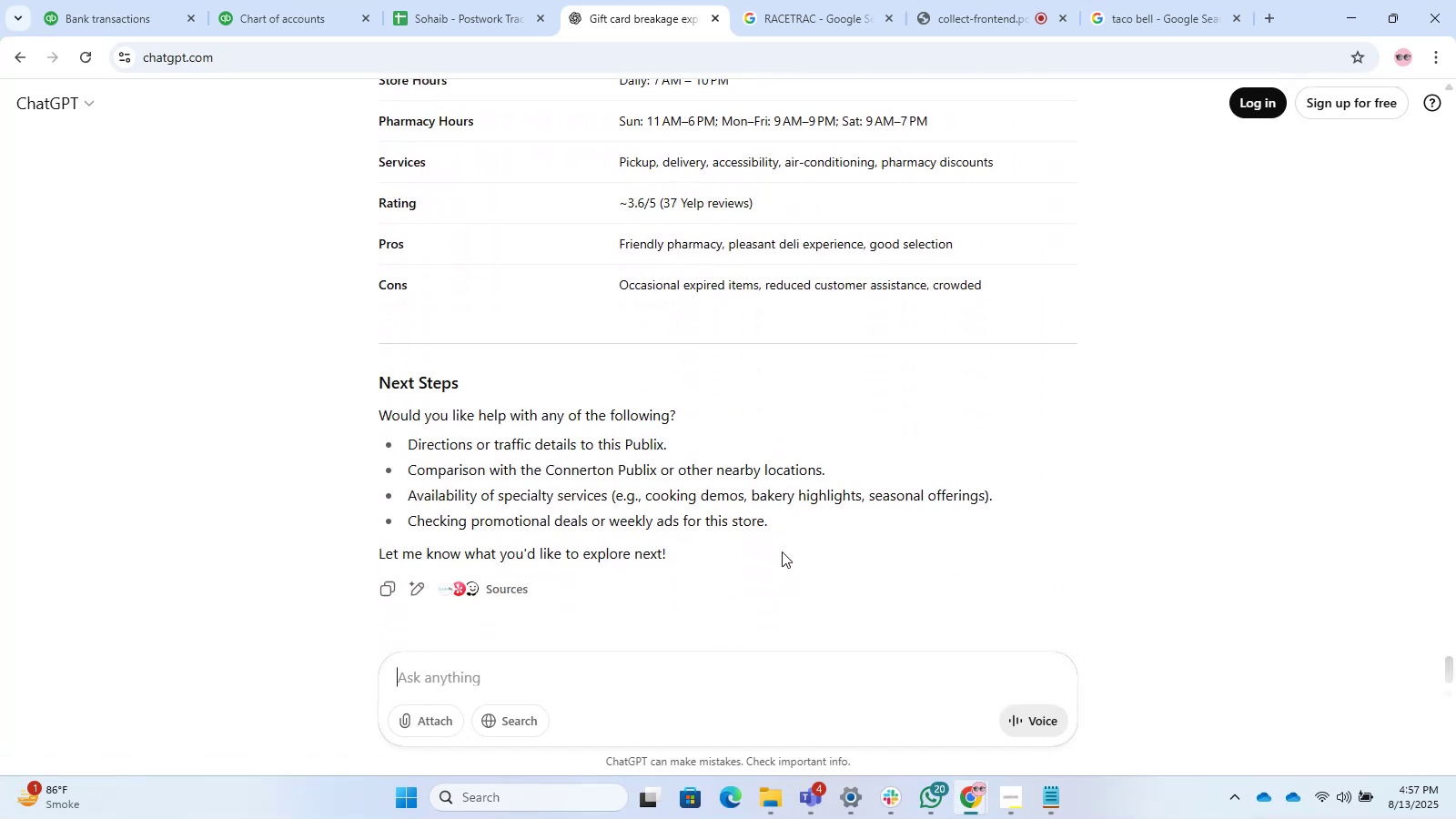 
scroll: coordinate [782, 550], scroll_direction: down, amount: 3.0
 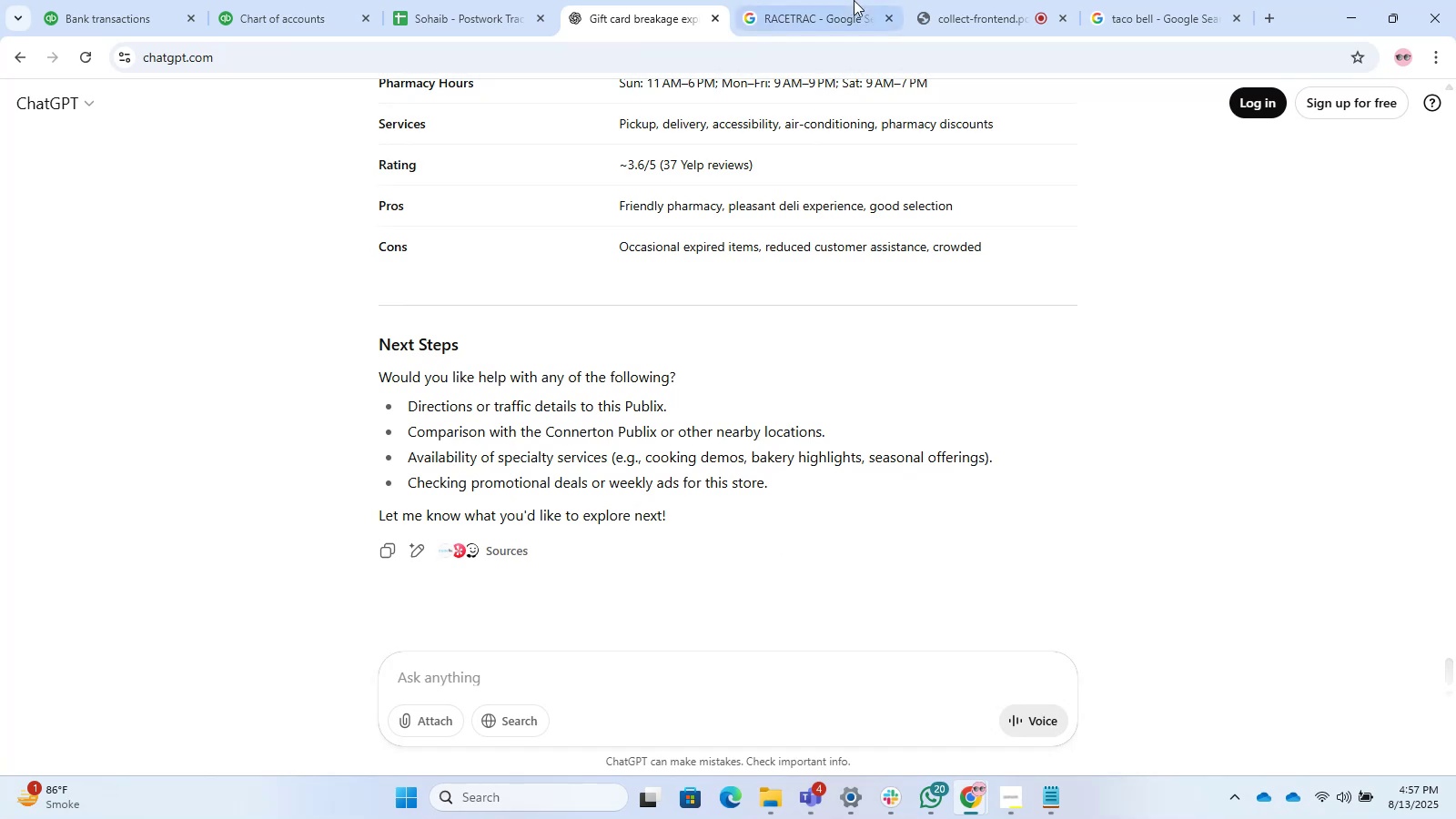 
left_click([875, 0])
 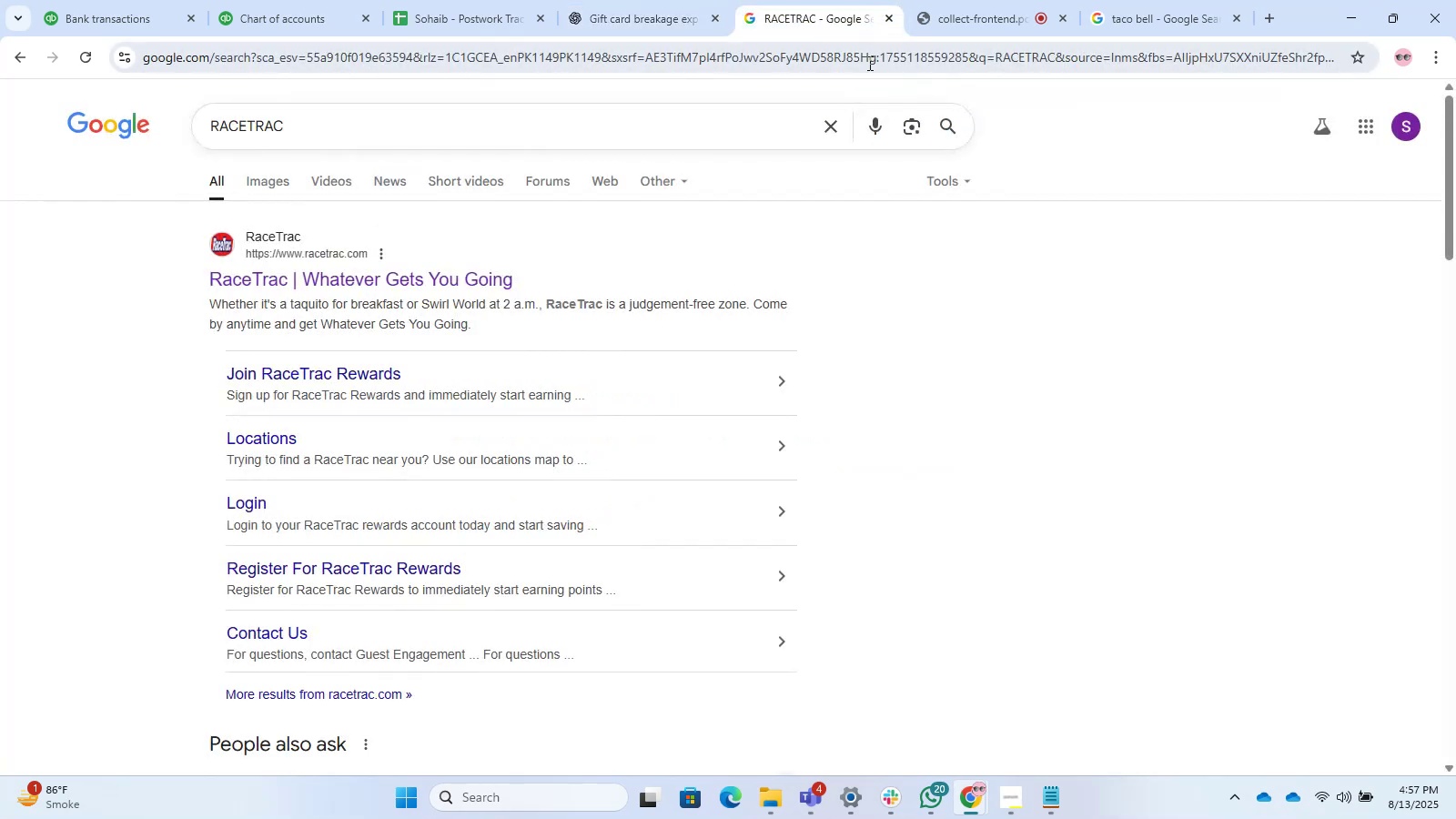 
left_click([868, 63])
 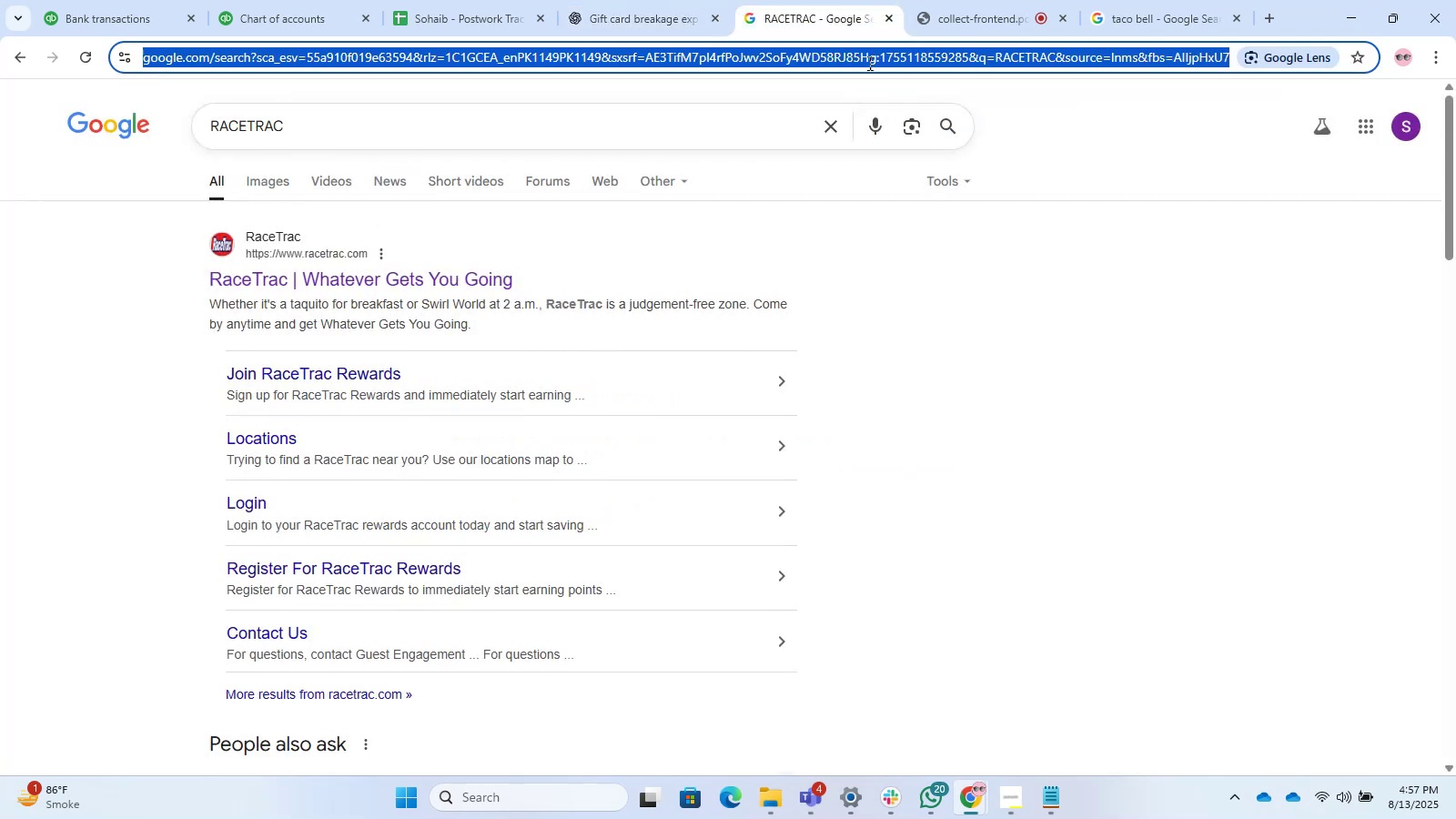 
key(Control+ControlLeft)
 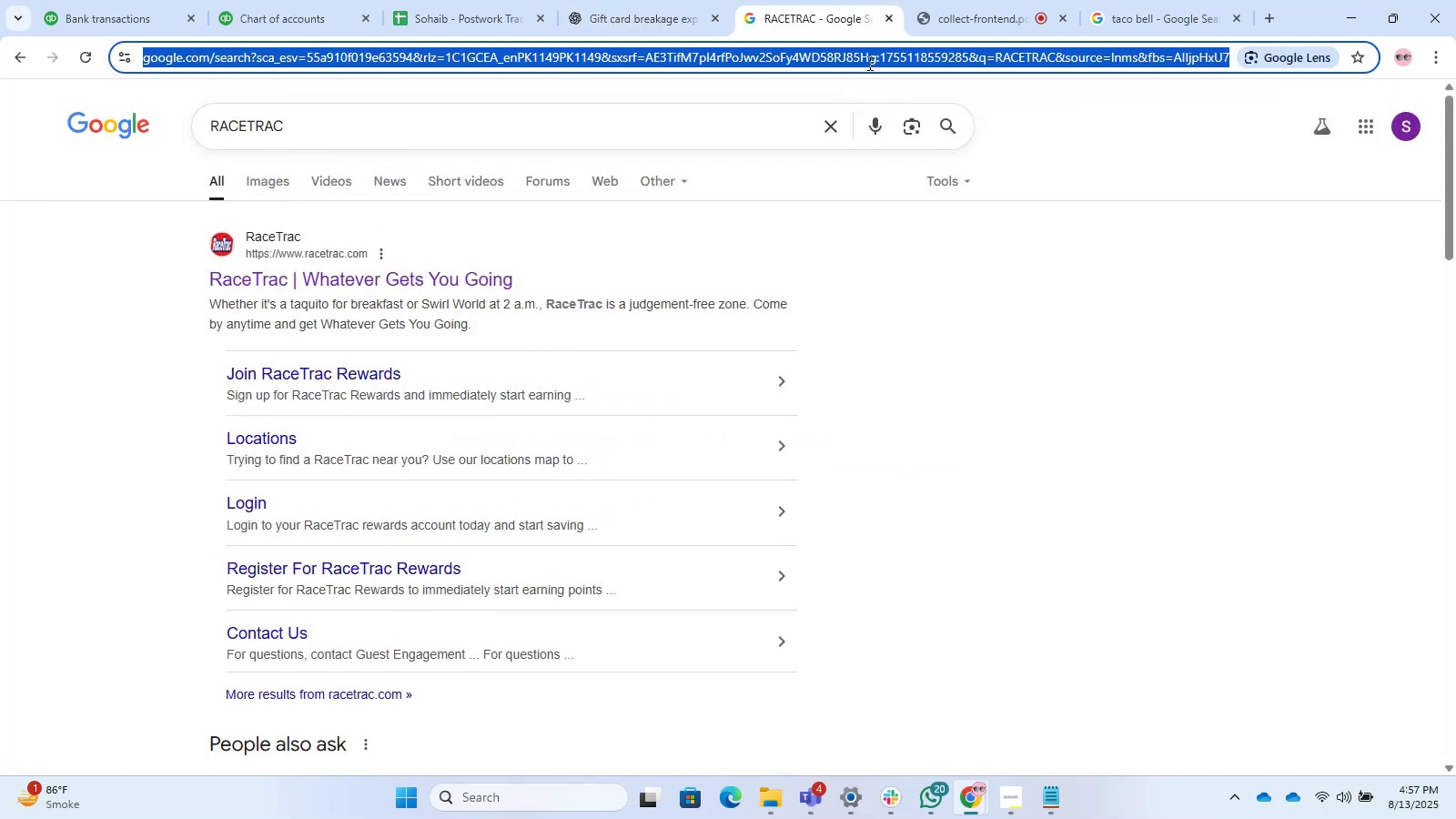 
key(Control+C)
 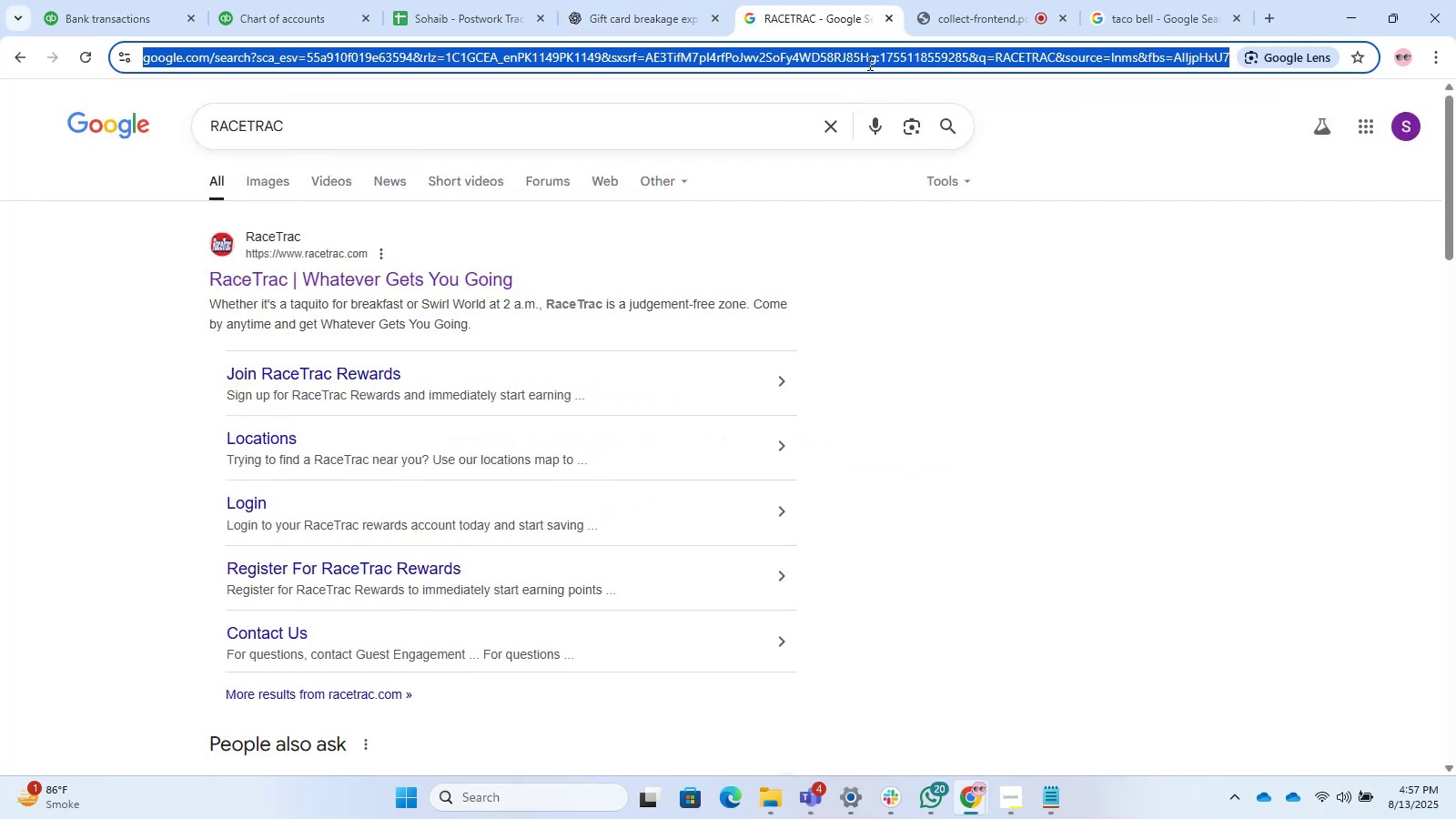 
key(Enter)
 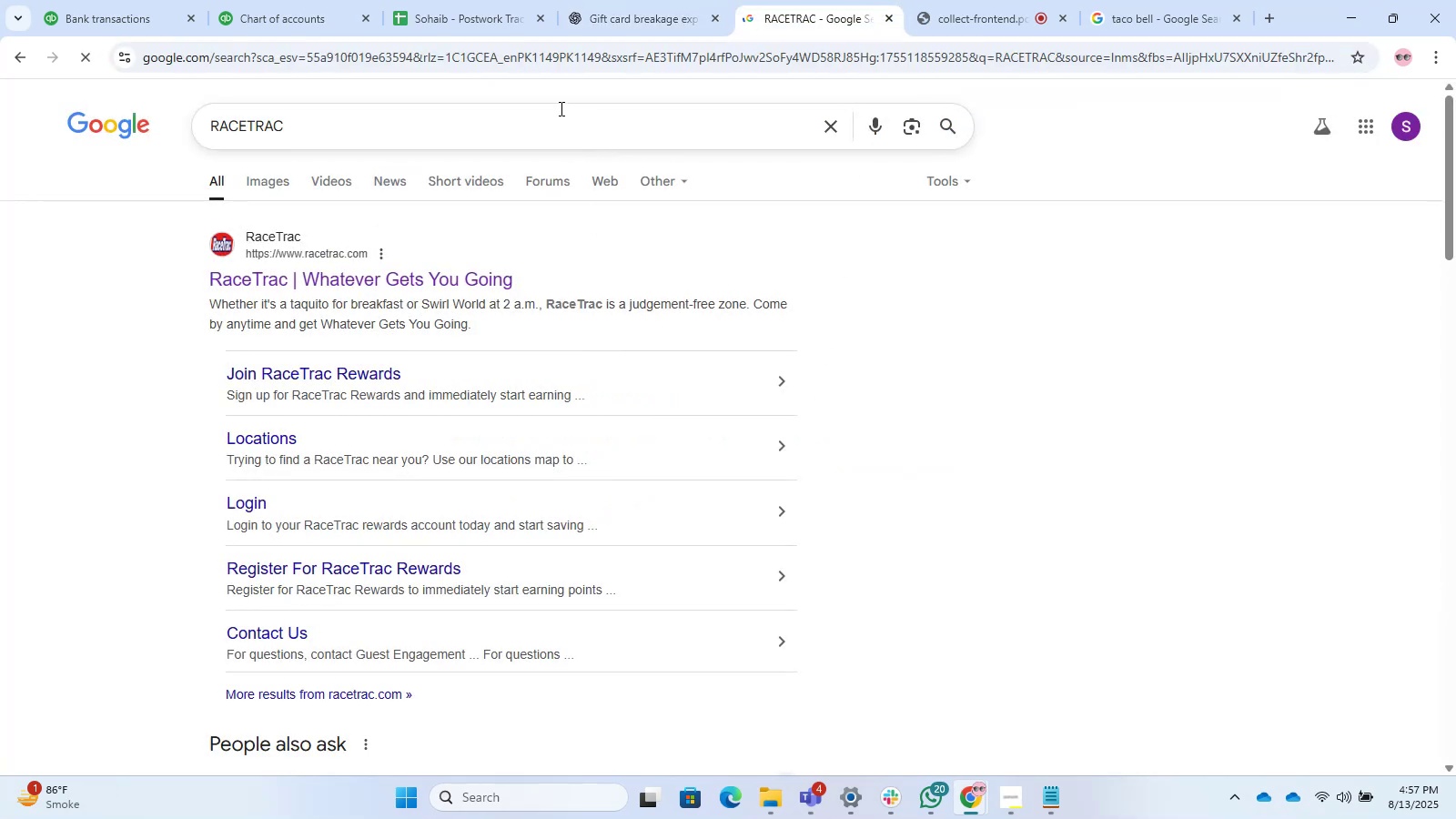 
left_click([504, 75])
 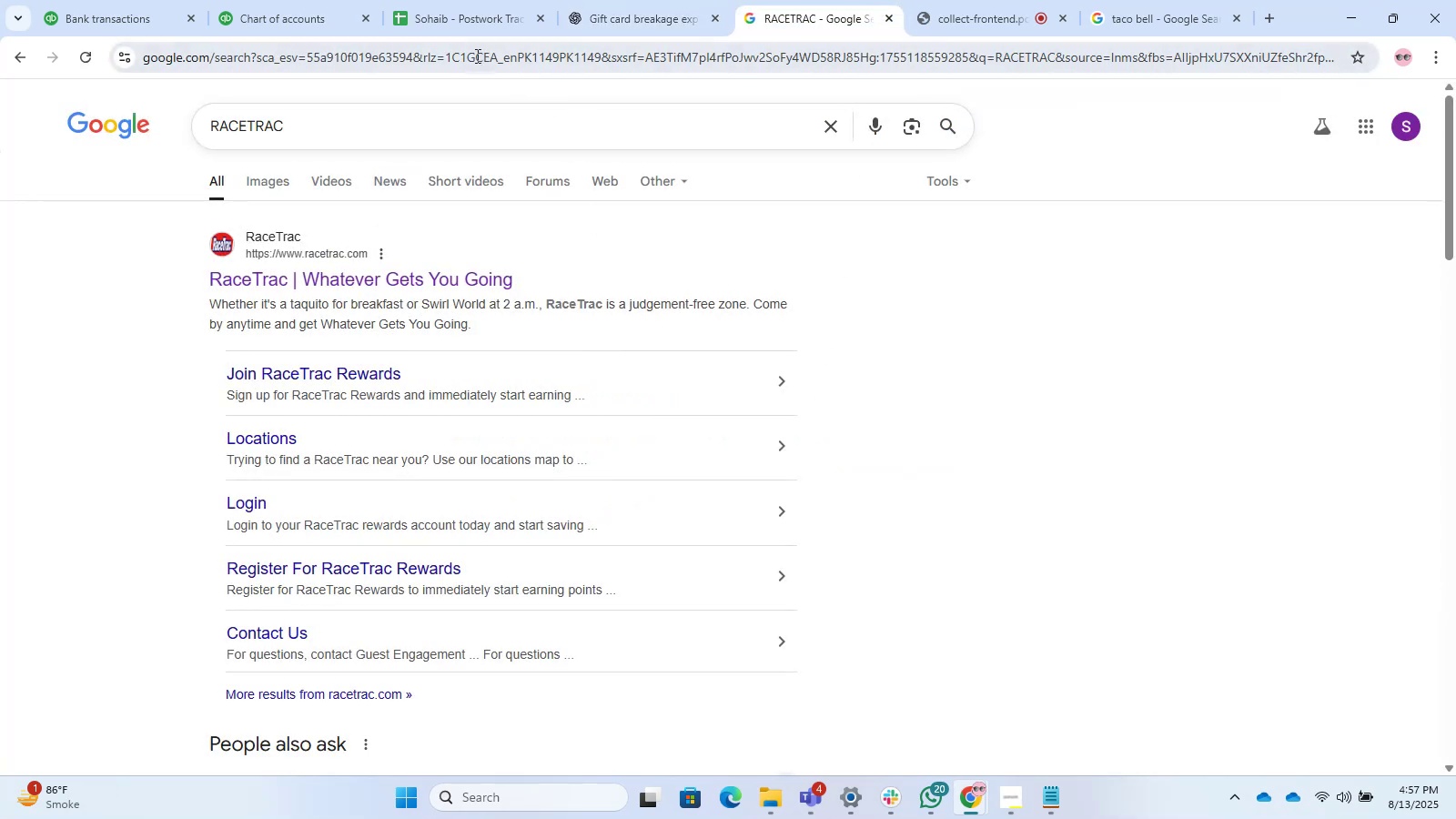 
left_click([475, 56])
 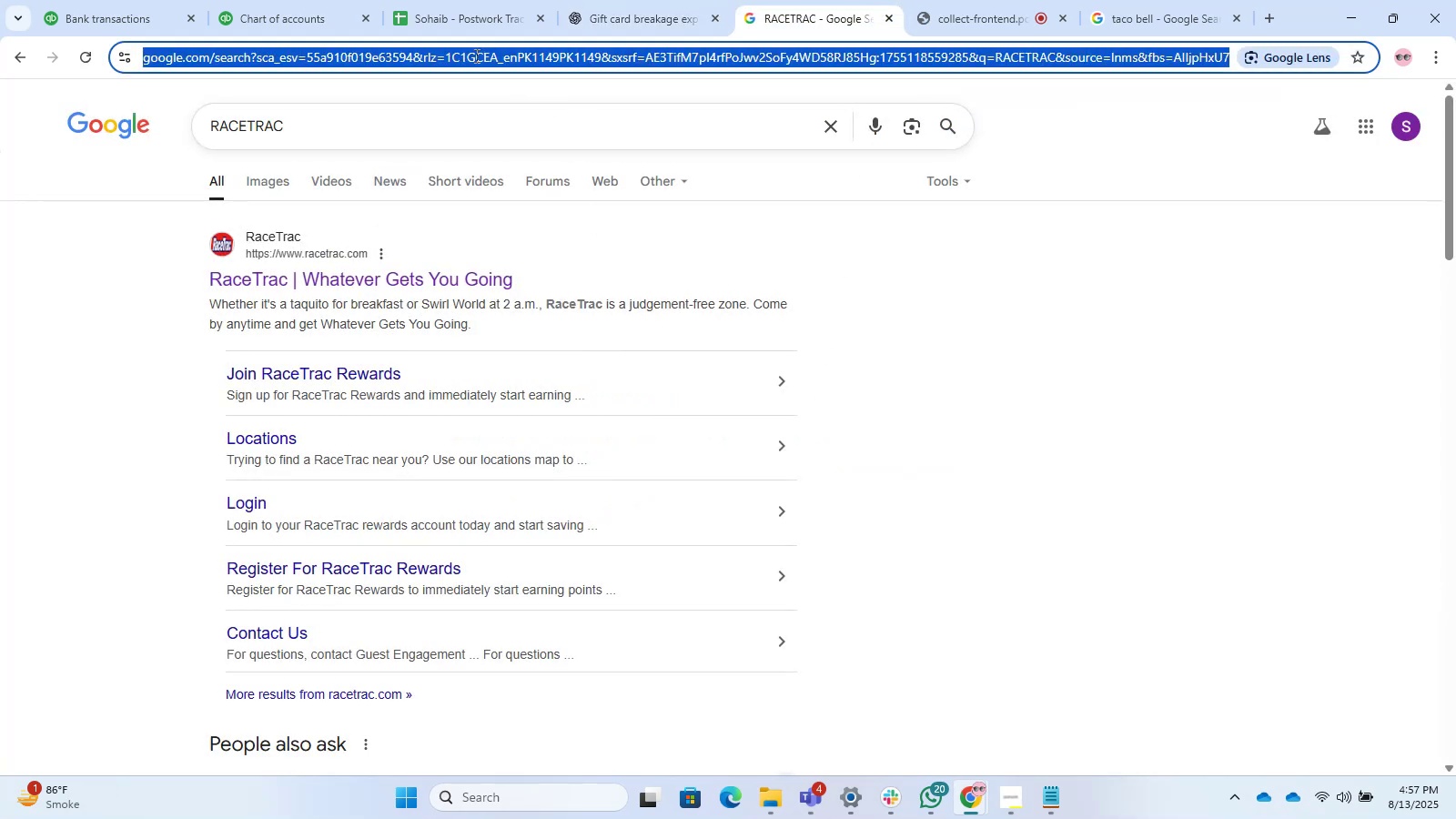 
key(Control+V)
 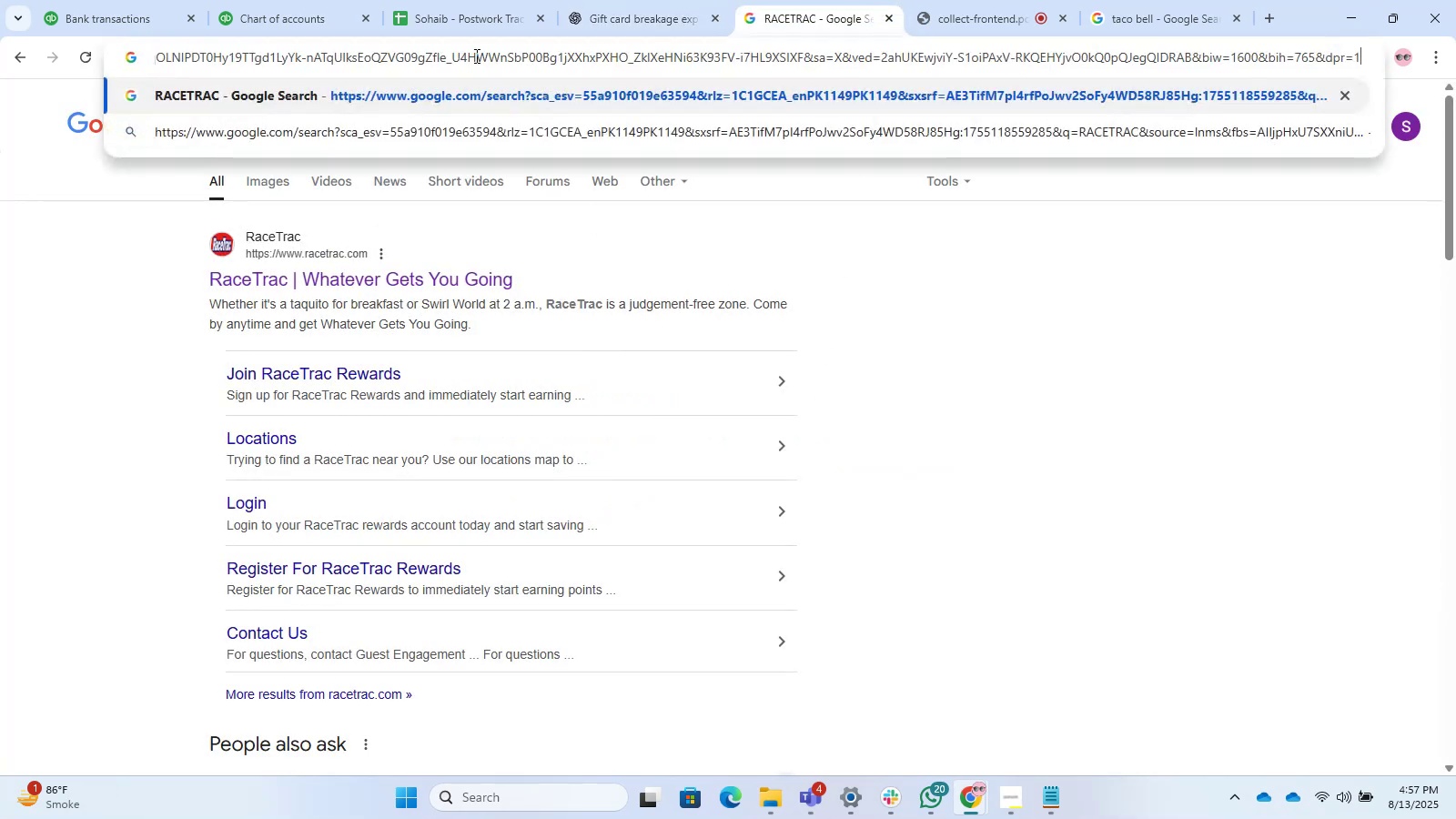 
key(Enter)
 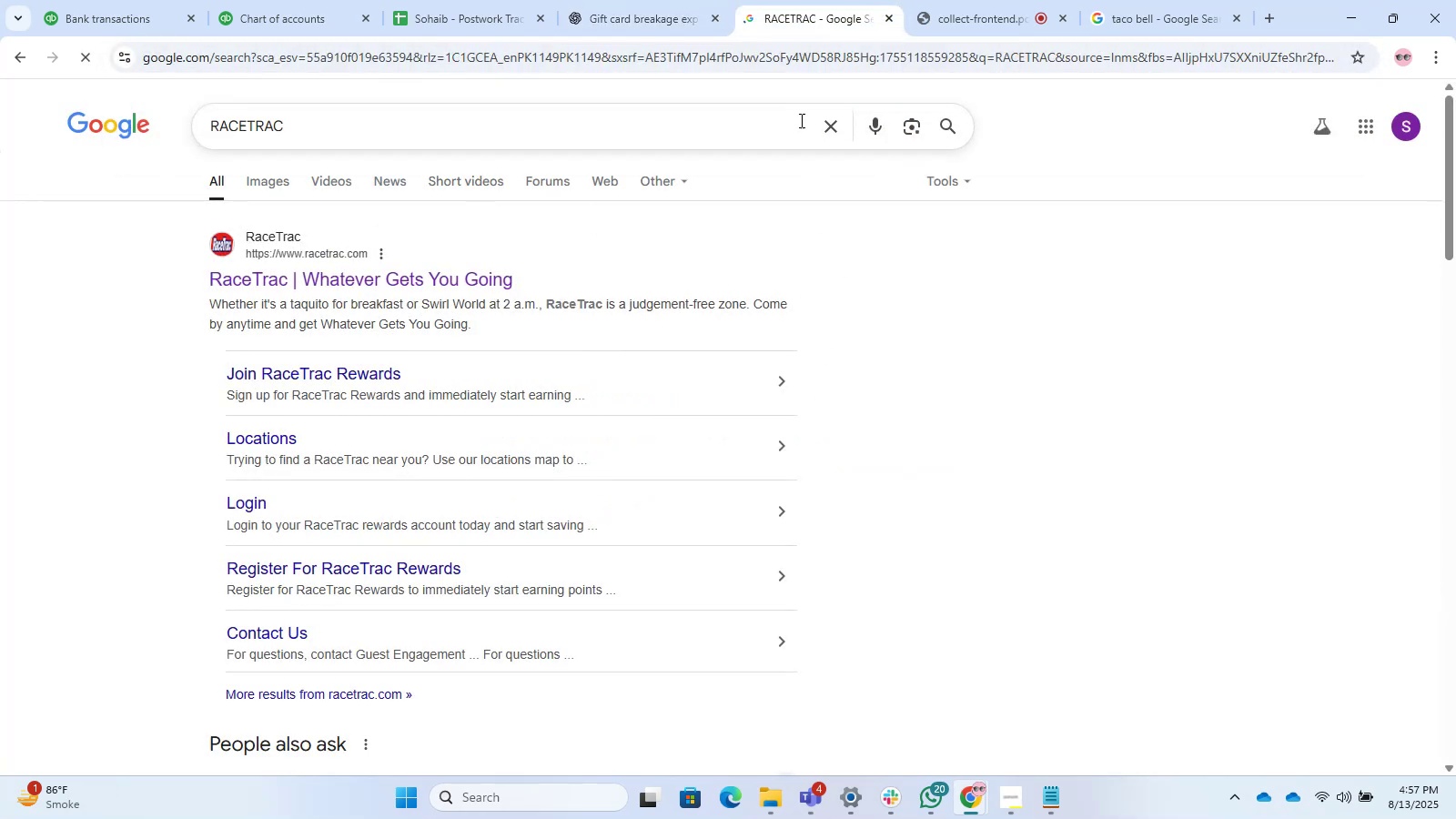 
left_click([740, 56])
 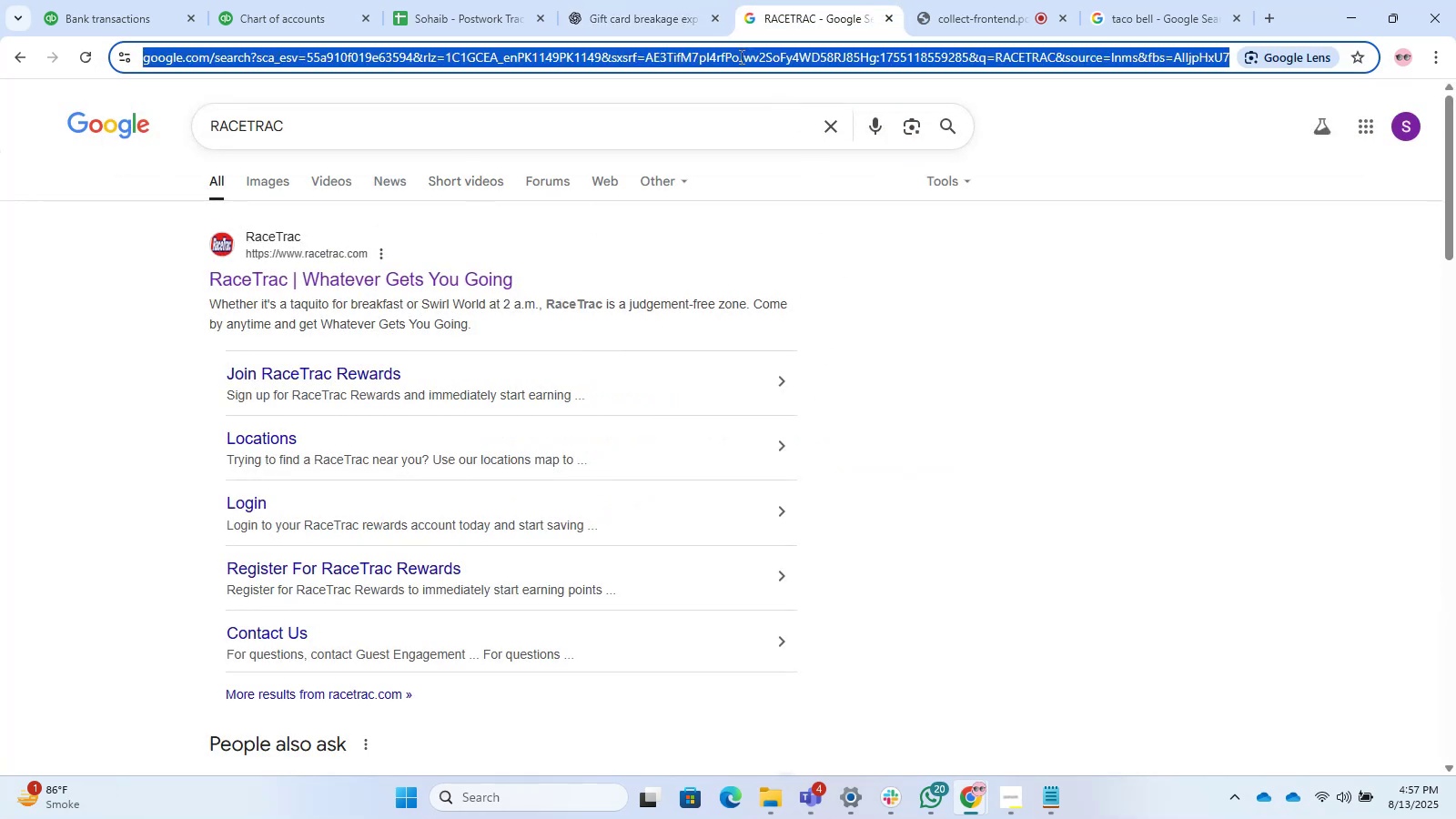 
hold_key(key=V, duration=0.37)
 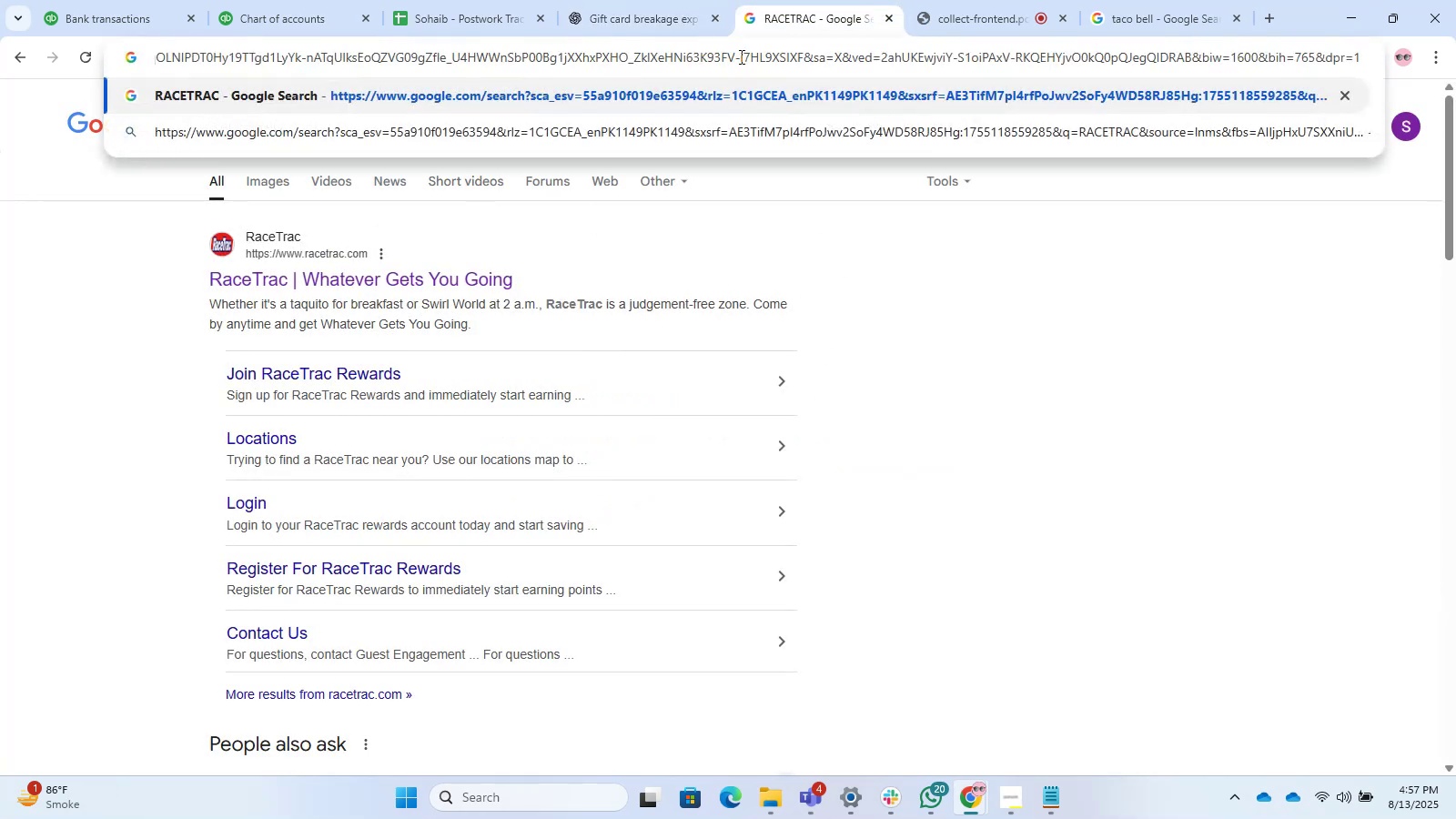 
key(Control+V)
 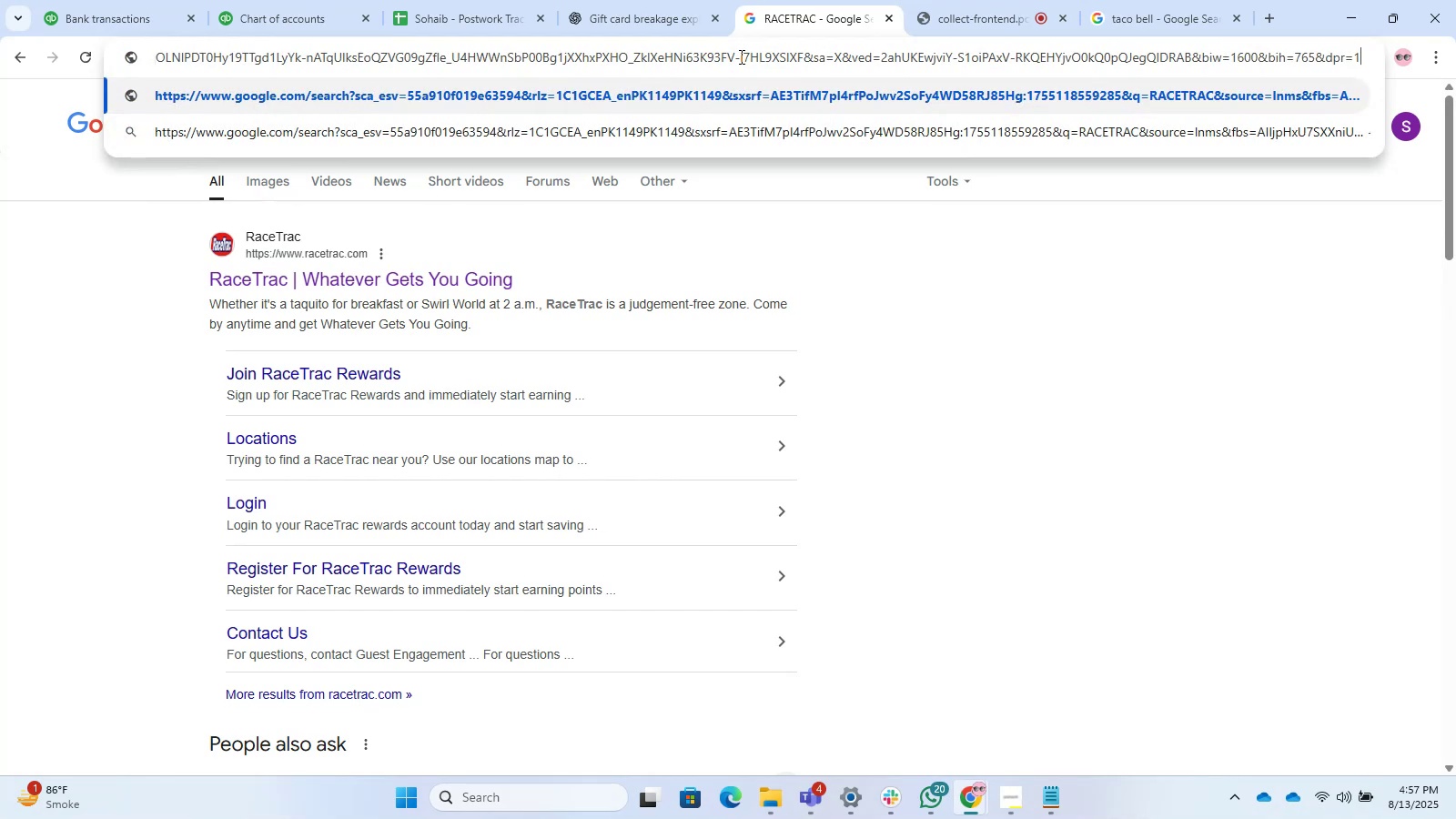 
key(Control+Z)
 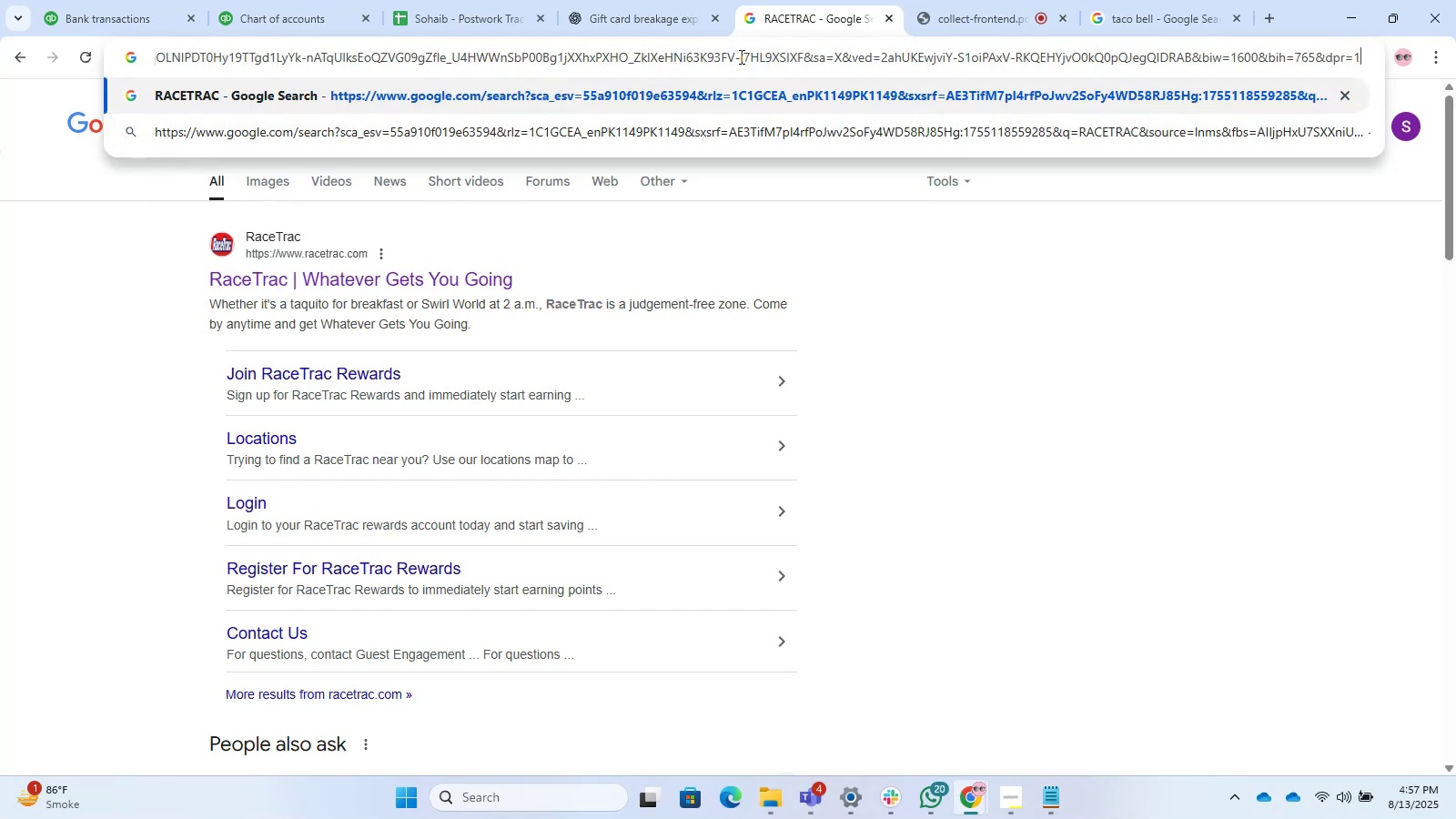 
key(Control+Z)
 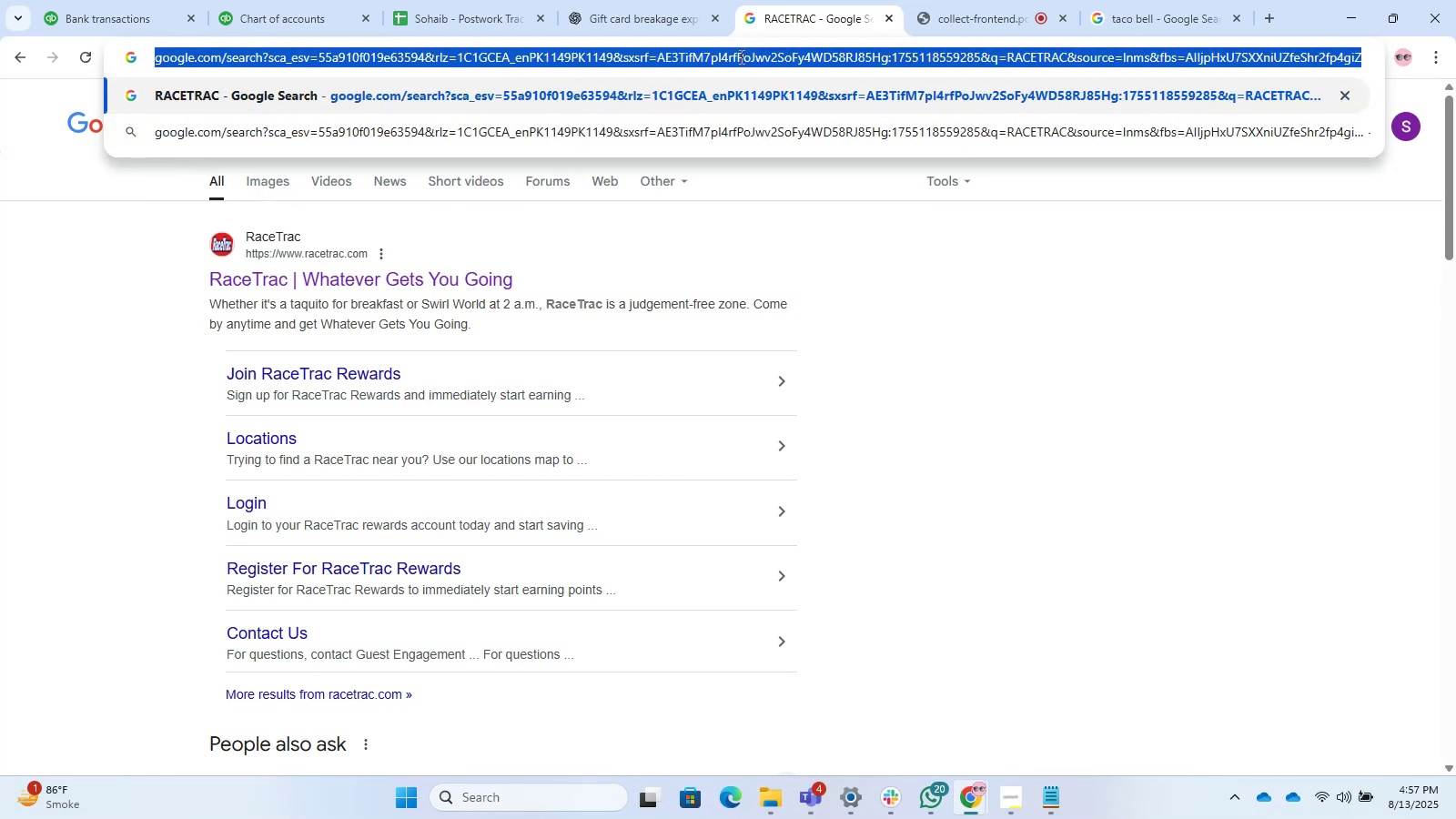 
key(Backspace)
 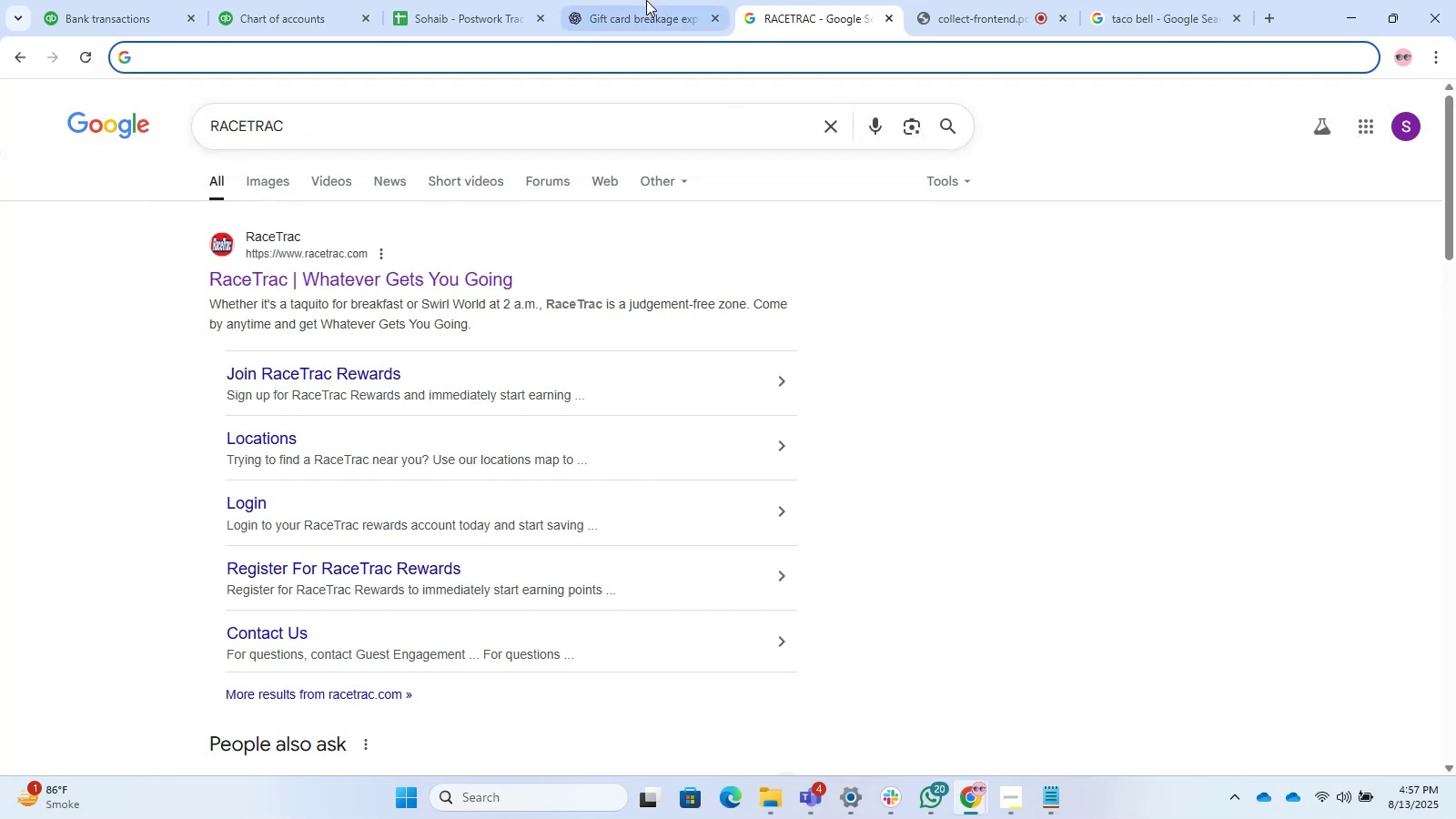 
left_click([647, 0])
 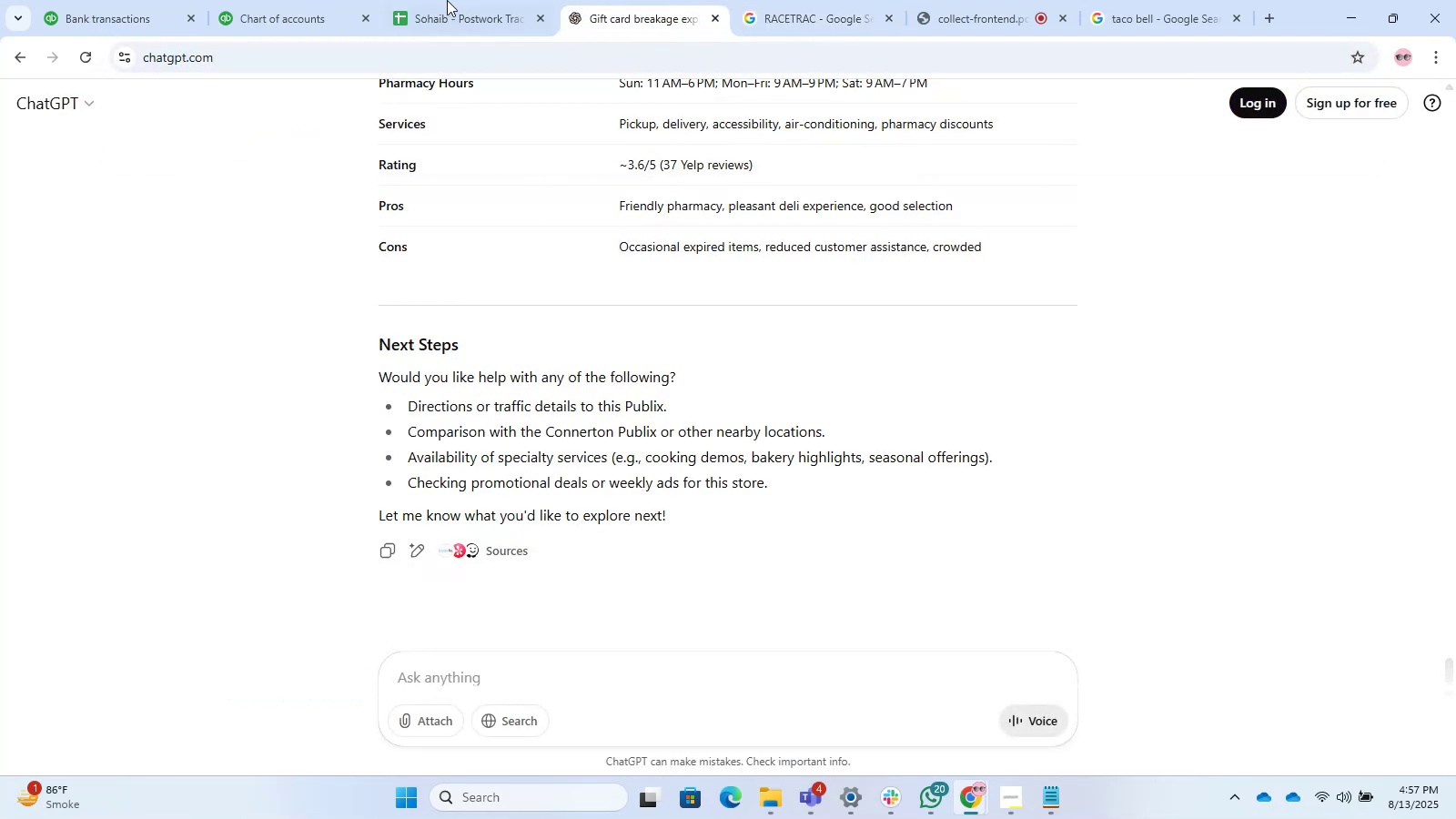 
left_click([440, 0])
 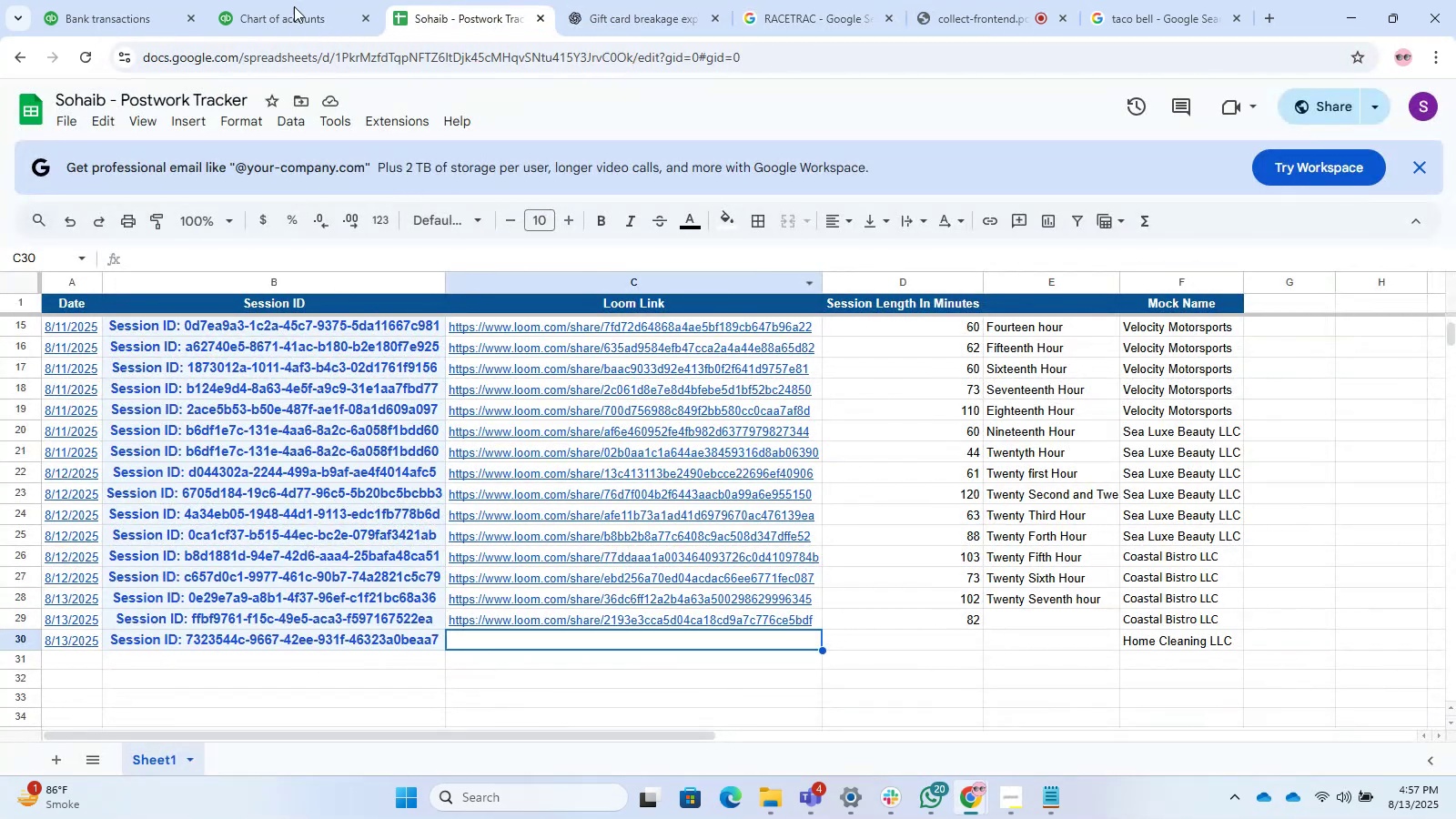 
left_click([286, 0])
 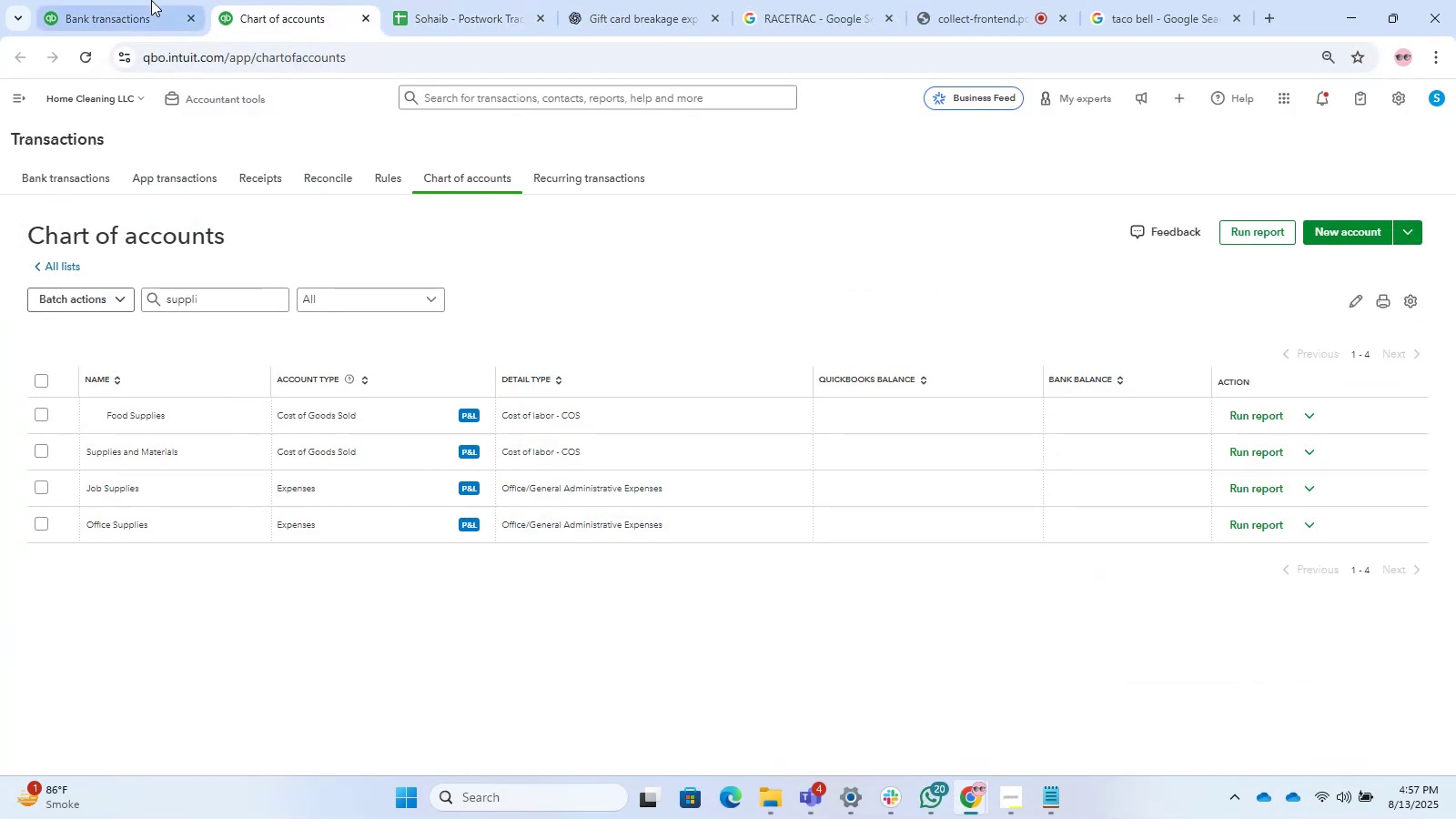 
left_click([151, 0])
 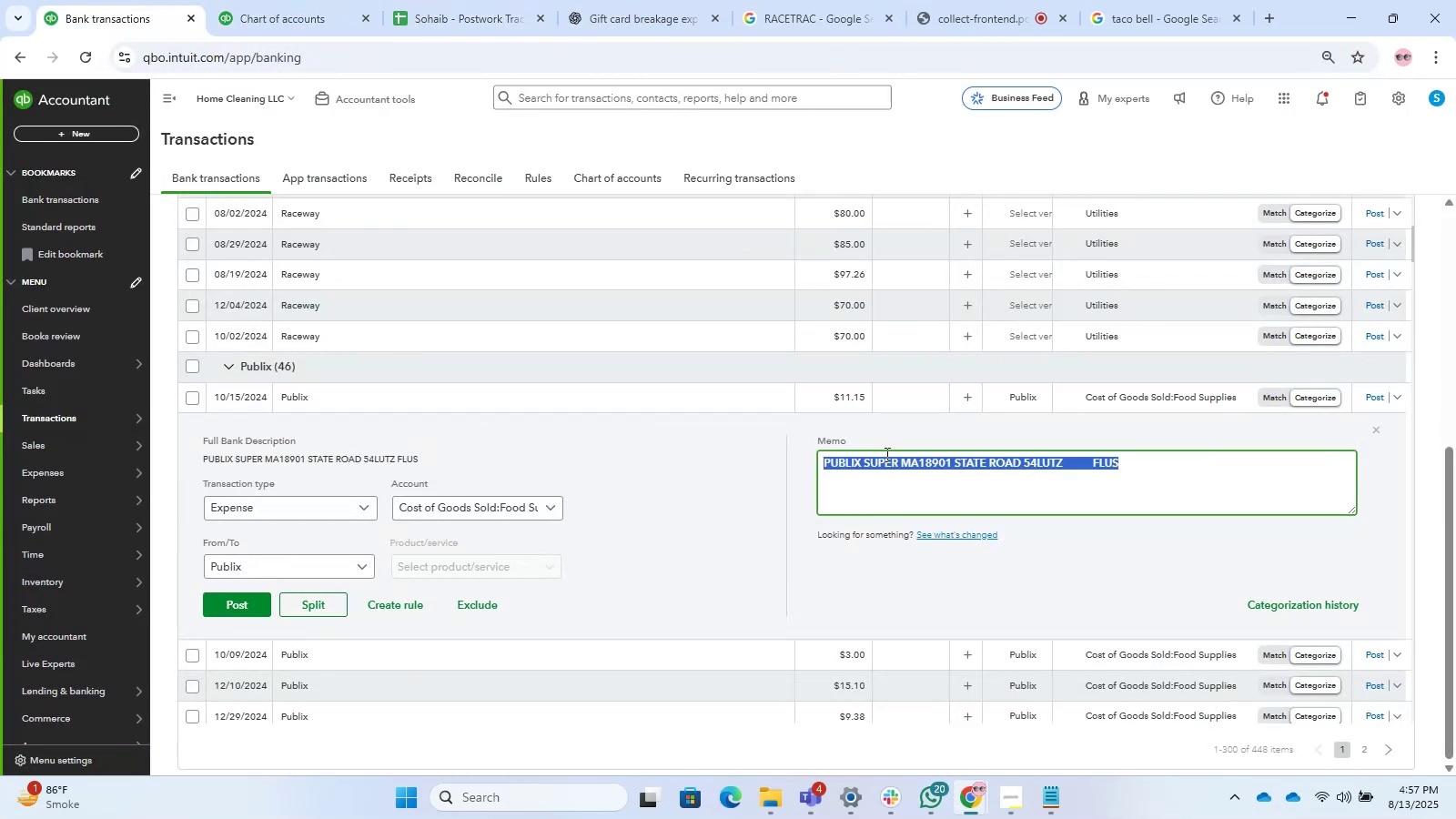 
key(Control+C)
 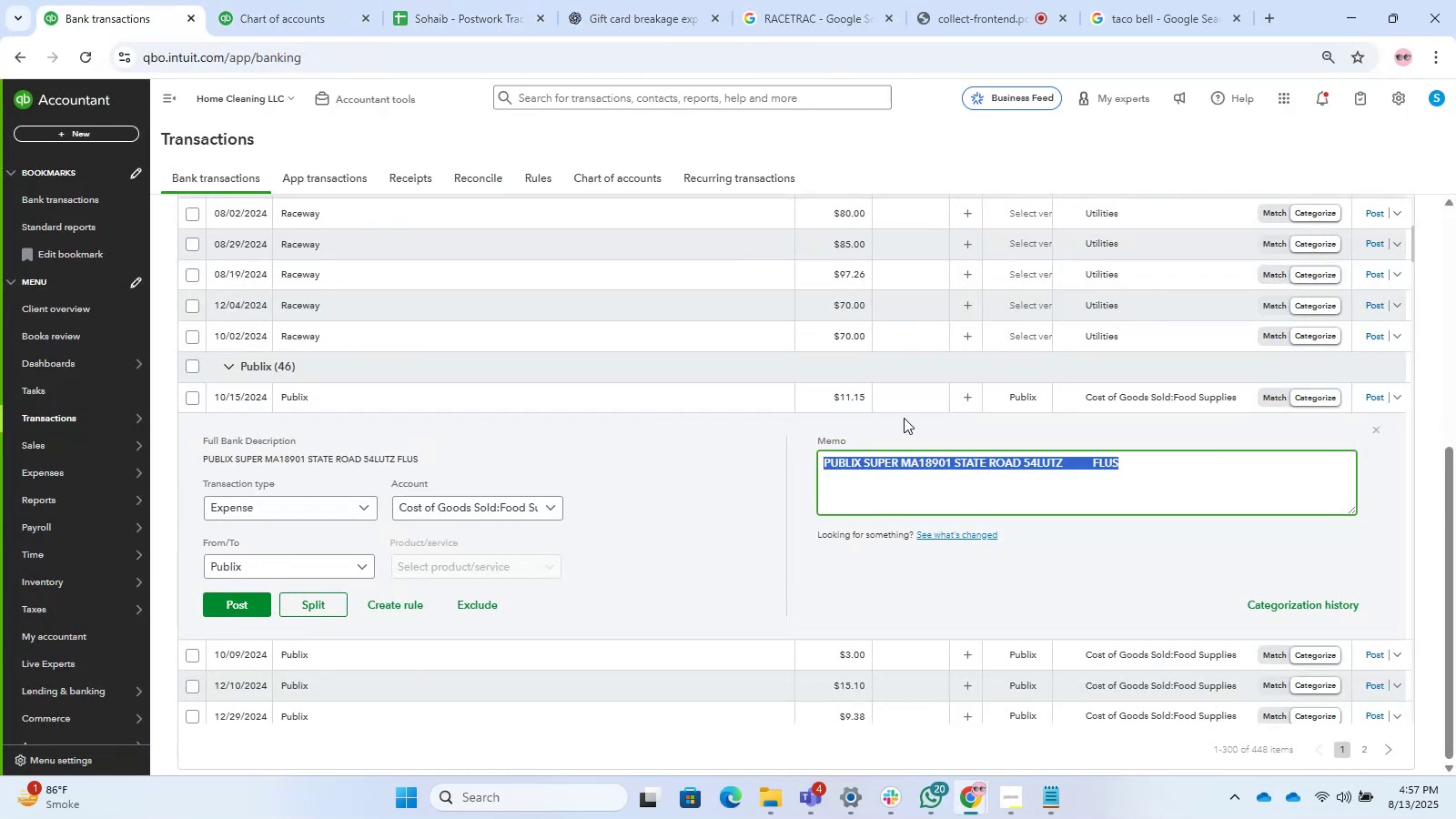 
key(Control+C)
 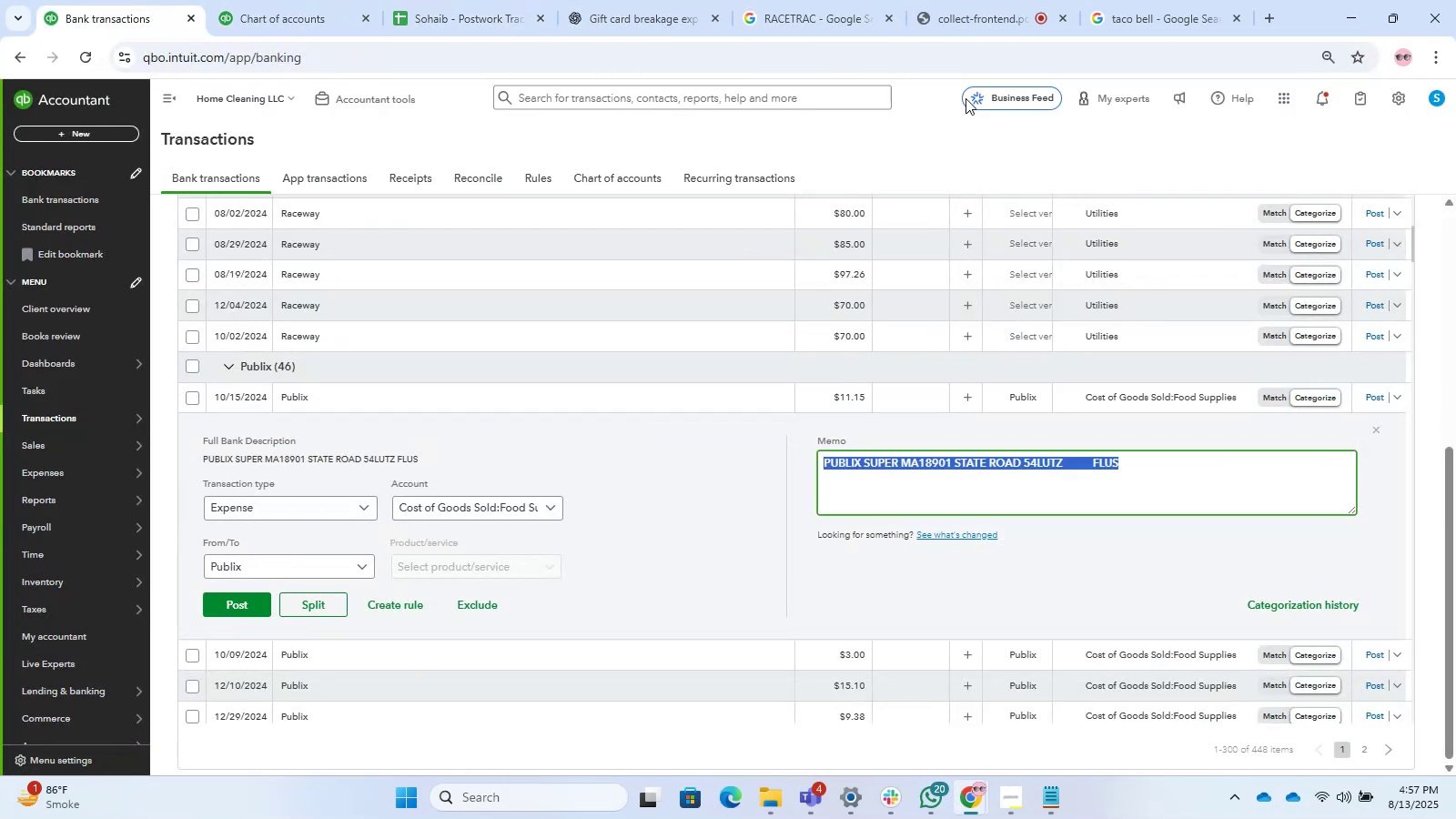 
key(Control+C)
 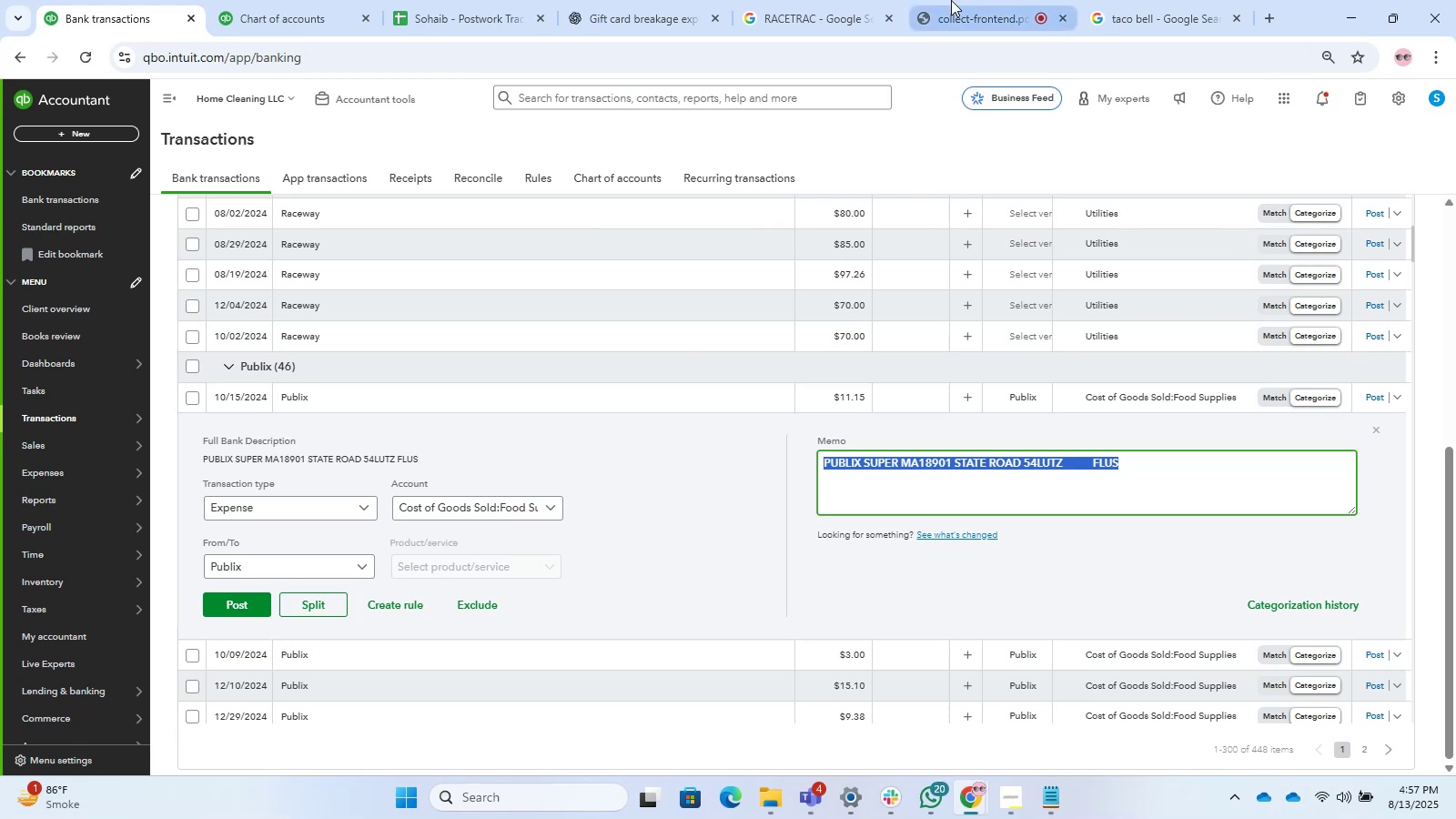 
left_click([951, 0])
 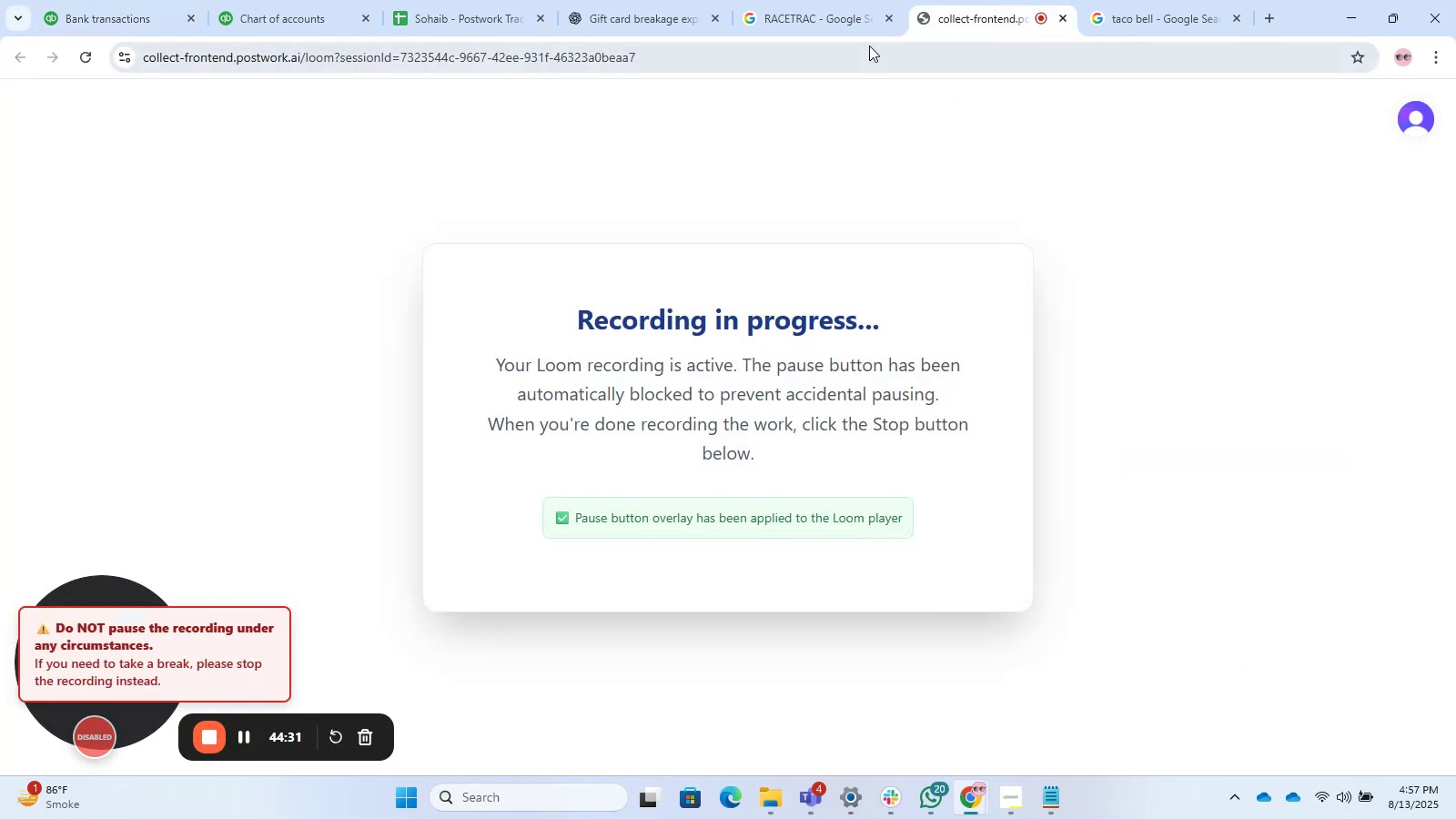 
left_click([827, 0])
 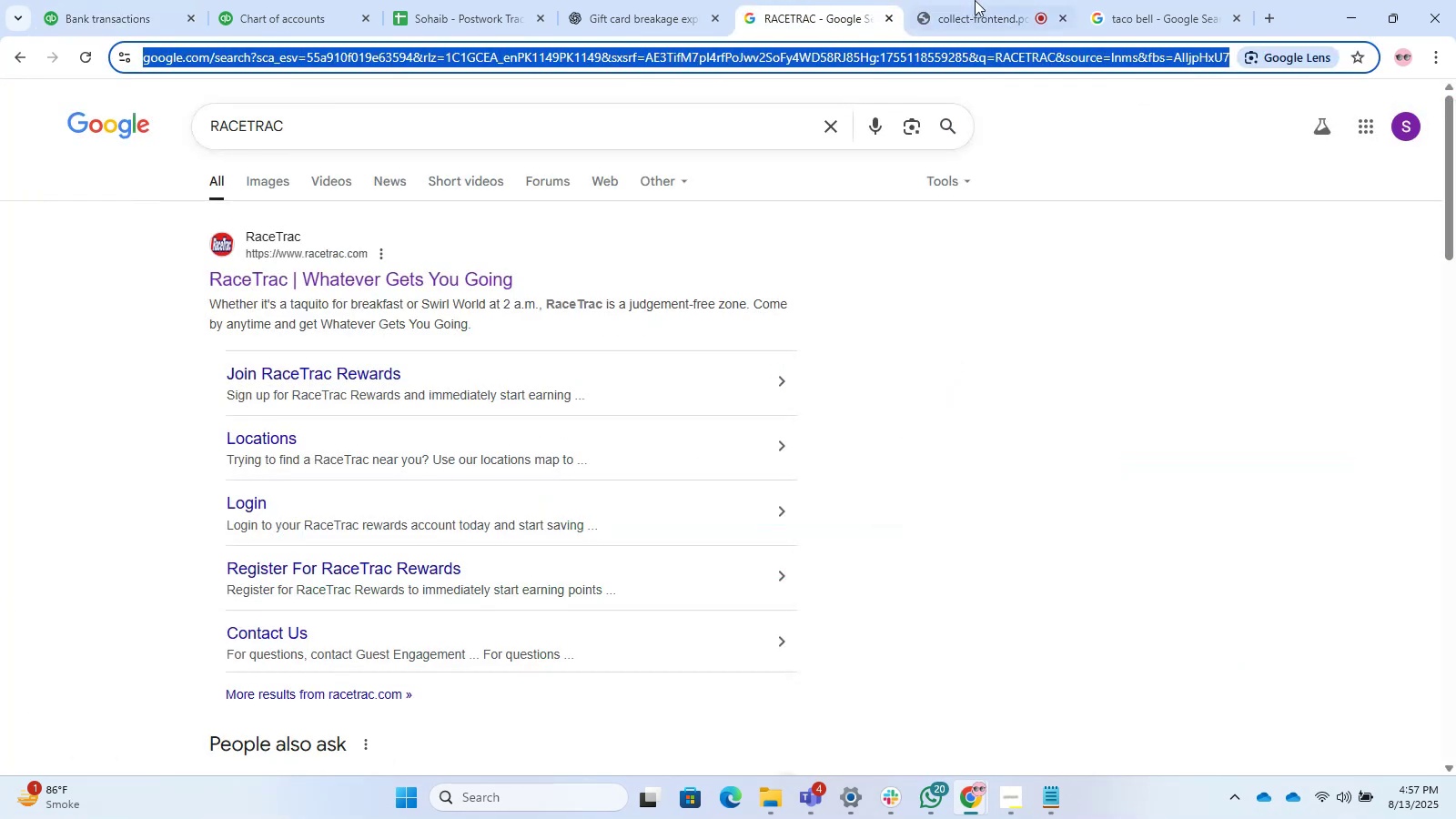 
left_click([975, 0])
 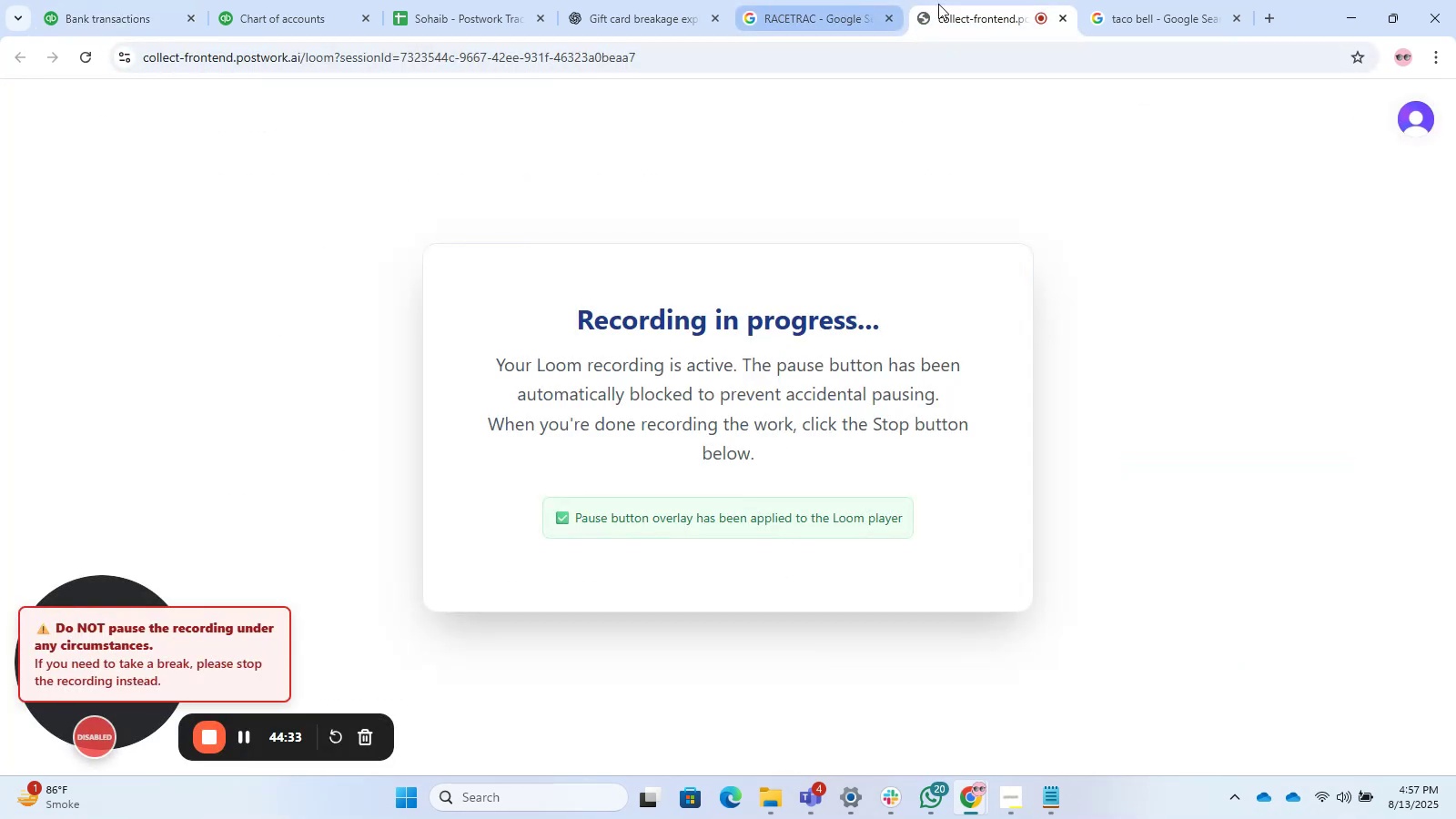 
left_click_drag(start_coordinate=[976, 22], to_coordinate=[182, 0])
 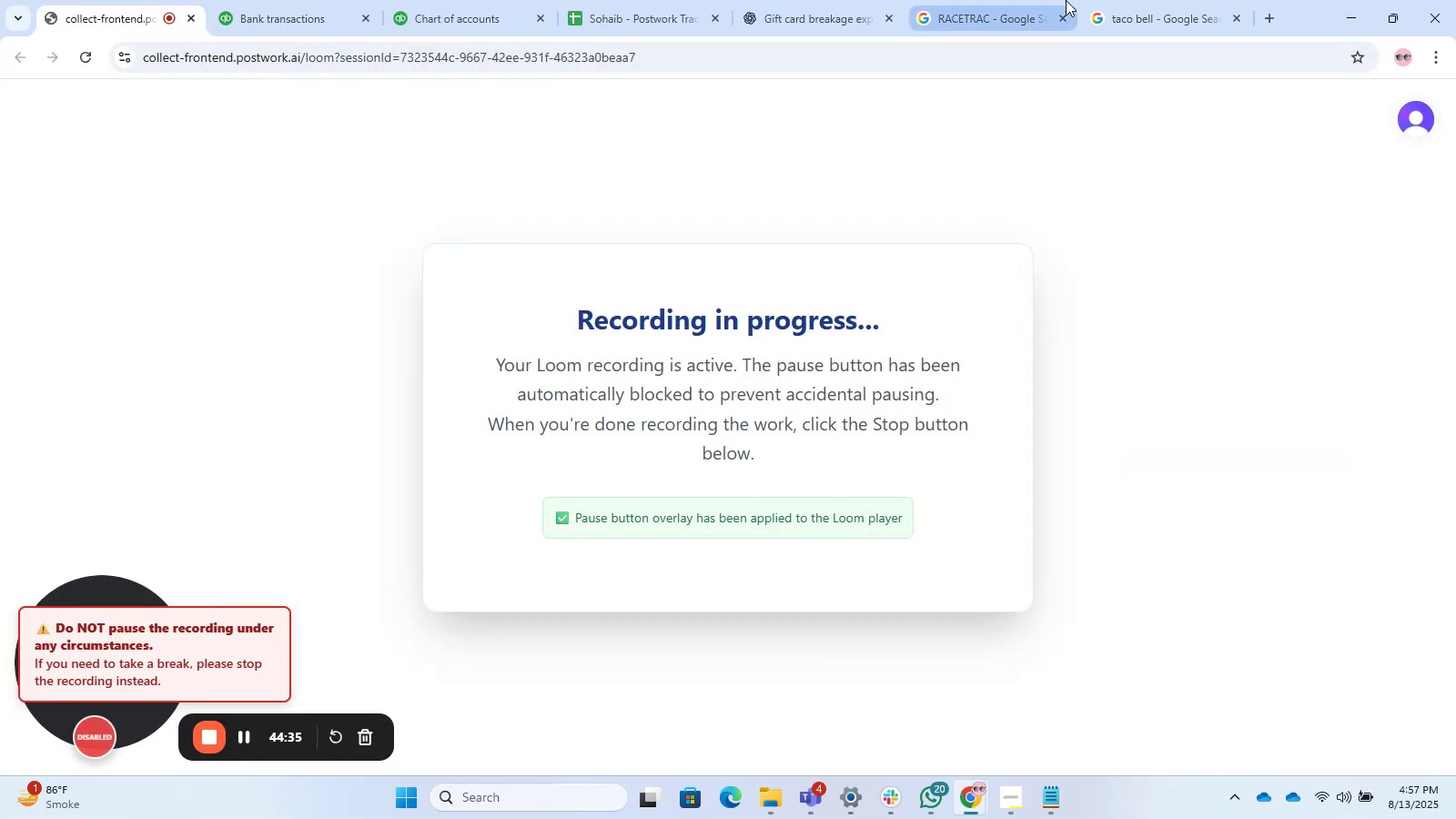 
left_click([1039, 0])
 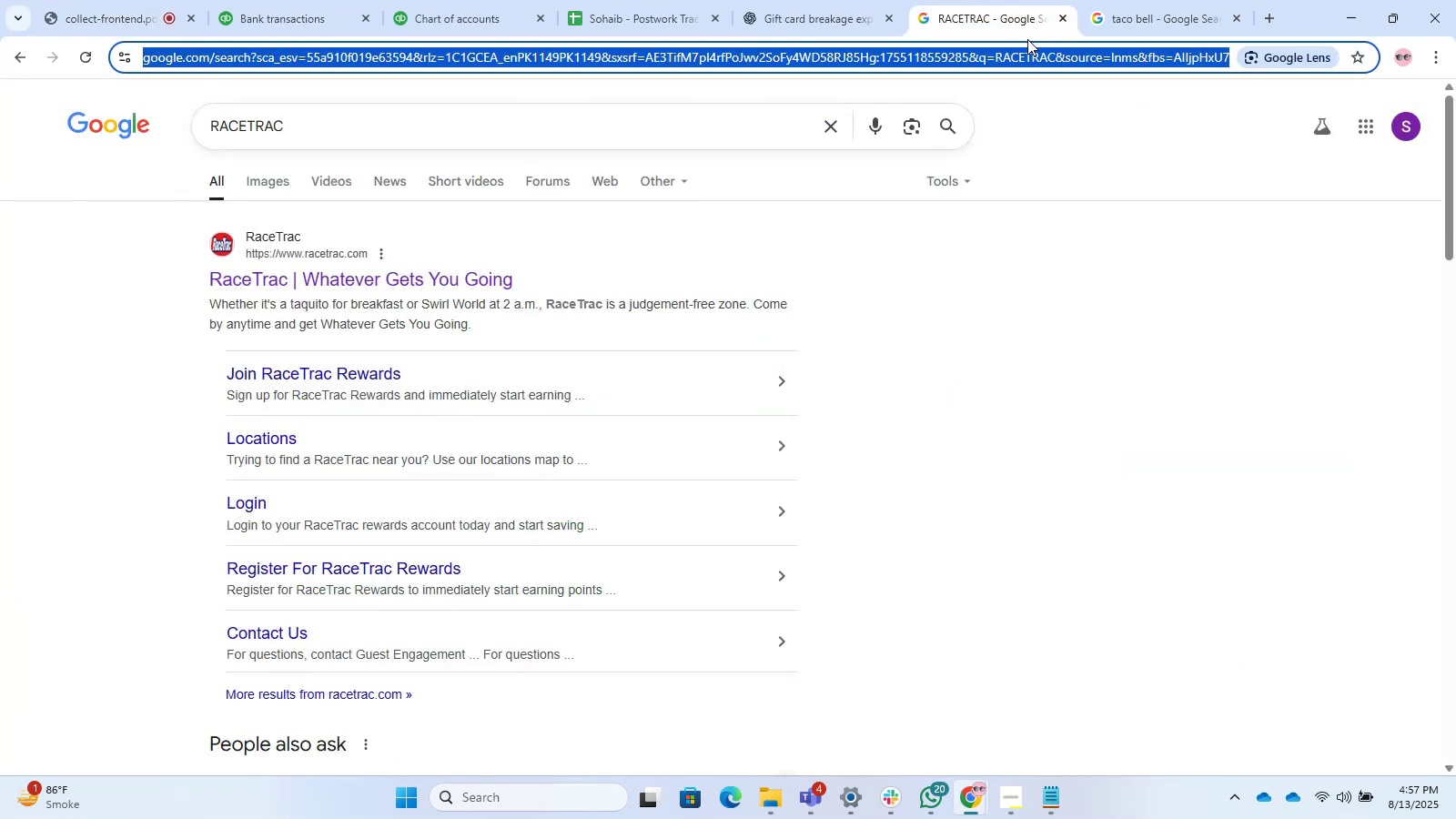 
key(Control+V)
 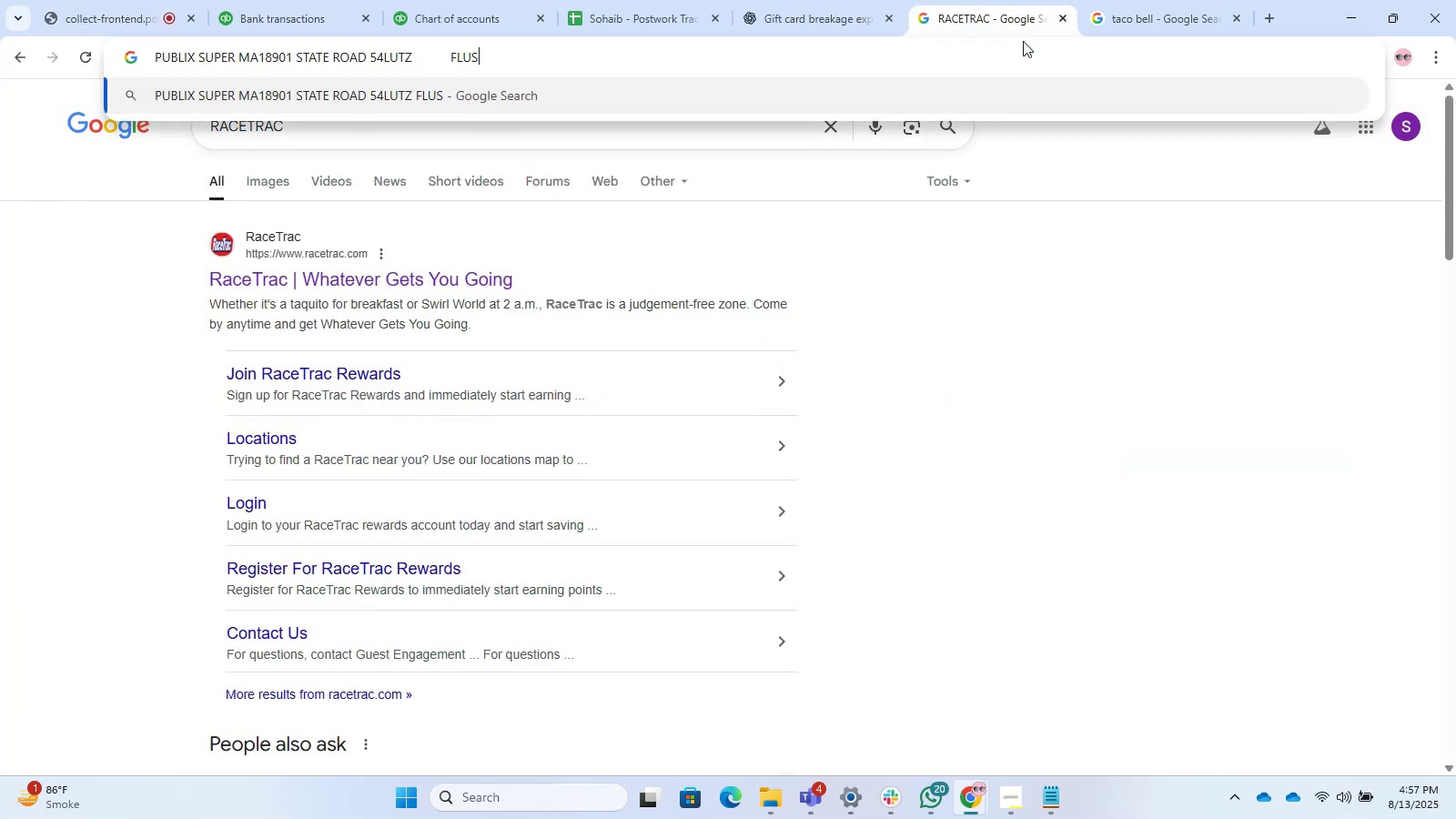 
key(Enter)
 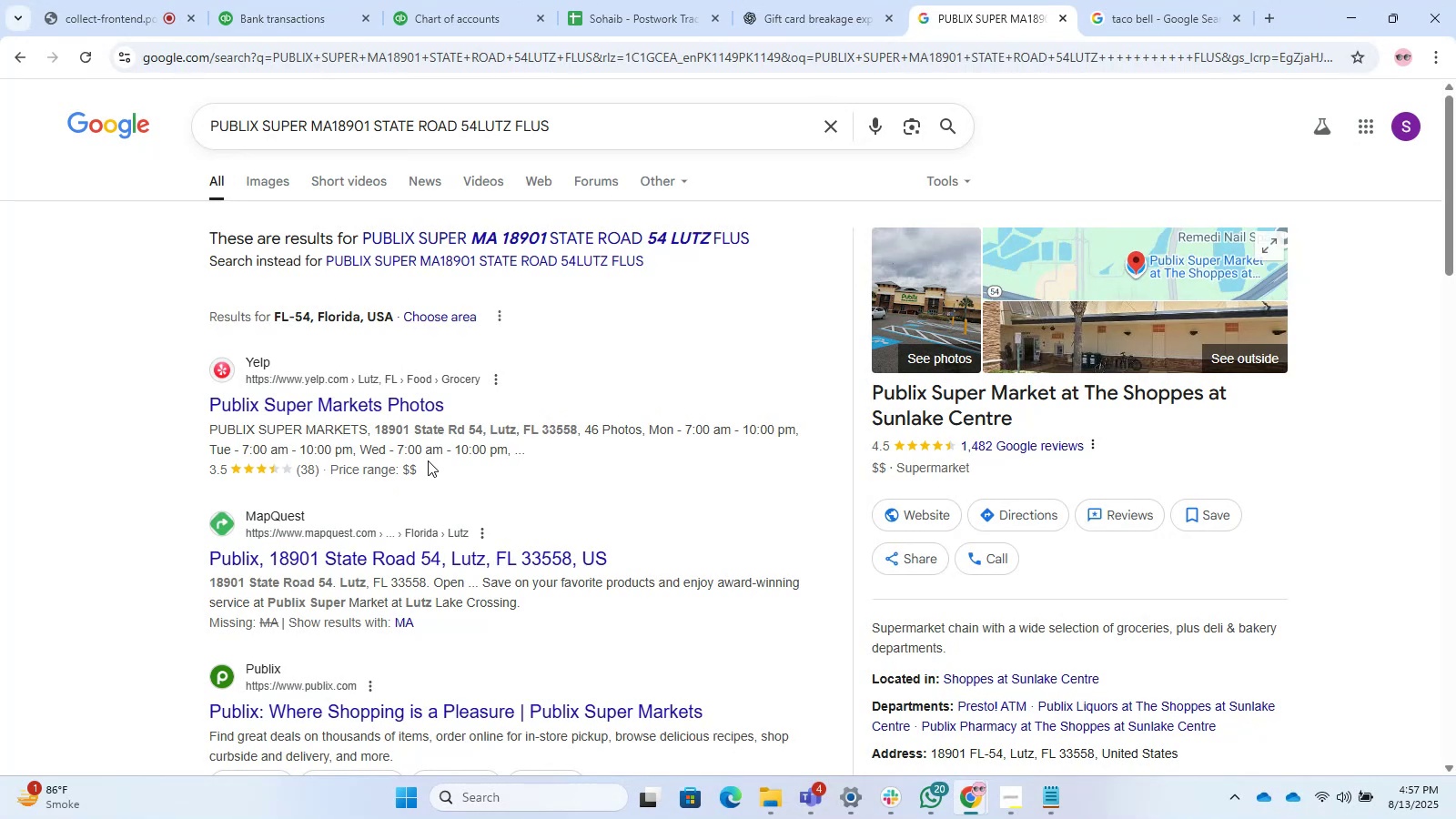 
scroll: coordinate [370, 450], scroll_direction: down, amount: 1.0
 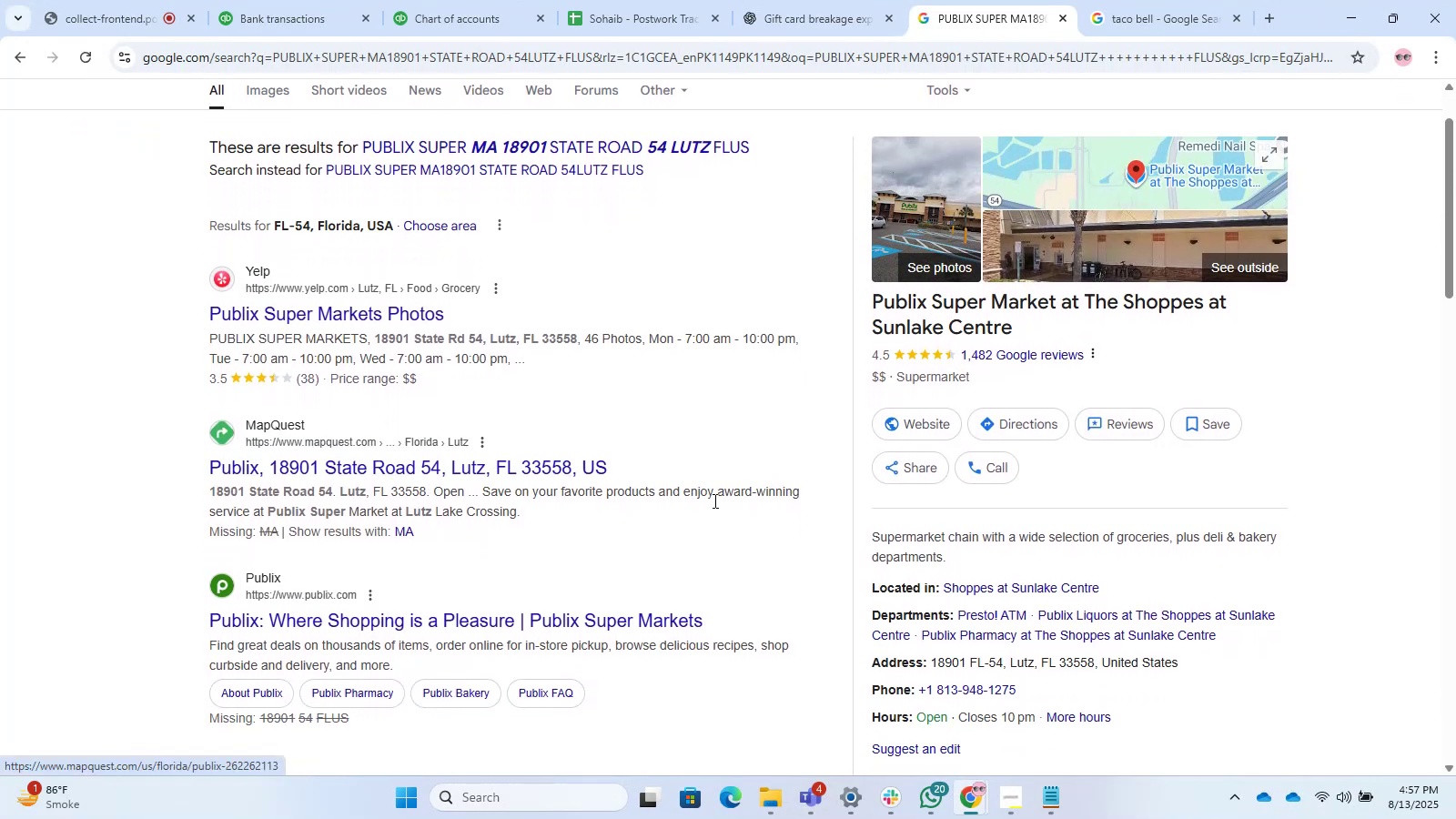 
scroll: coordinate [577, 537], scroll_direction: up, amount: 2.0
 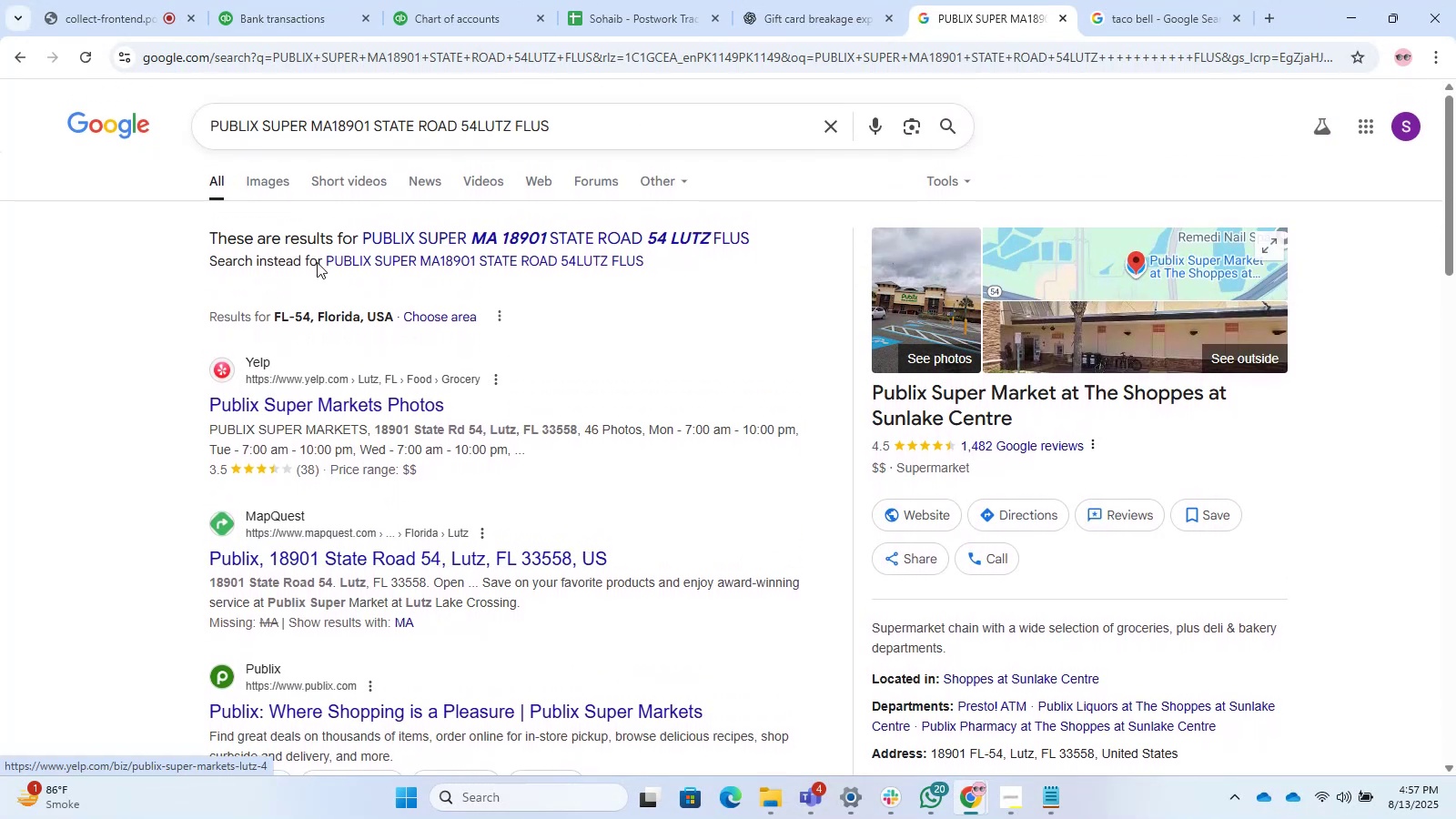 
left_click([277, 167])
 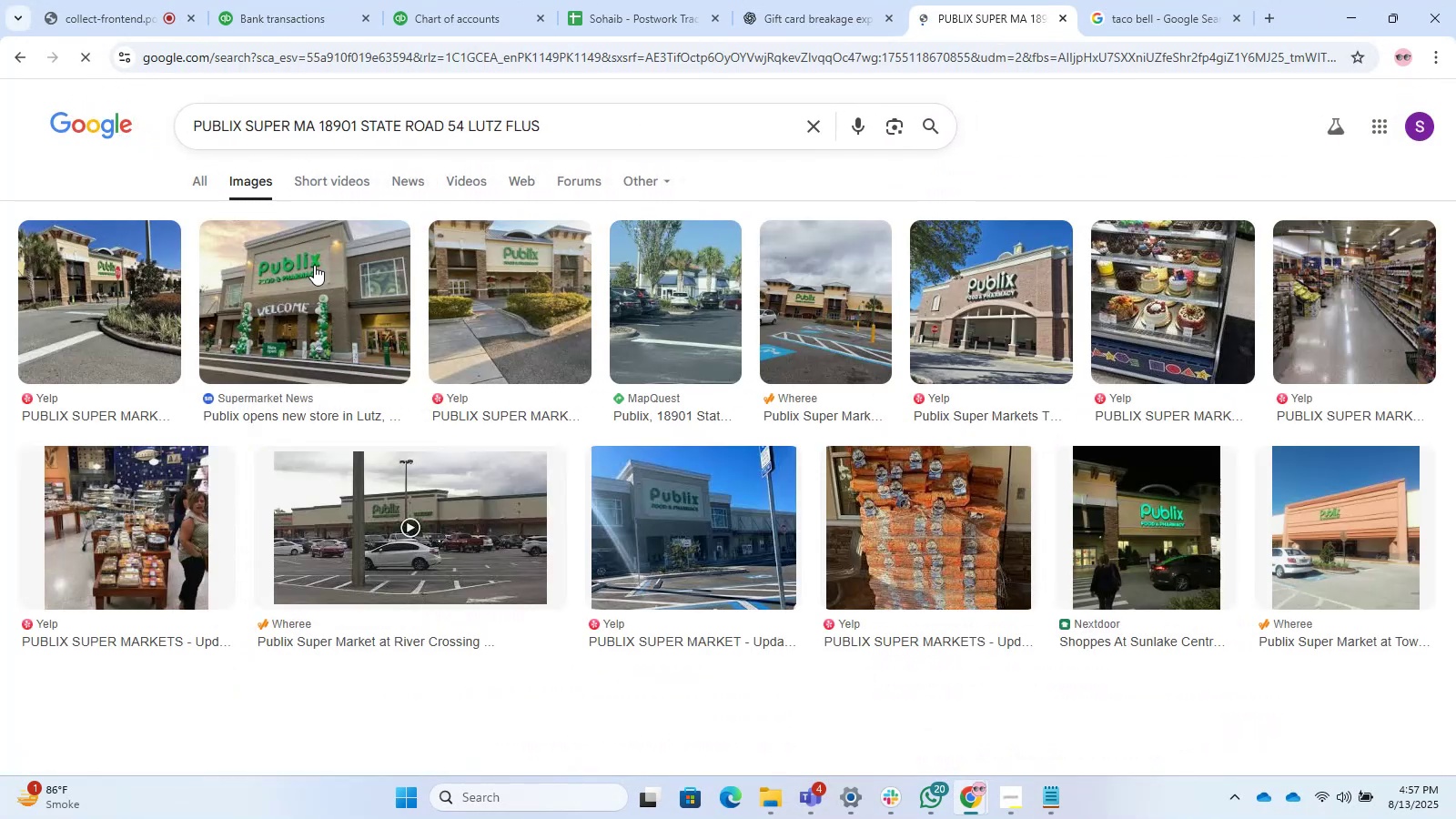 
scroll: coordinate [577, 419], scroll_direction: down, amount: 5.0
 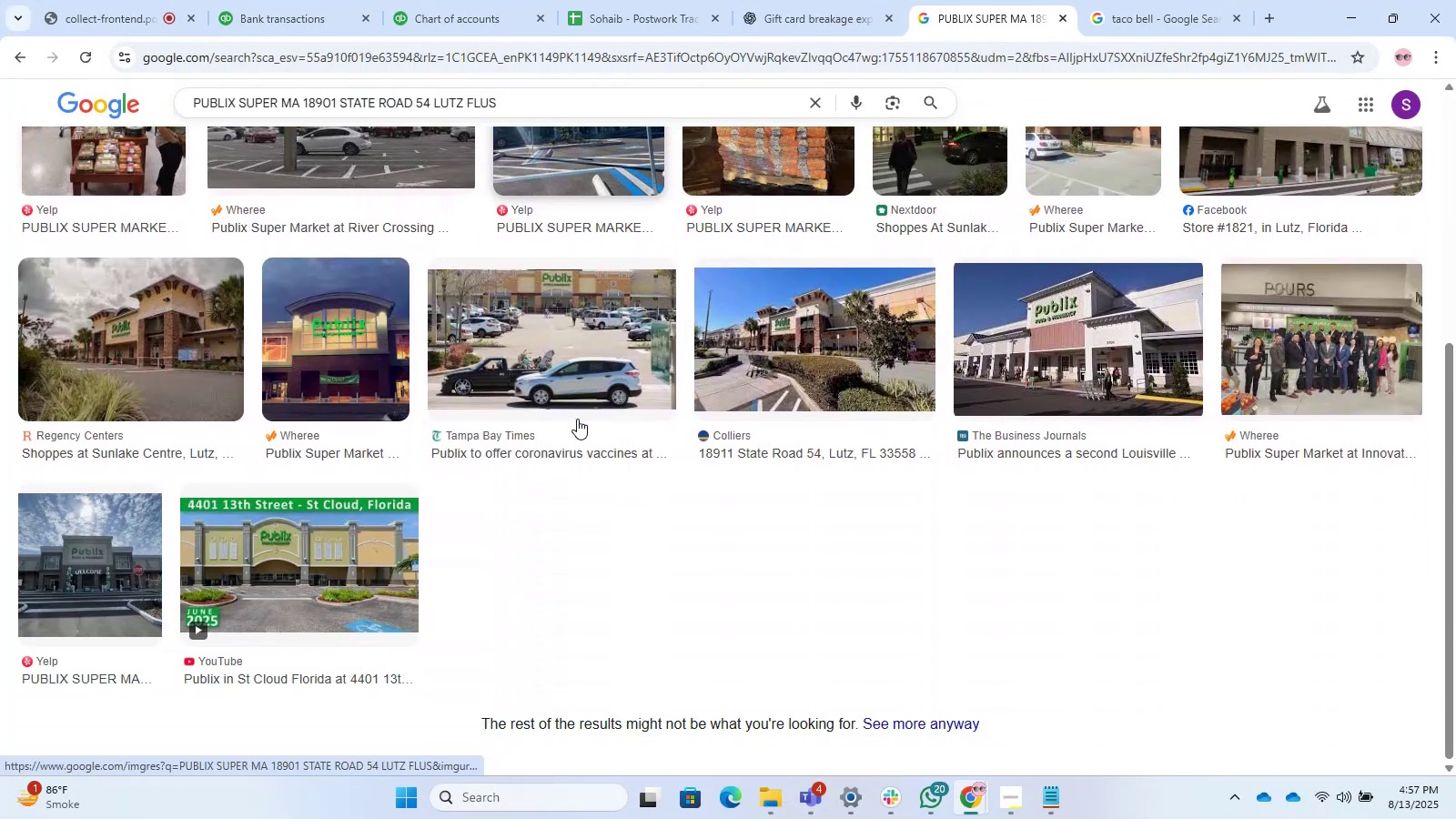 
scroll: coordinate [577, 419], scroll_direction: none, amount: 0.0
 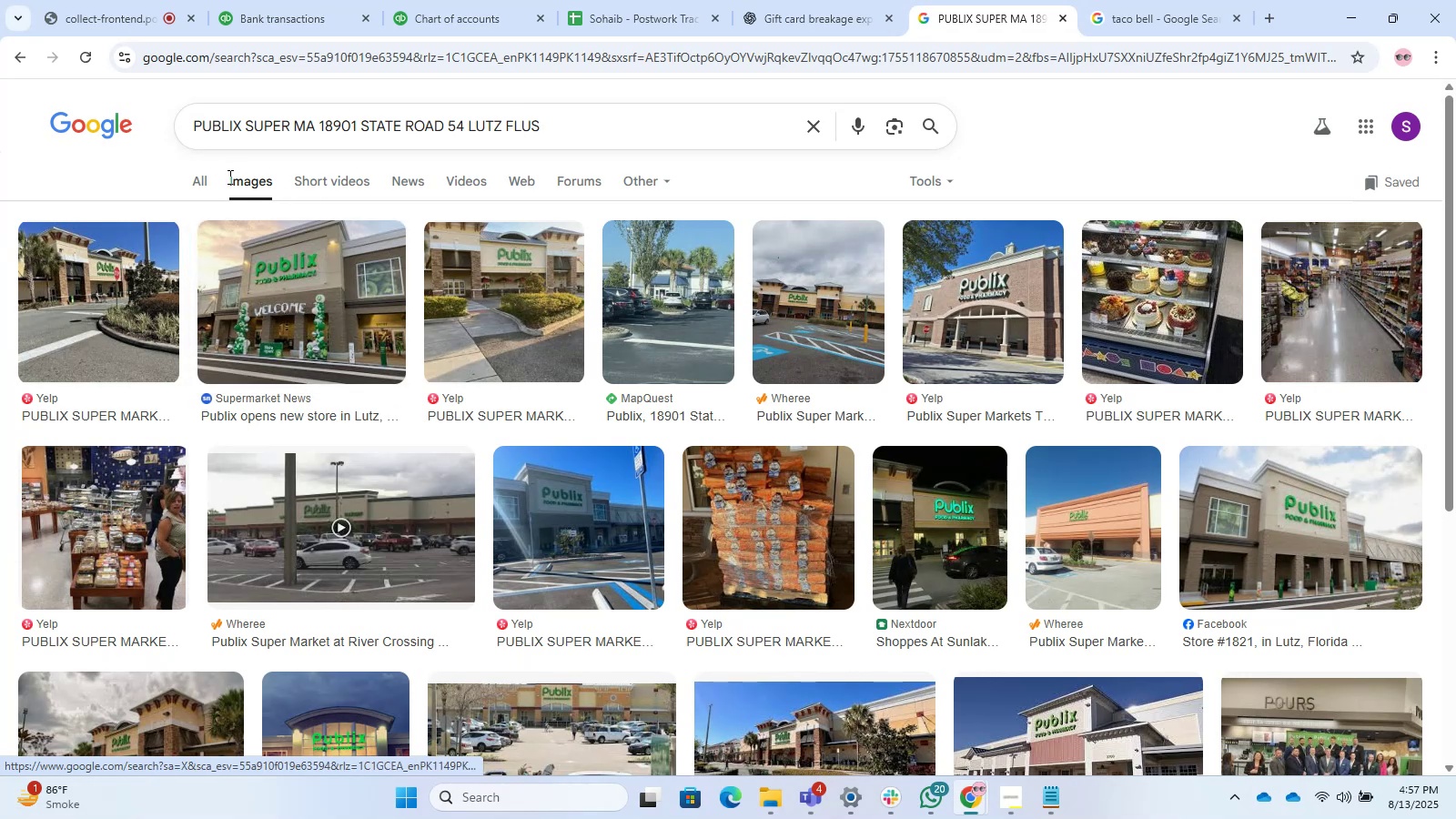 
left_click([197, 179])
 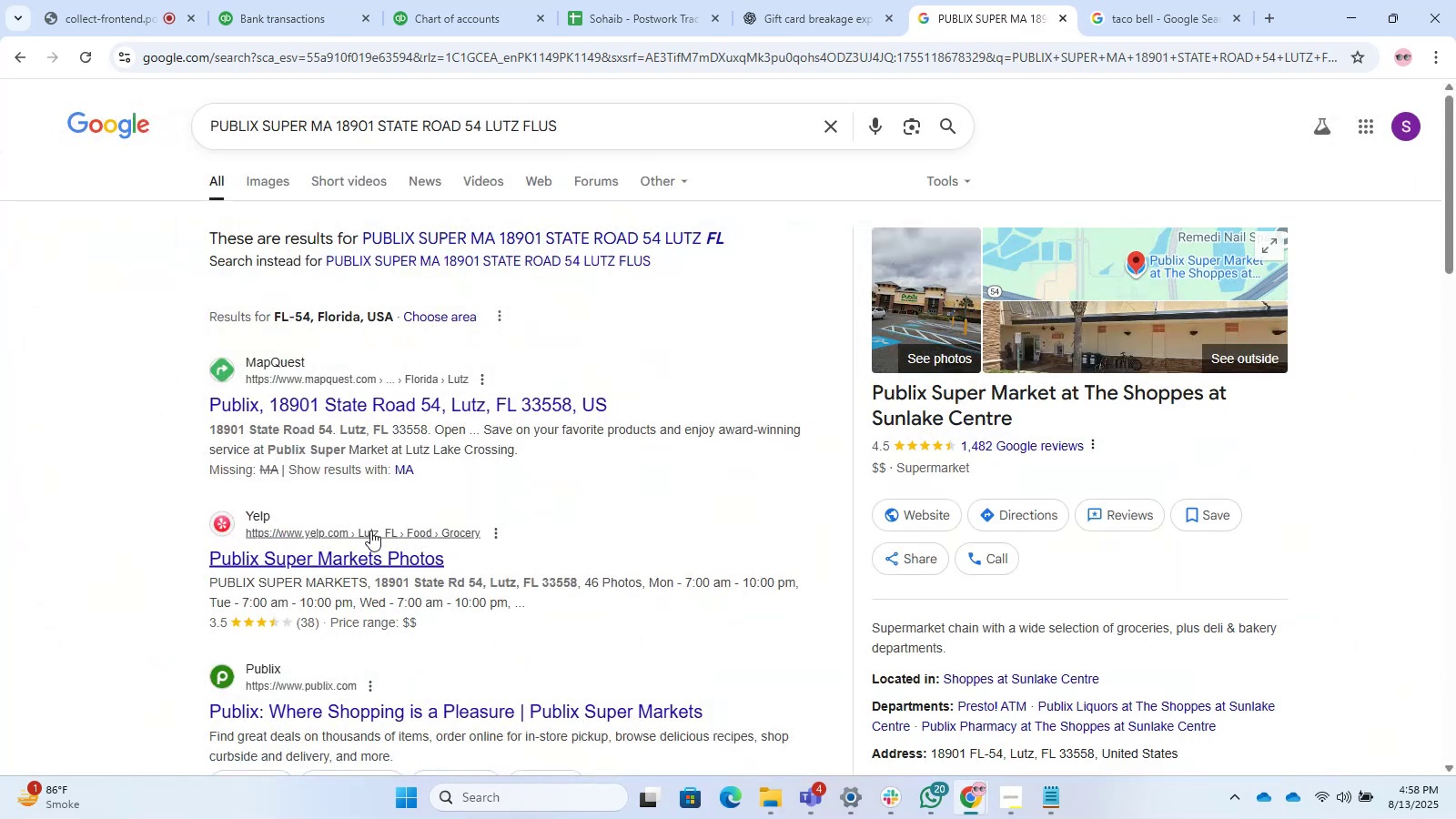 
scroll: coordinate [392, 448], scroll_direction: down, amount: 1.0
 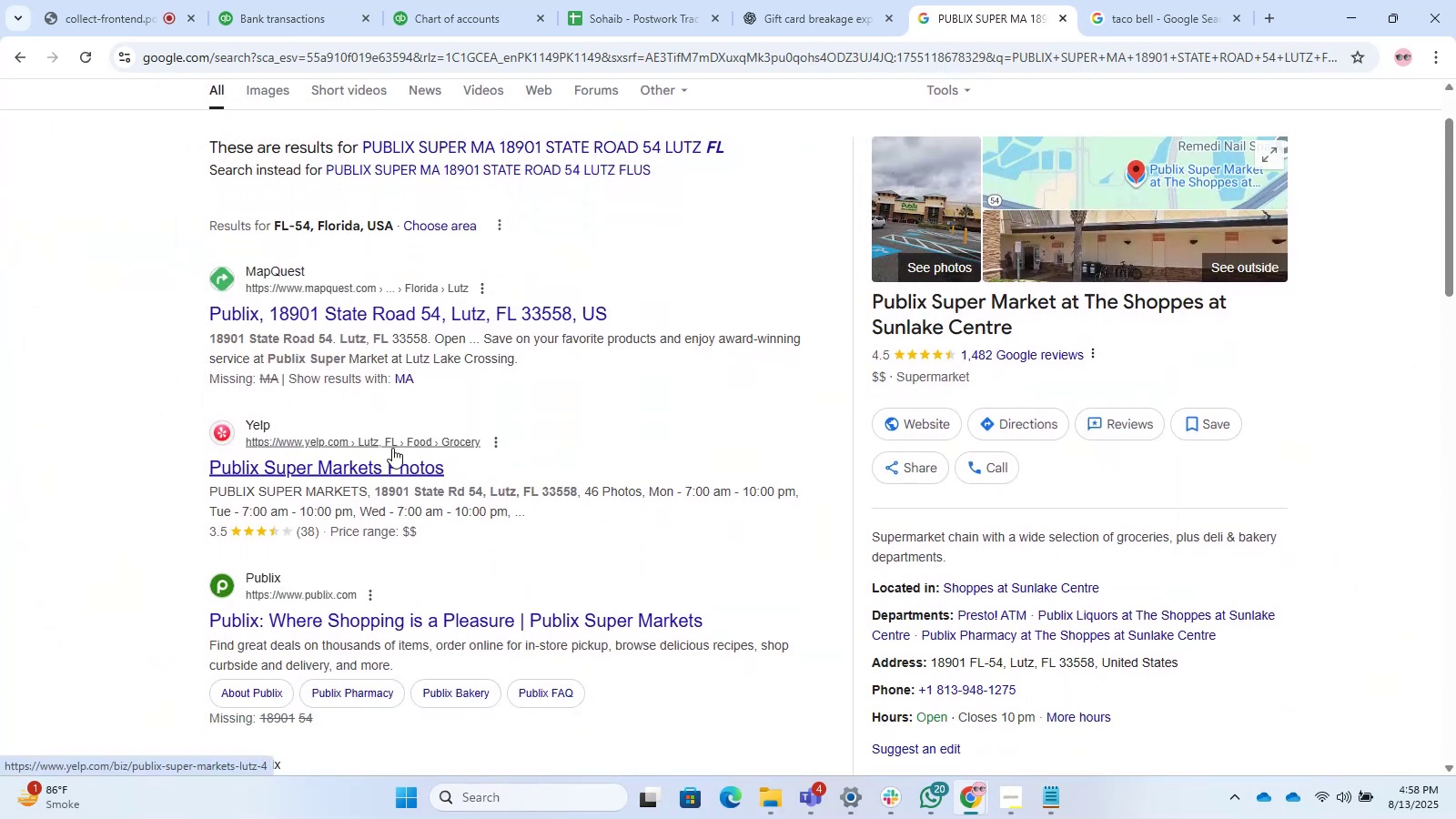 
scroll: coordinate [392, 448], scroll_direction: up, amount: 2.0
 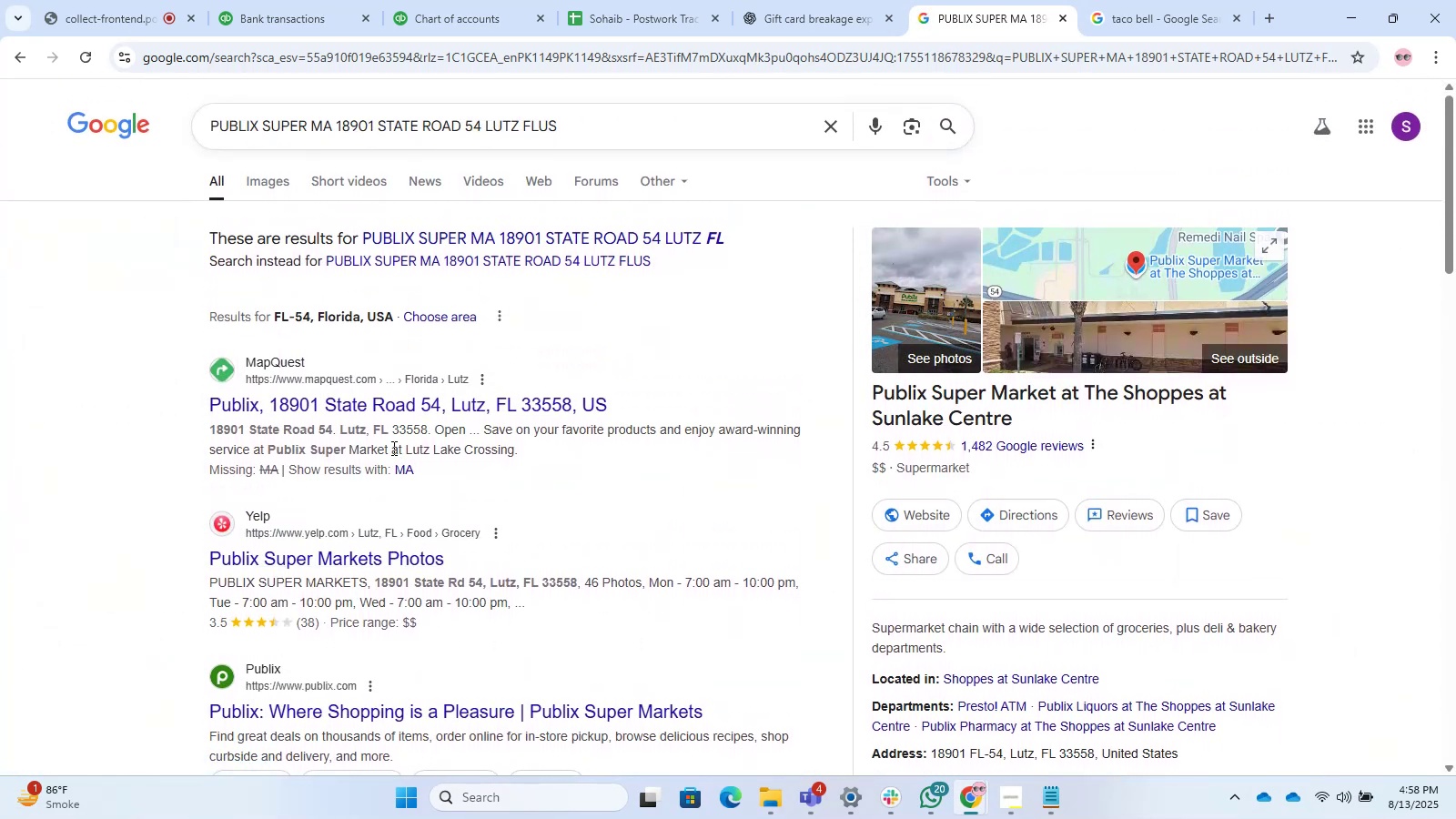 
scroll: coordinate [392, 448], scroll_direction: down, amount: 3.0
 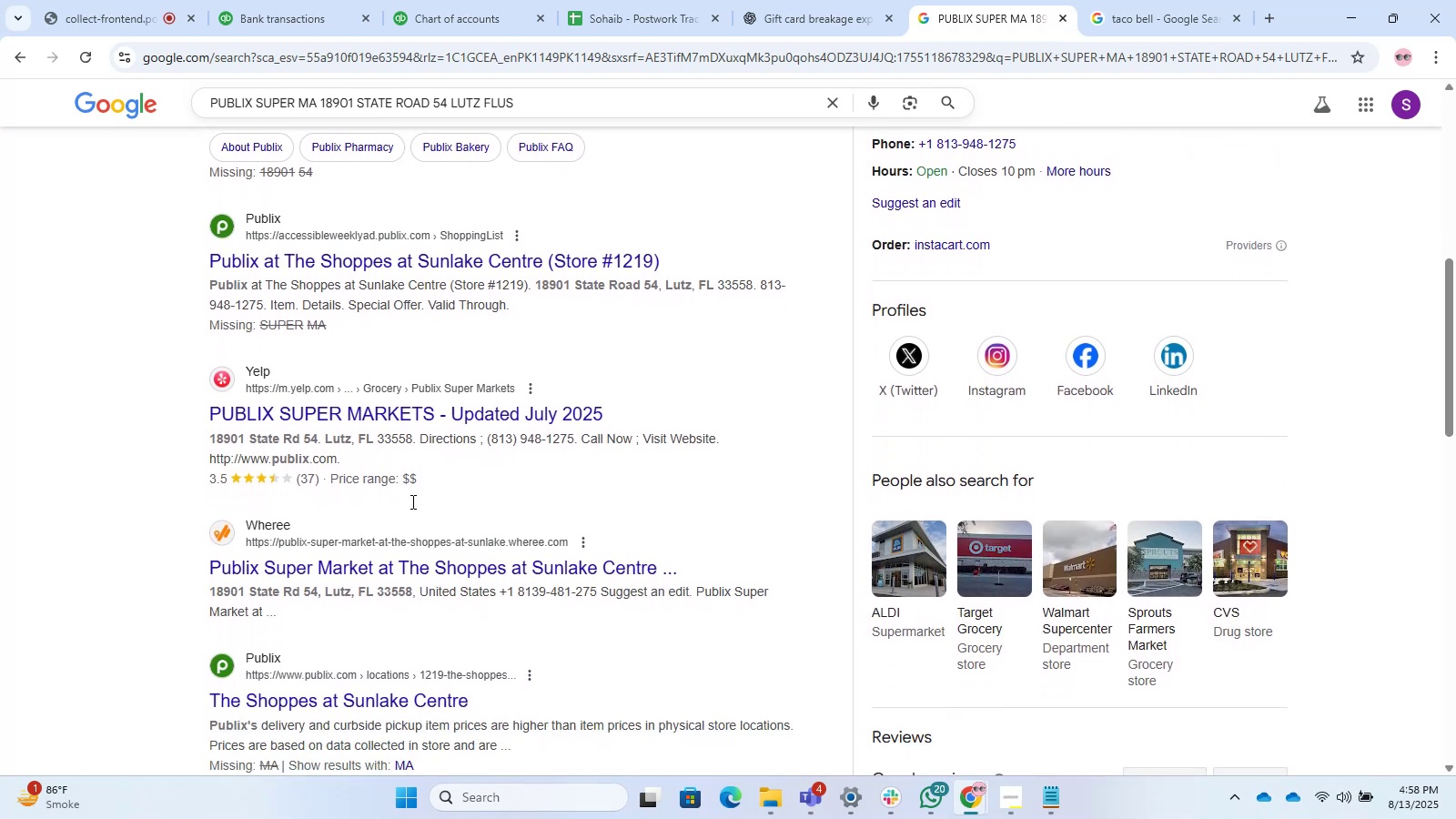 
scroll: coordinate [448, 624], scroll_direction: up, amount: 4.0
 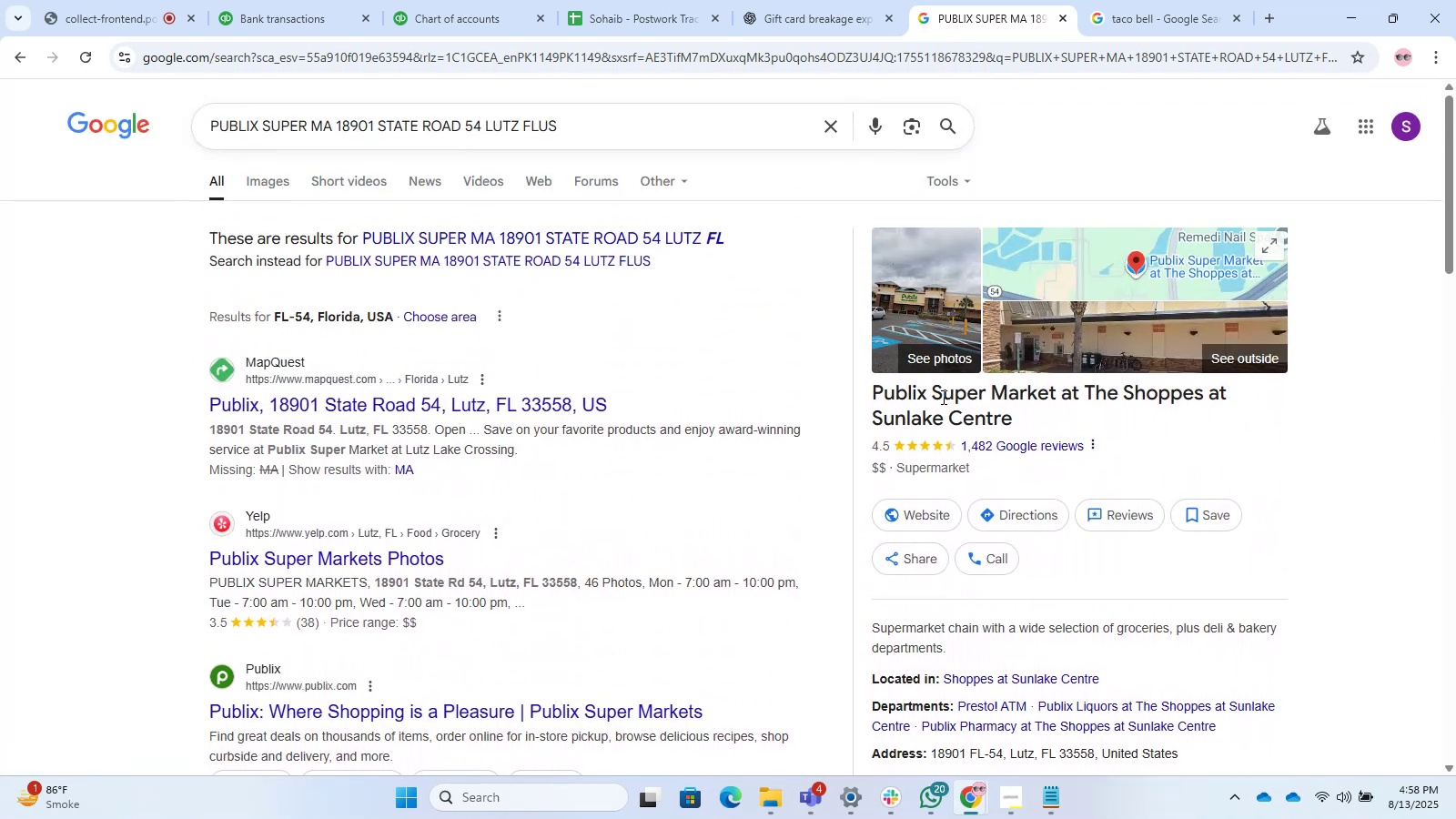 
left_click([936, 513])
 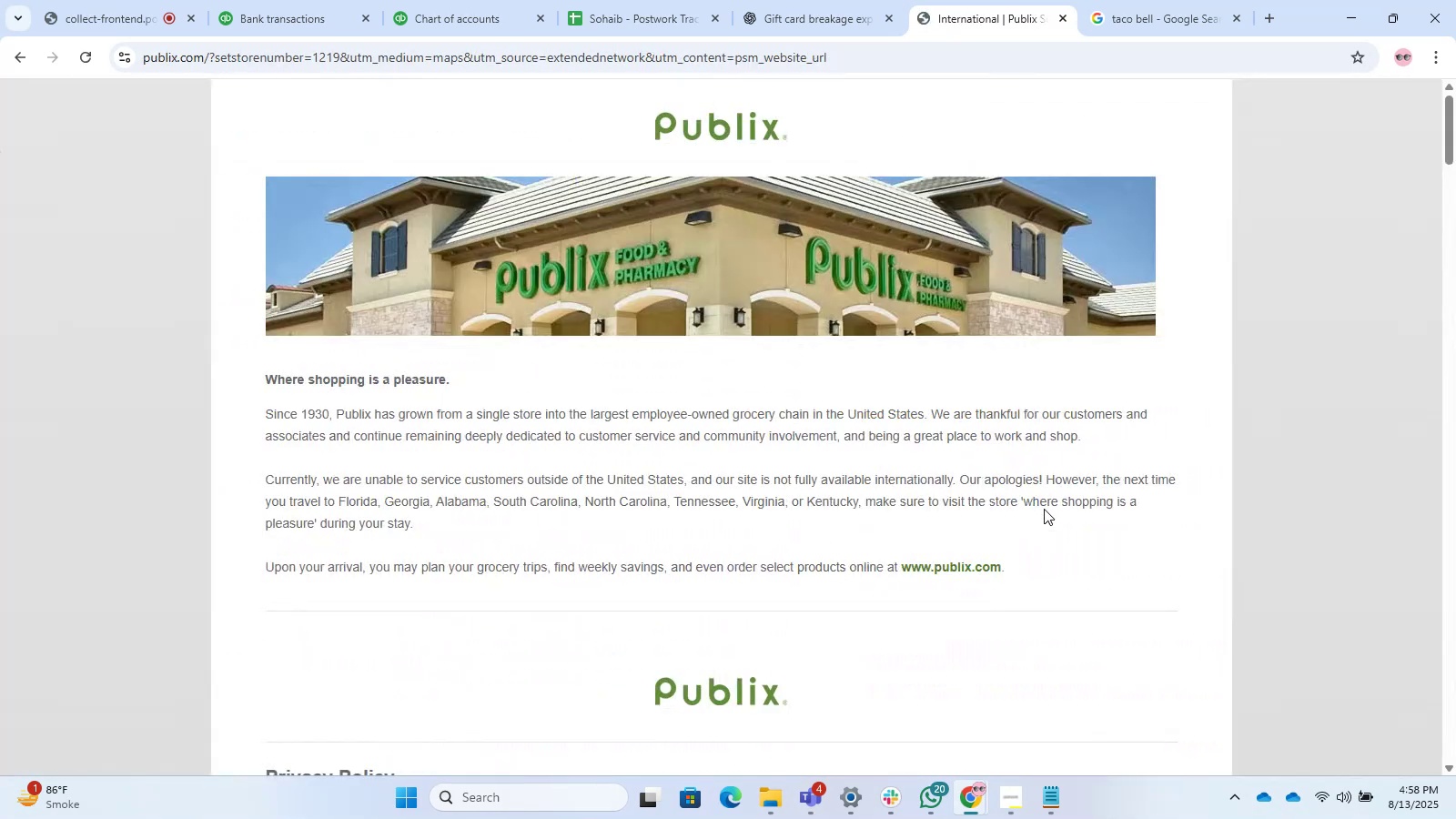 
scroll: coordinate [795, 541], scroll_direction: down, amount: 80.0
 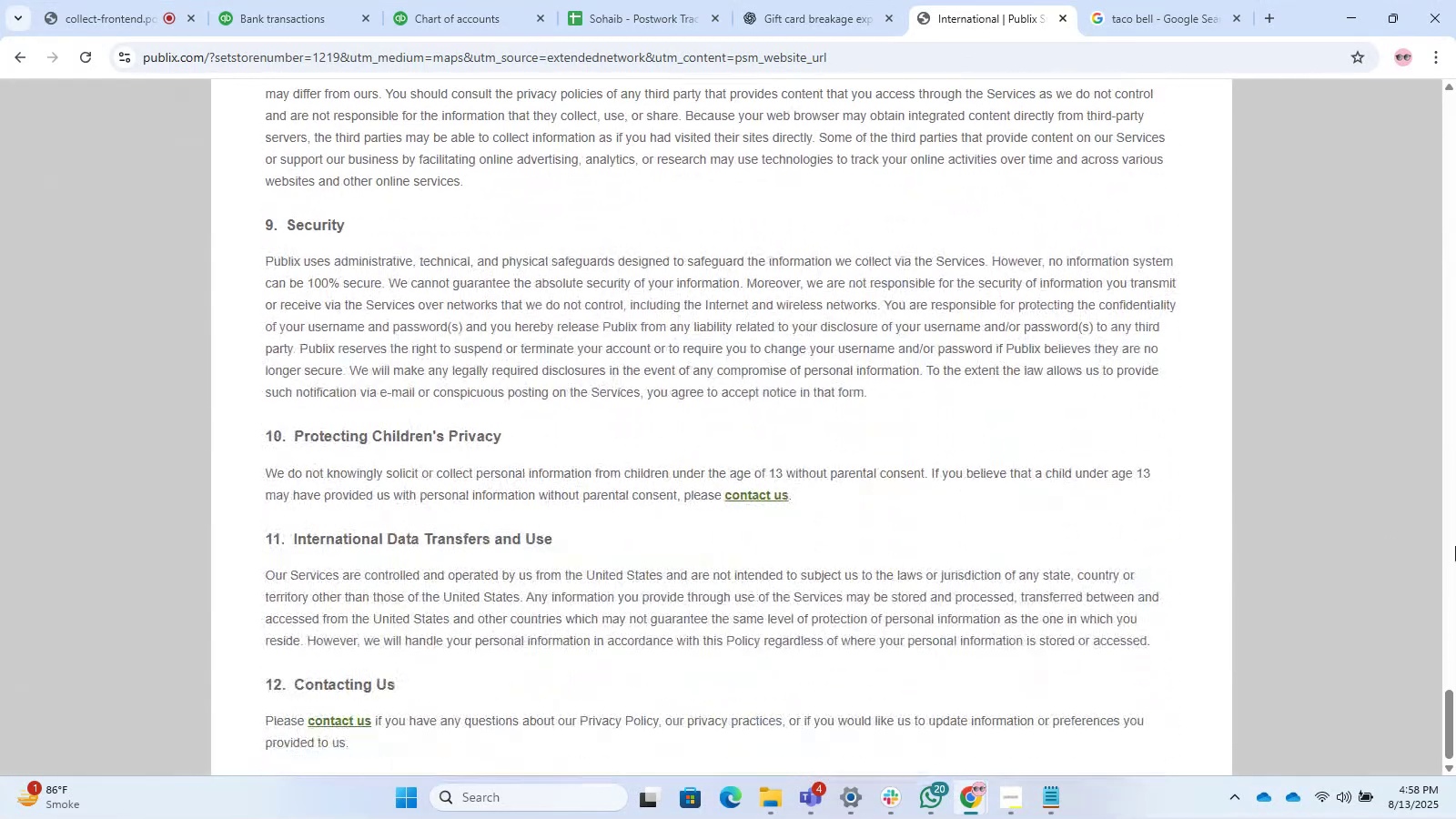 
scroll: coordinate [682, 710], scroll_direction: up, amount: 74.0
 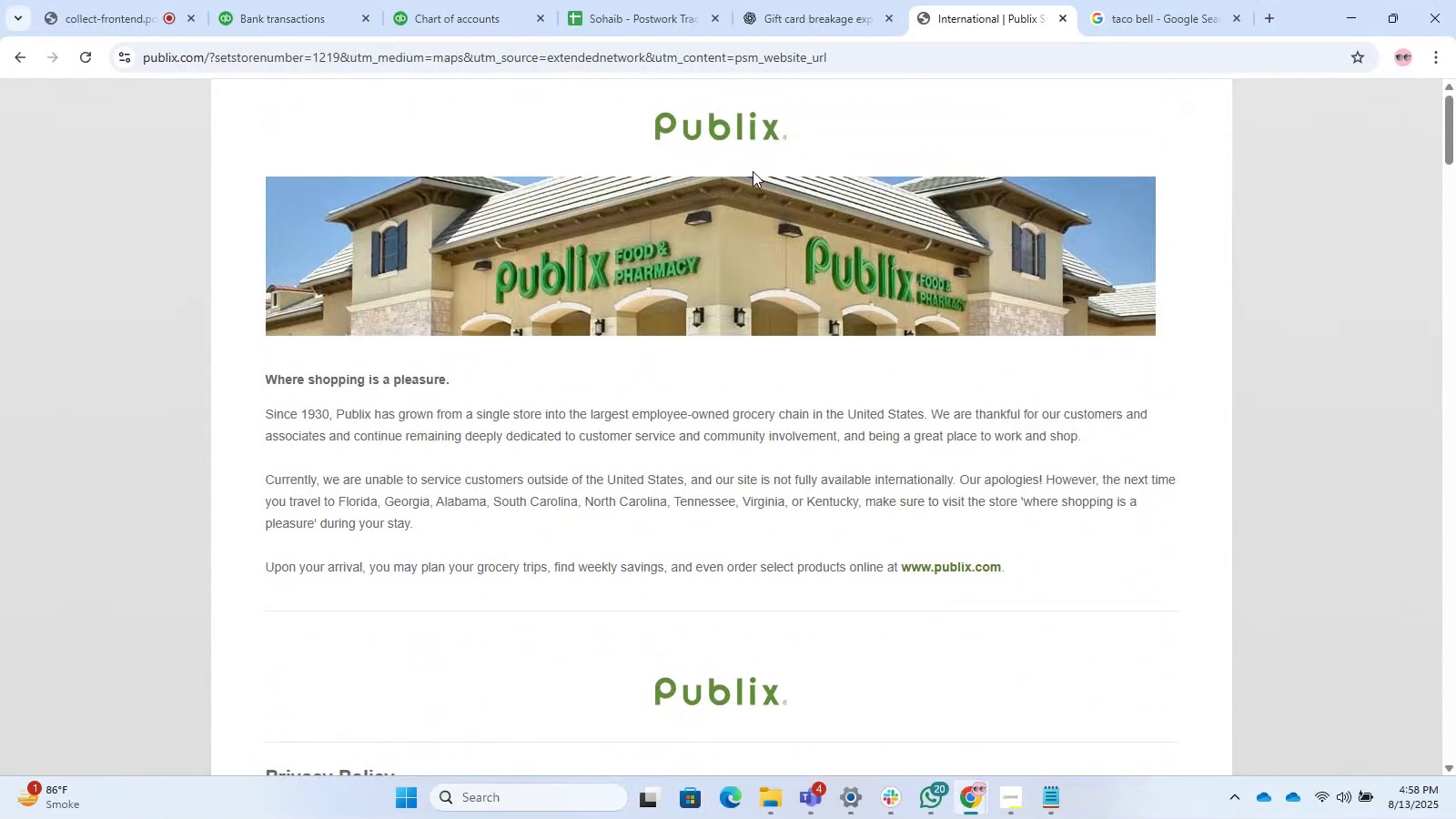 
left_click([753, 171])
 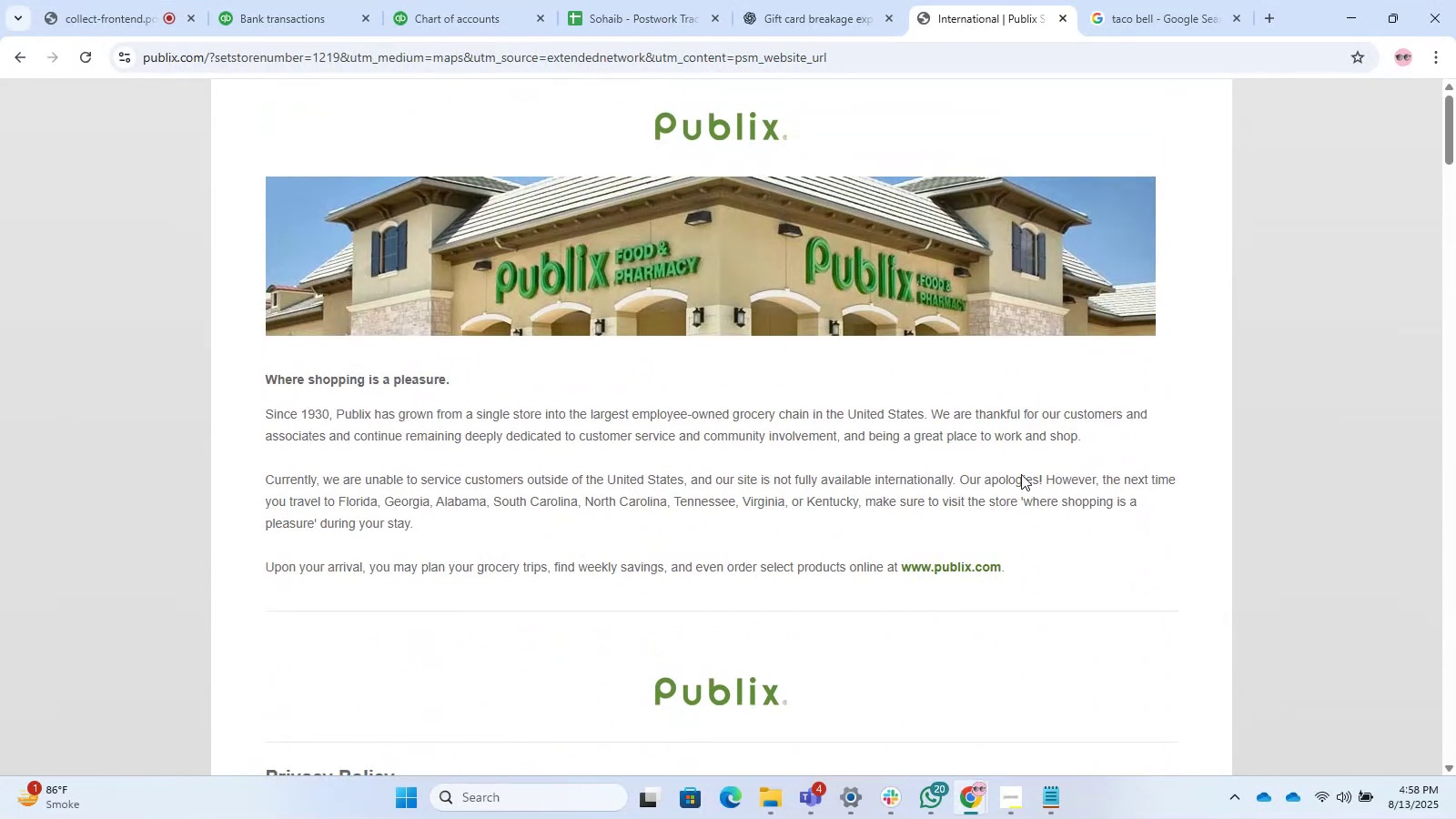 
left_click([1021, 474])
 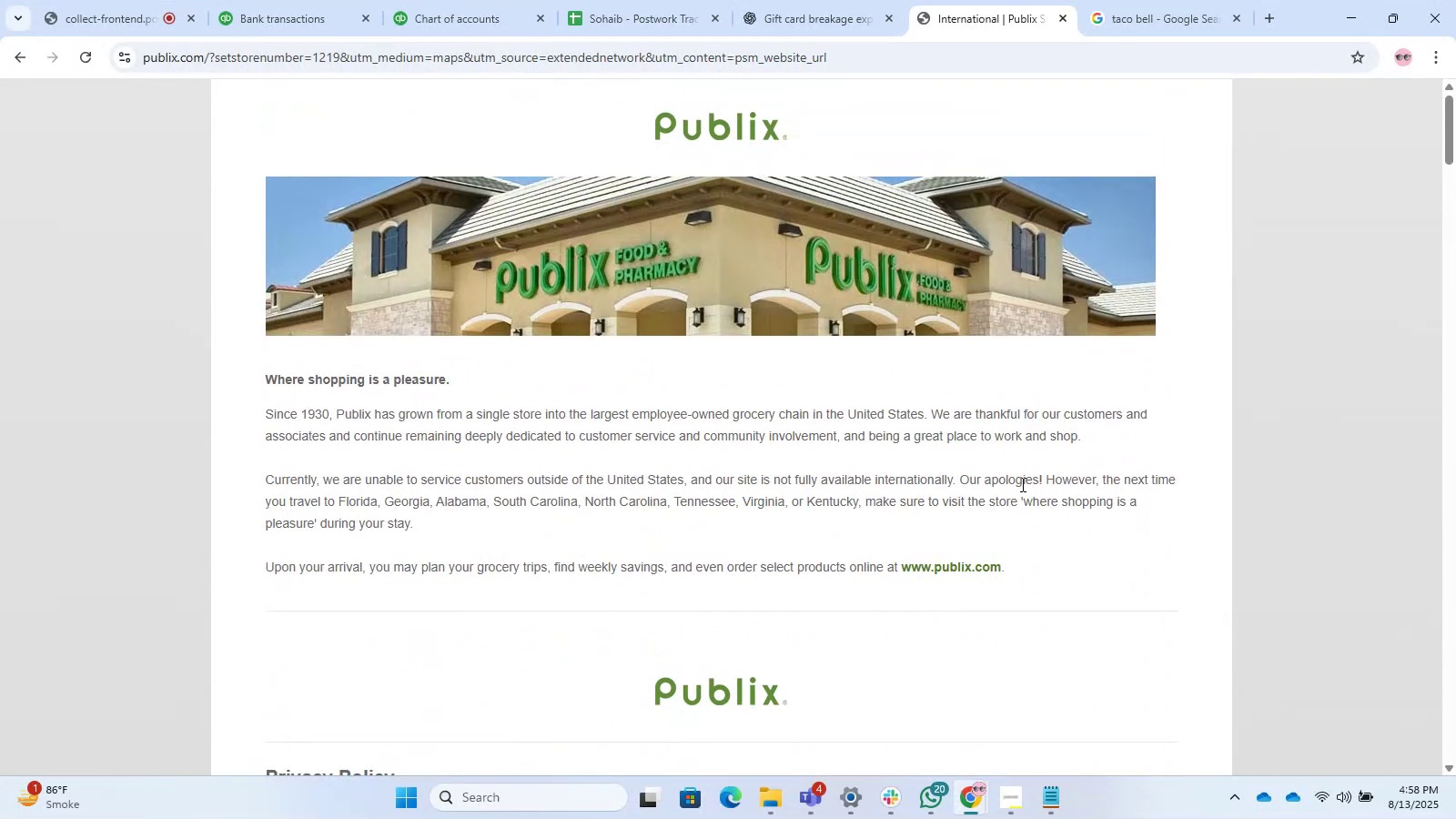 
hold_key(key=ControlLeft, duration=1.13)
 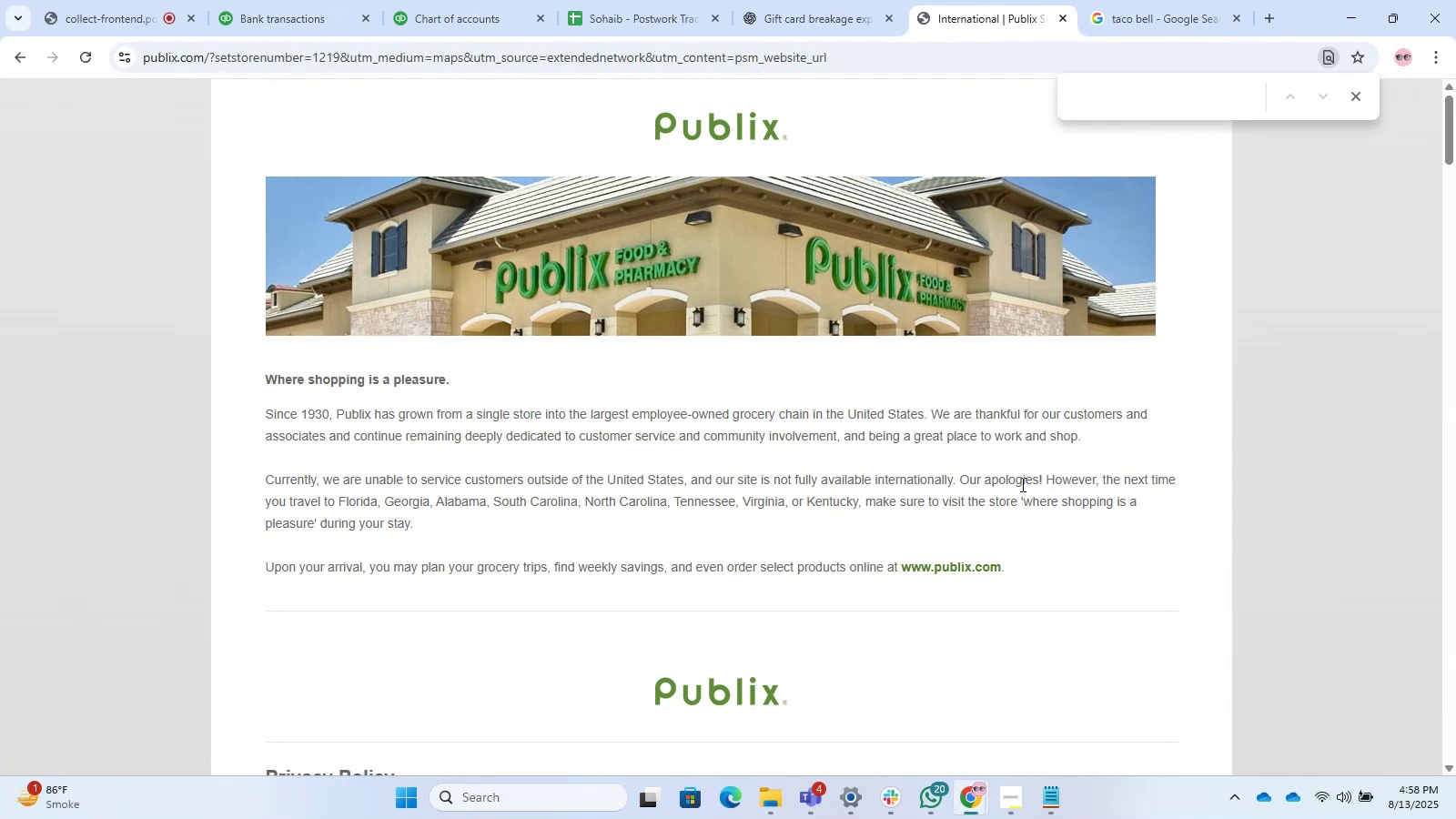 
hold_key(key=F, duration=0.3)
 